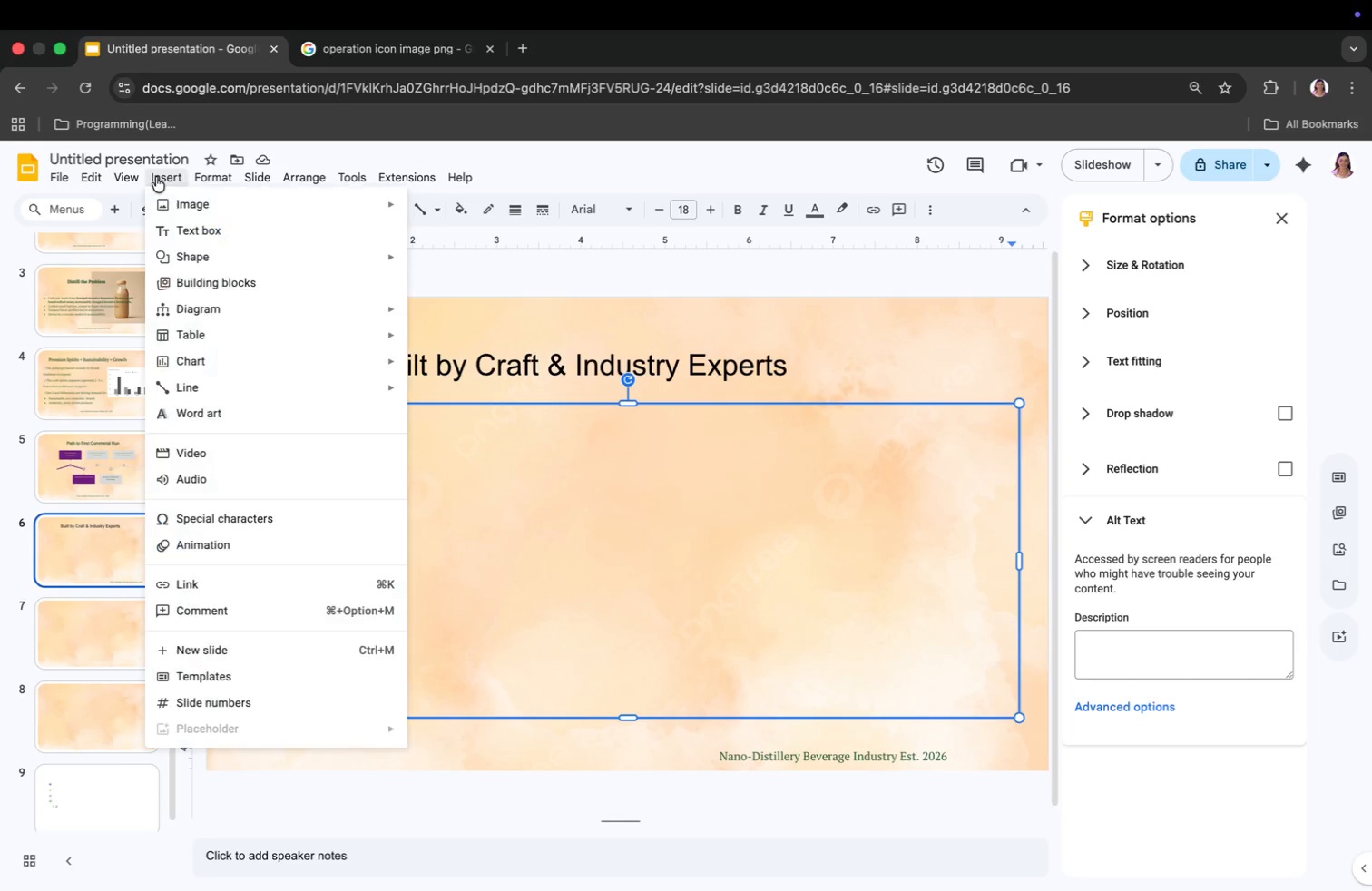 
mouse_move([212, 394])
 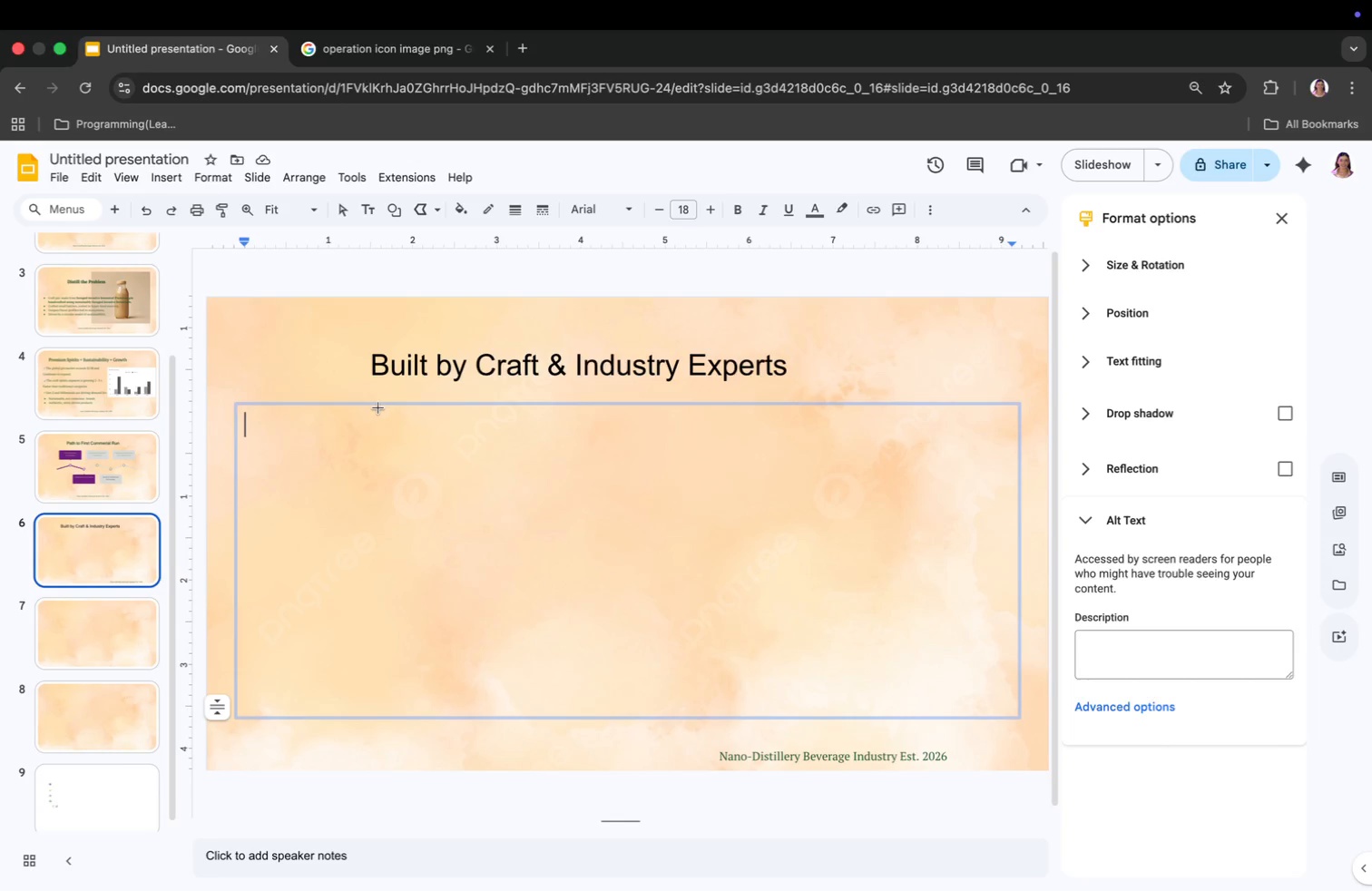 
wait(6.44)
 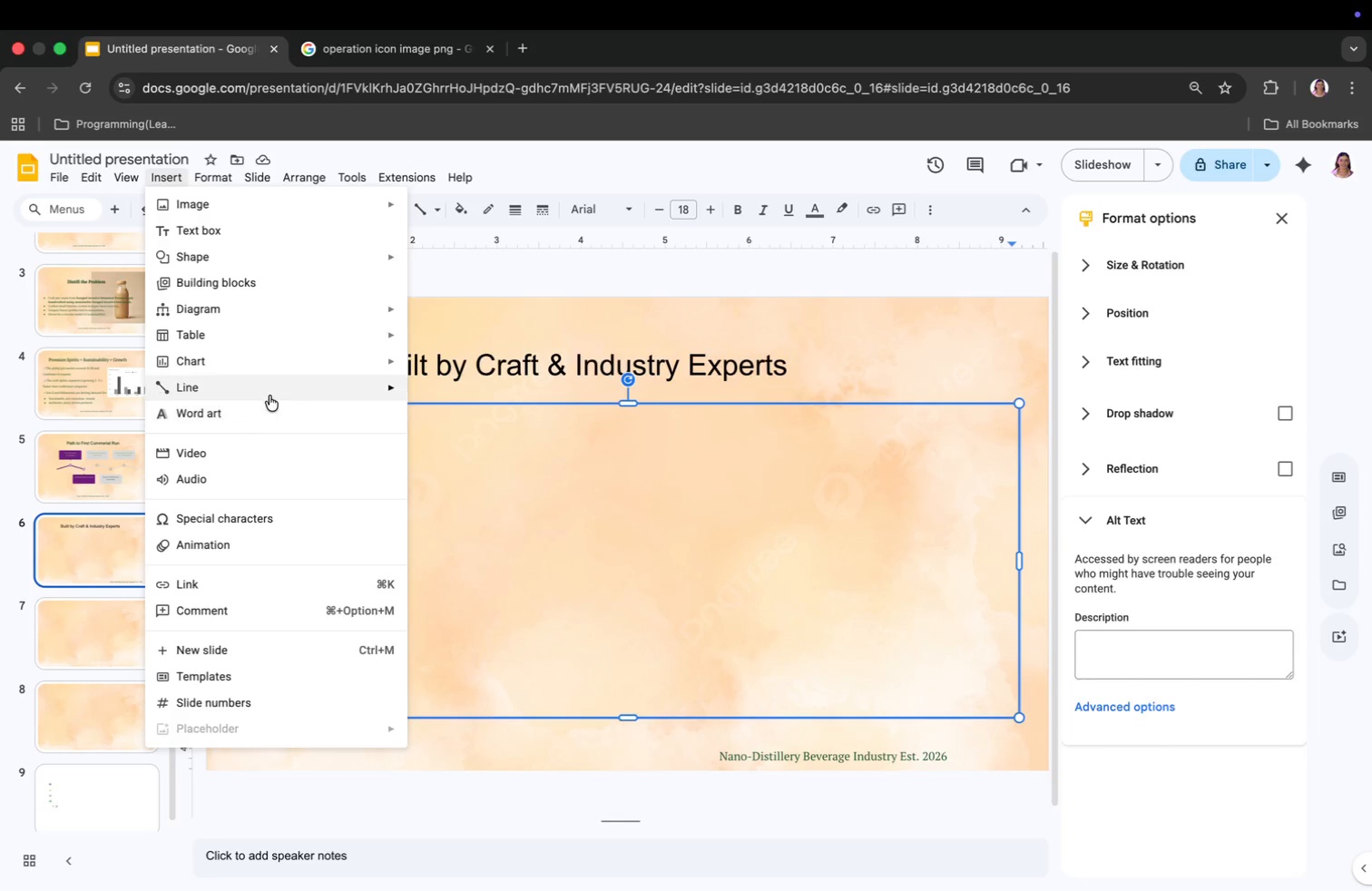 
left_click([176, 175])
 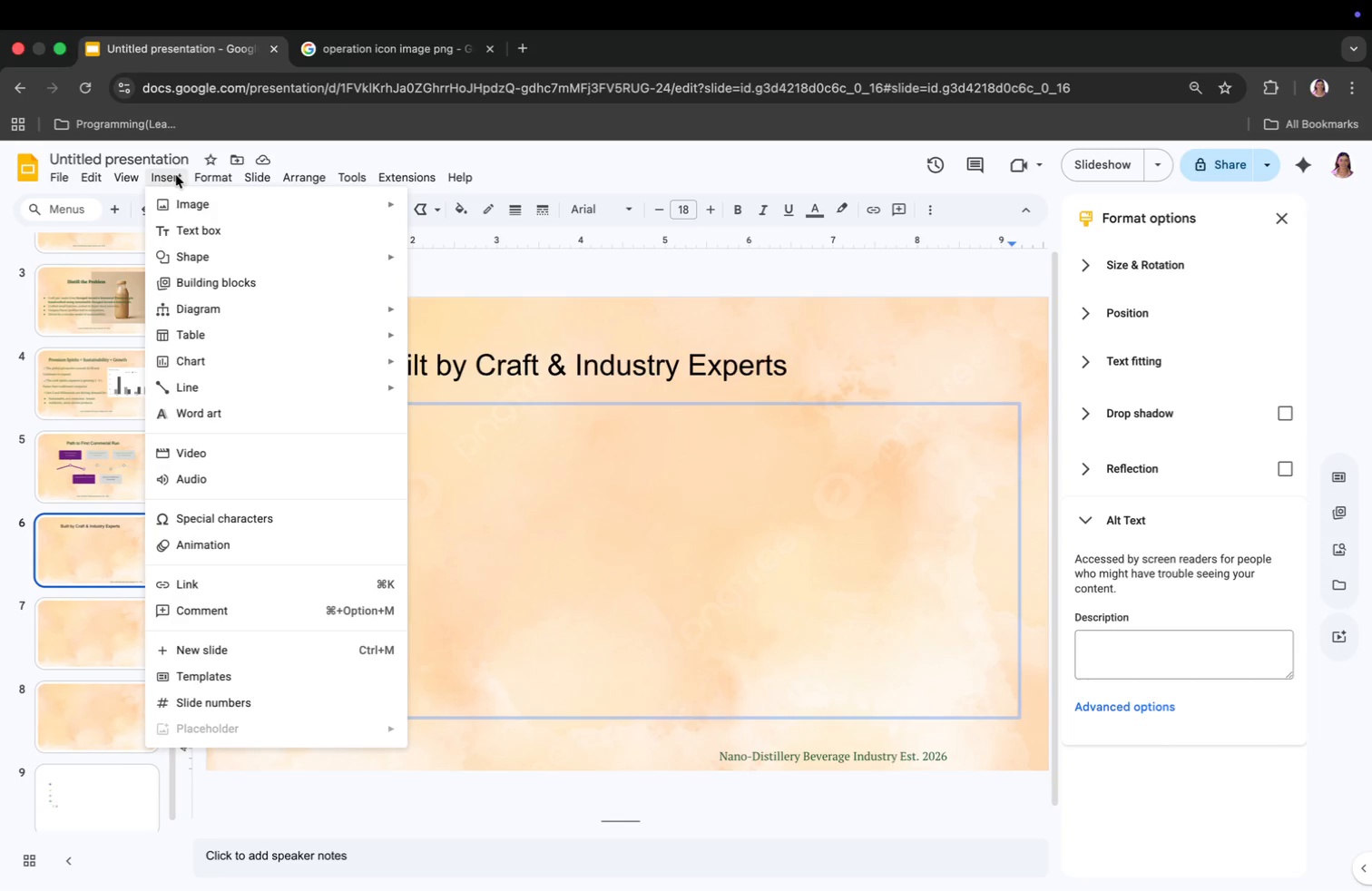 
mouse_move([219, 367])
 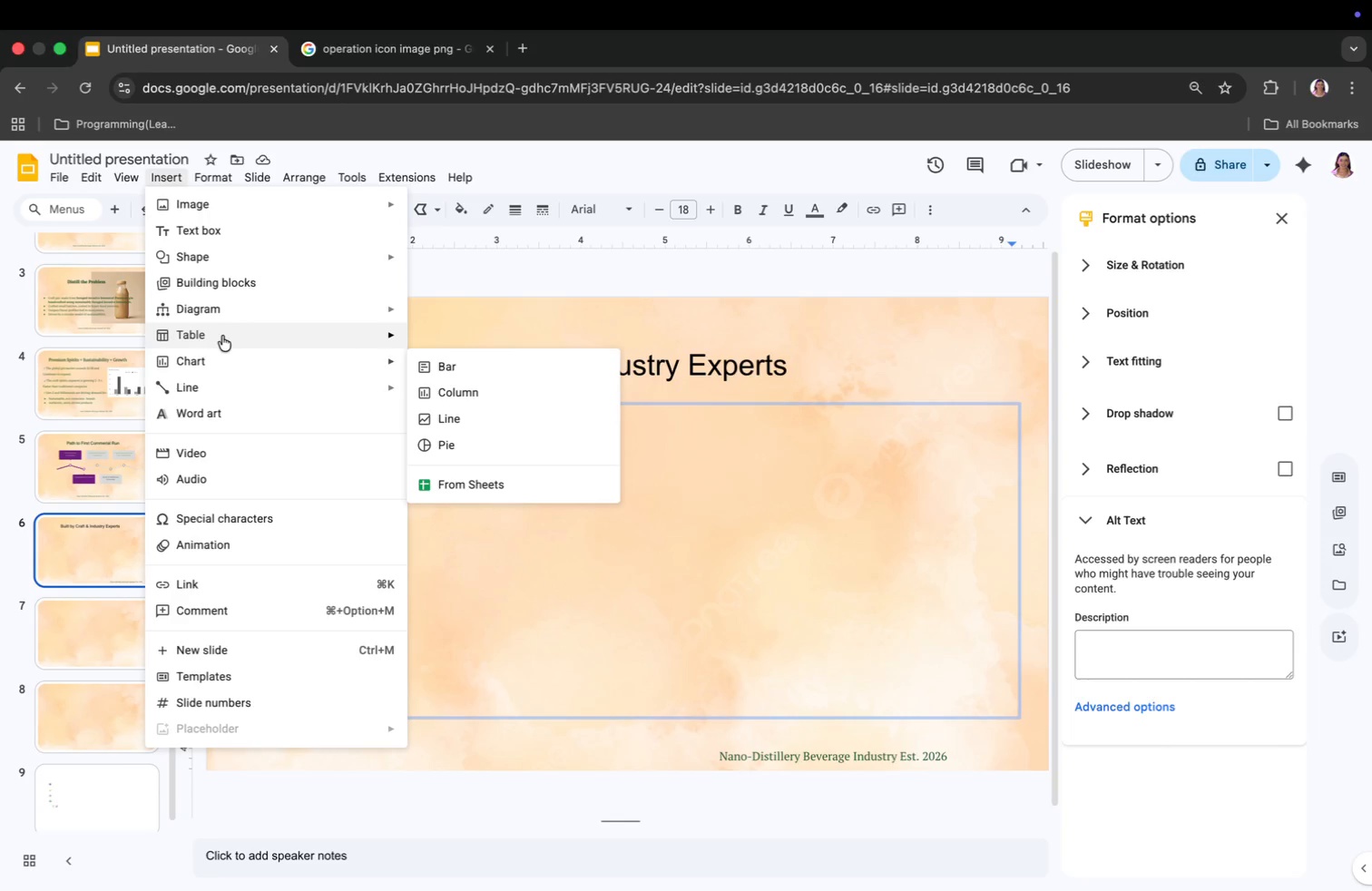 
mouse_move([223, 351])
 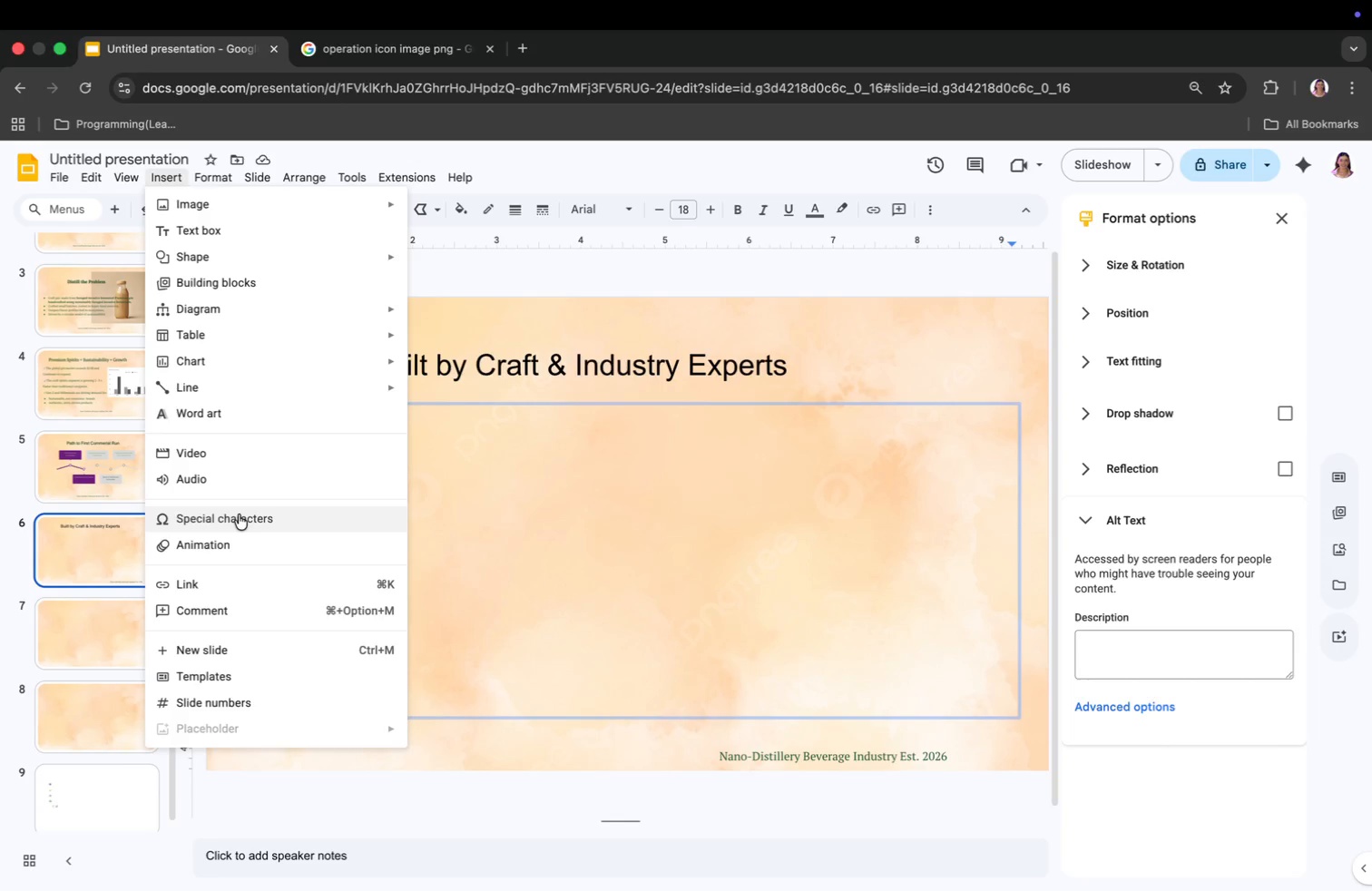 
left_click([211, 339])
 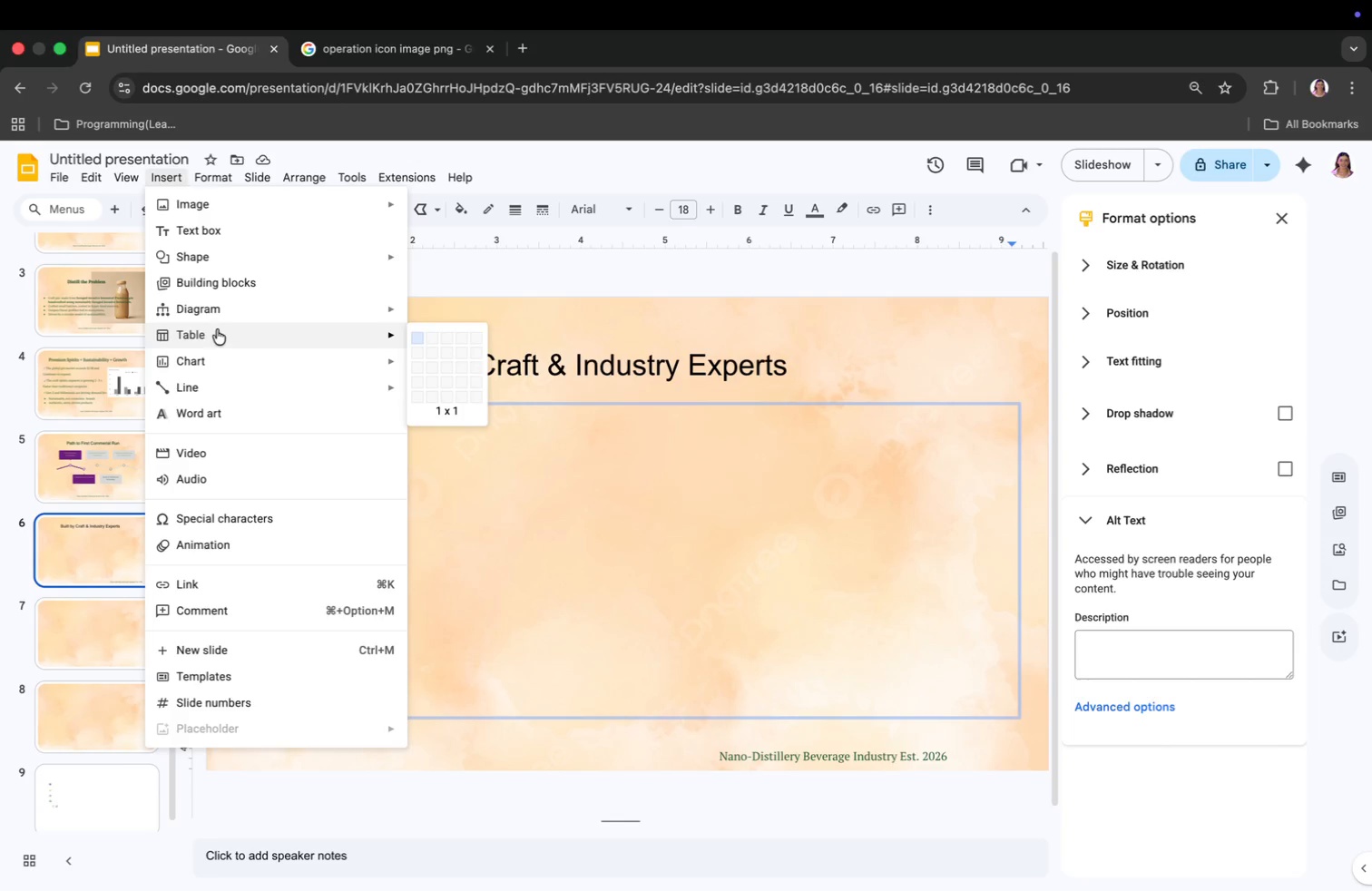 
left_click([227, 317])
 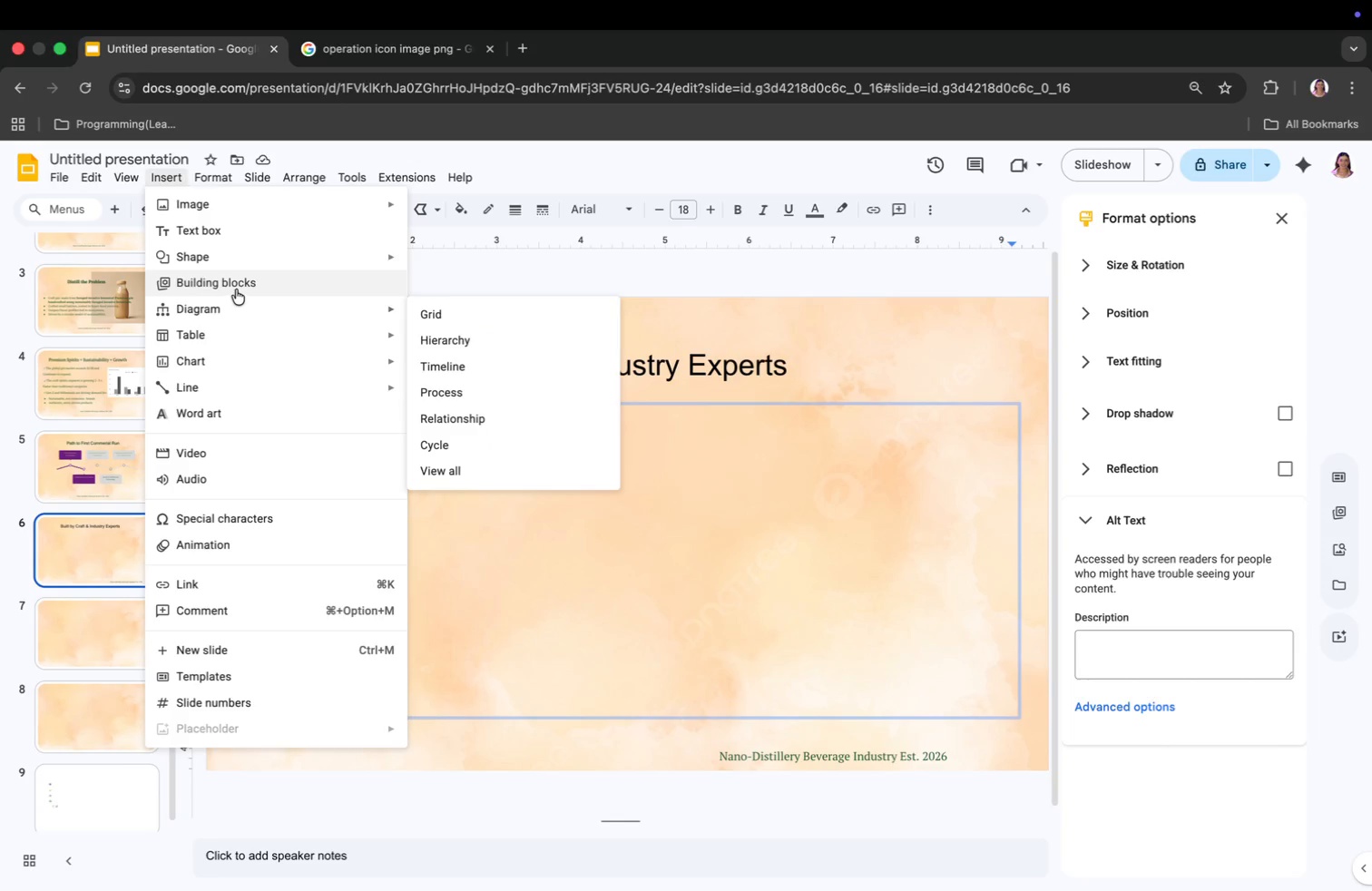 
left_click([230, 256])
 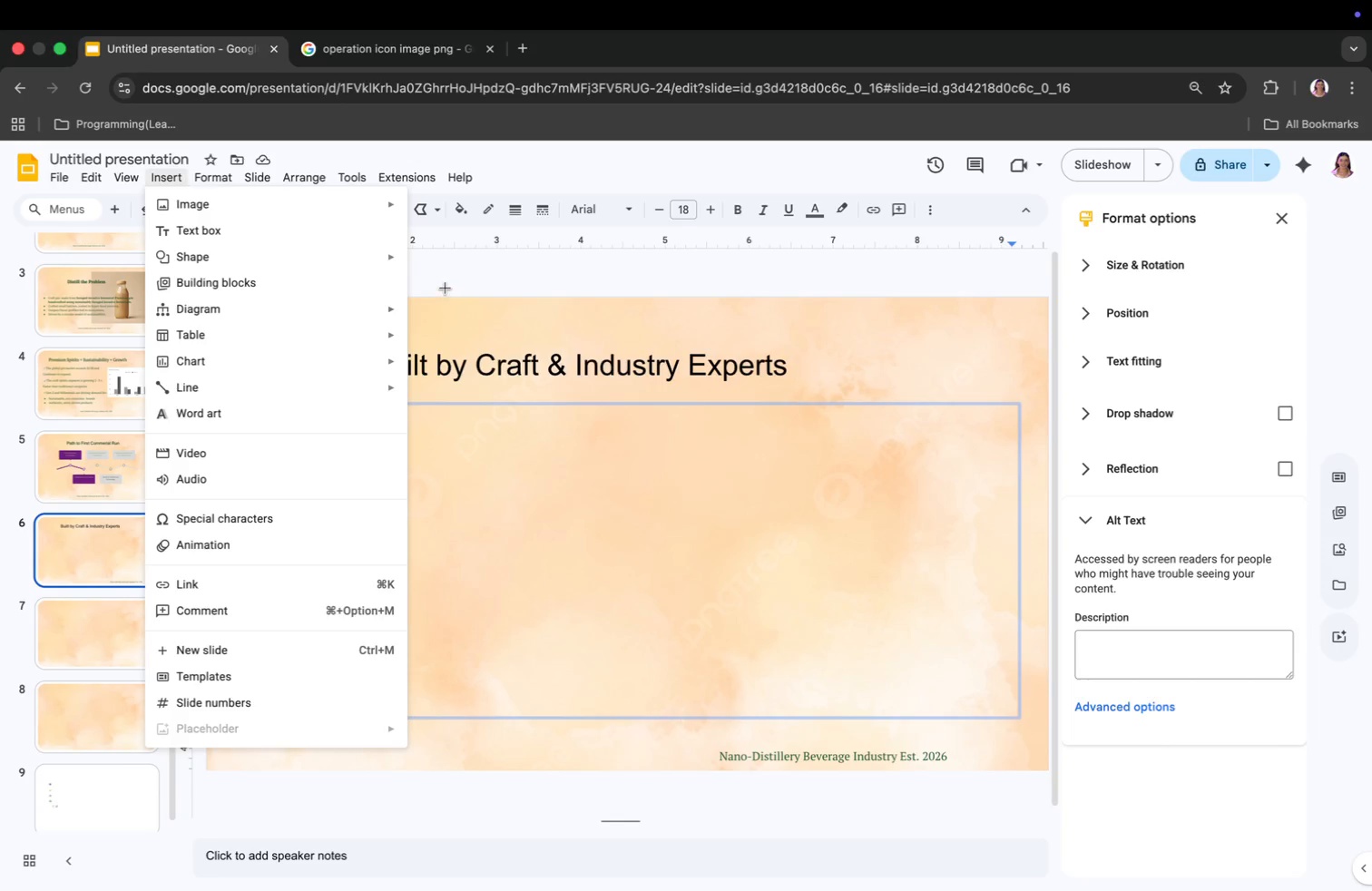 
left_click([299, 244])
 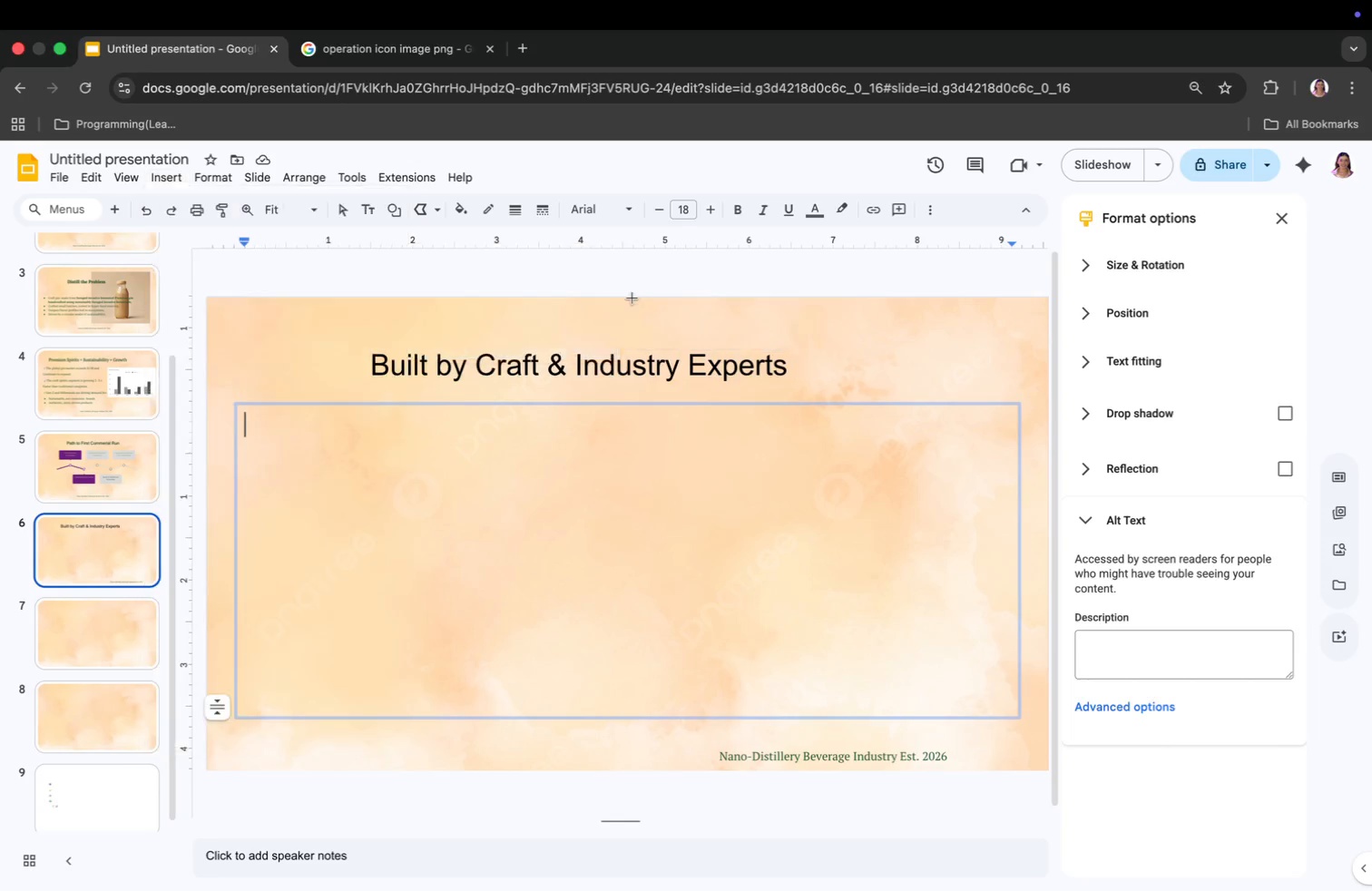 
left_click([518, 520])
 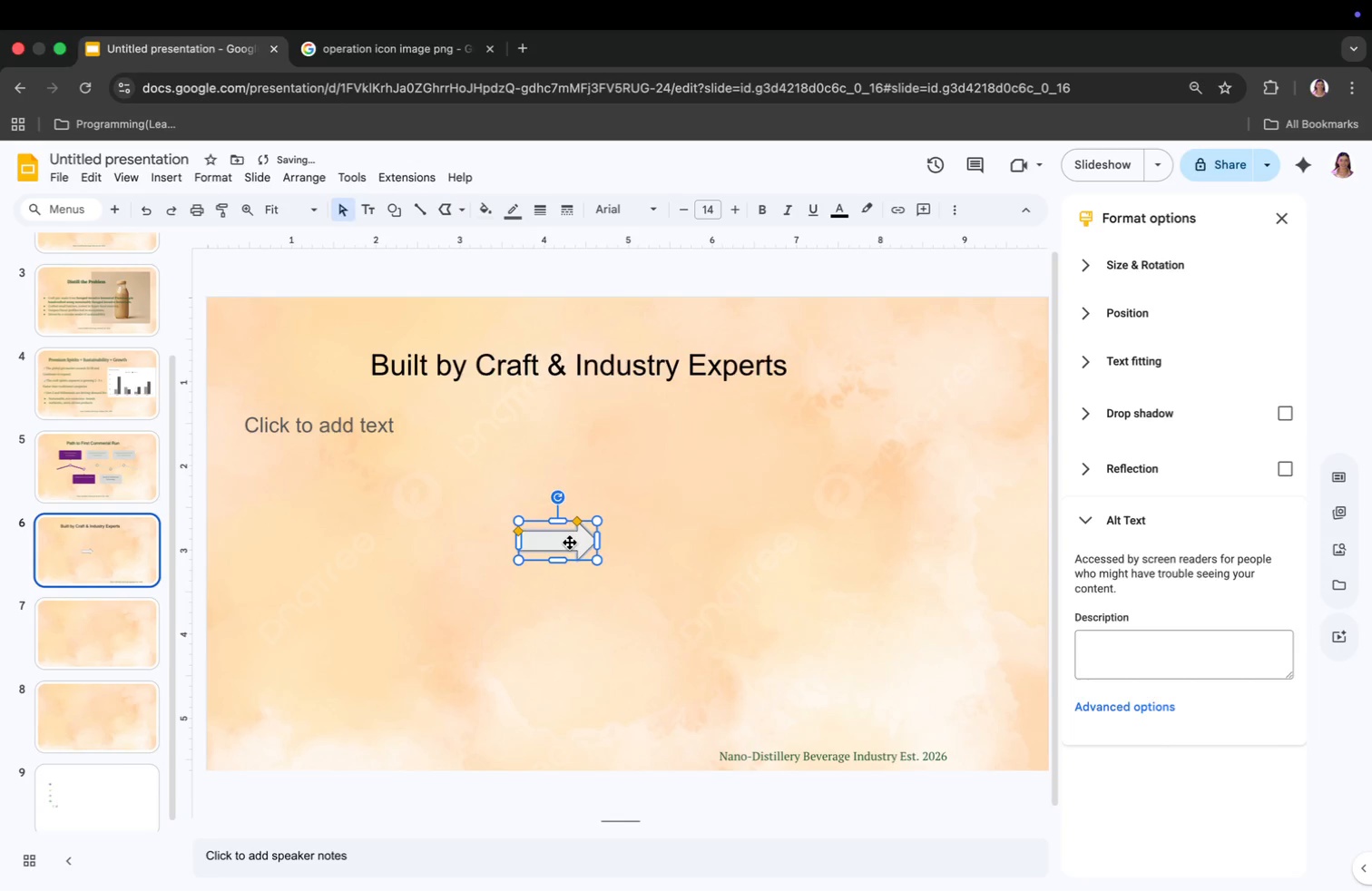 
left_click([570, 543])
 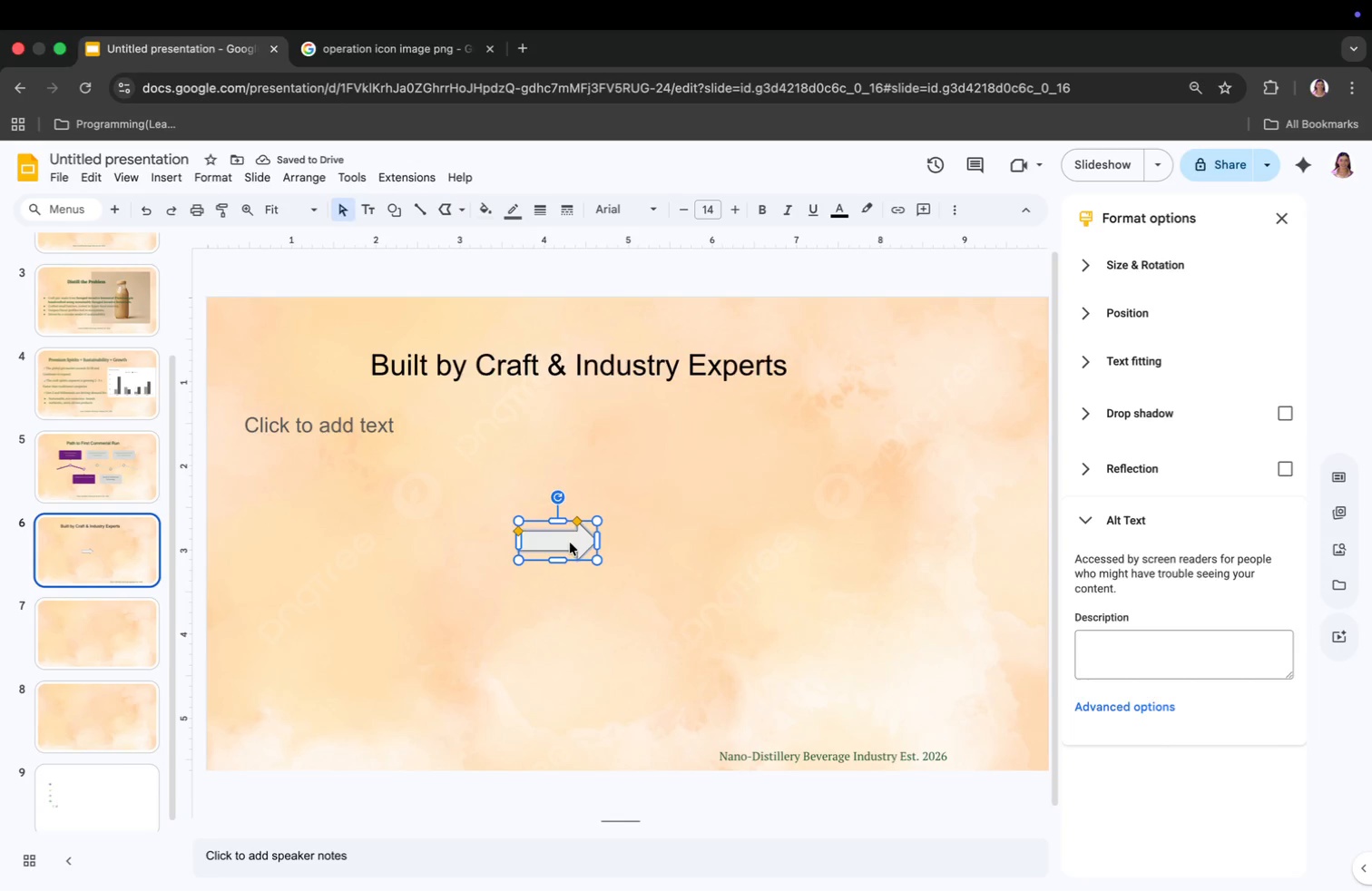 
key(Meta+CommandLeft)
 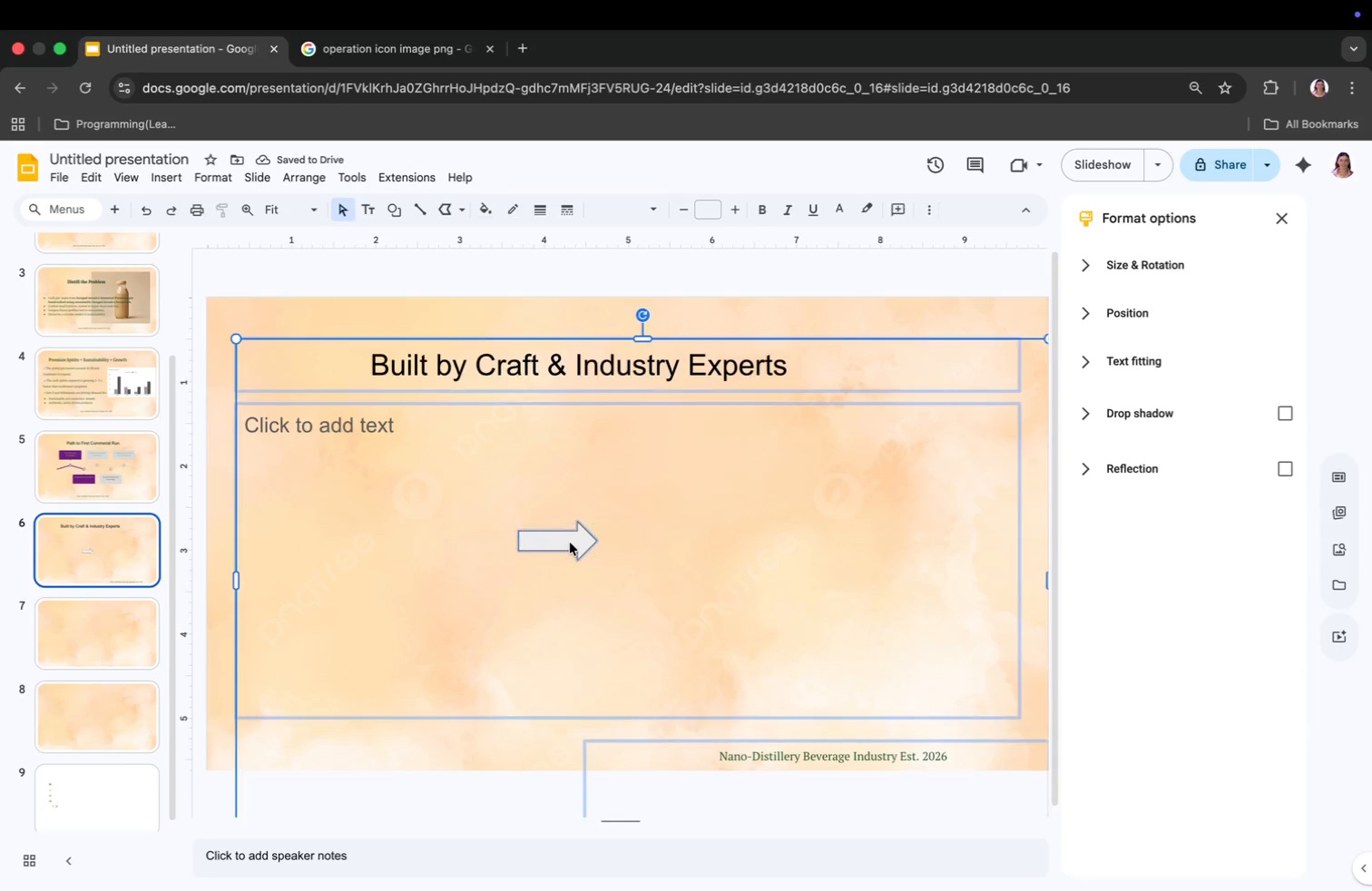 
key(Meta+A)
 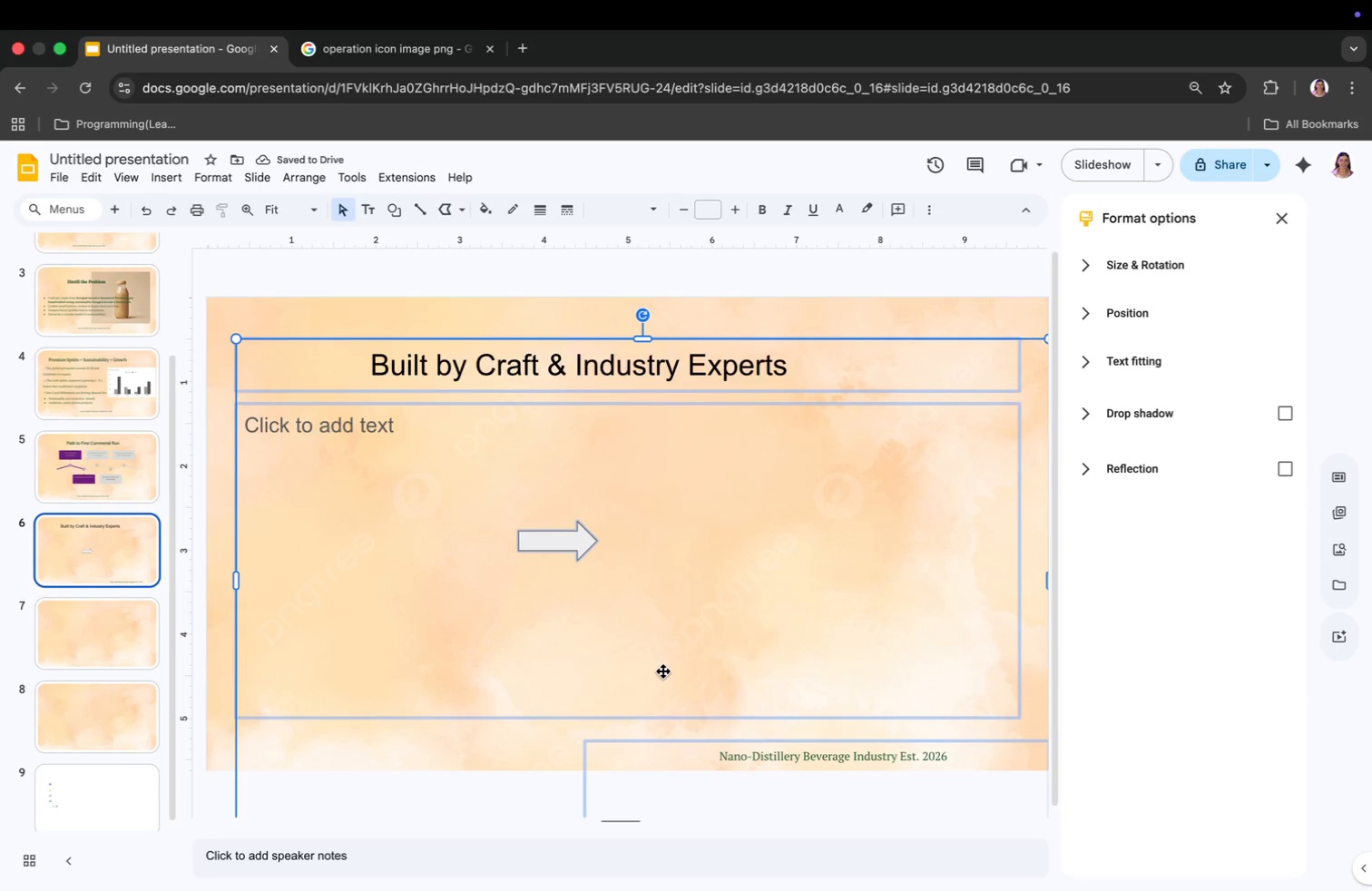 
left_click([664, 778])
 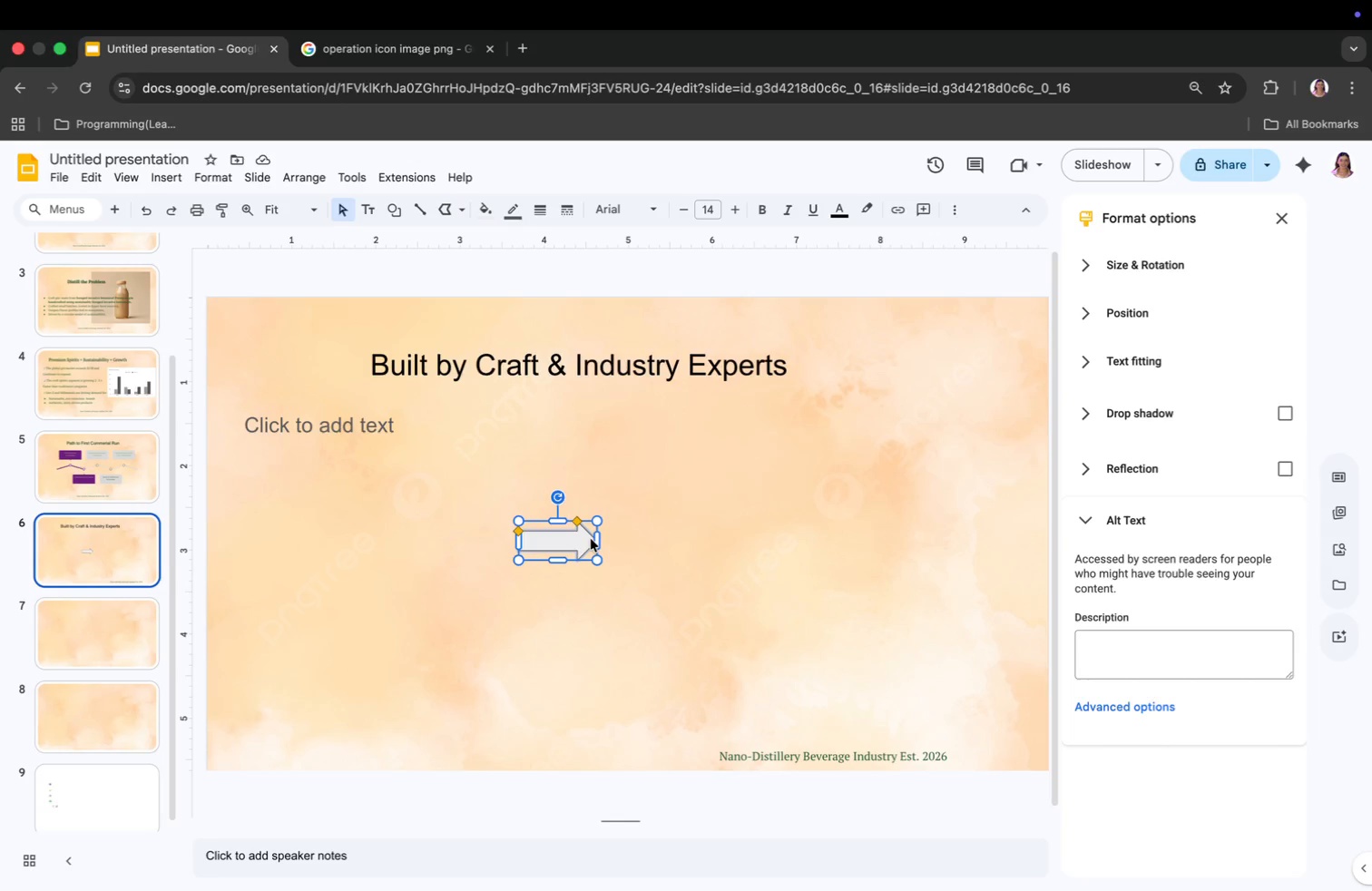 
left_click([617, 544])
 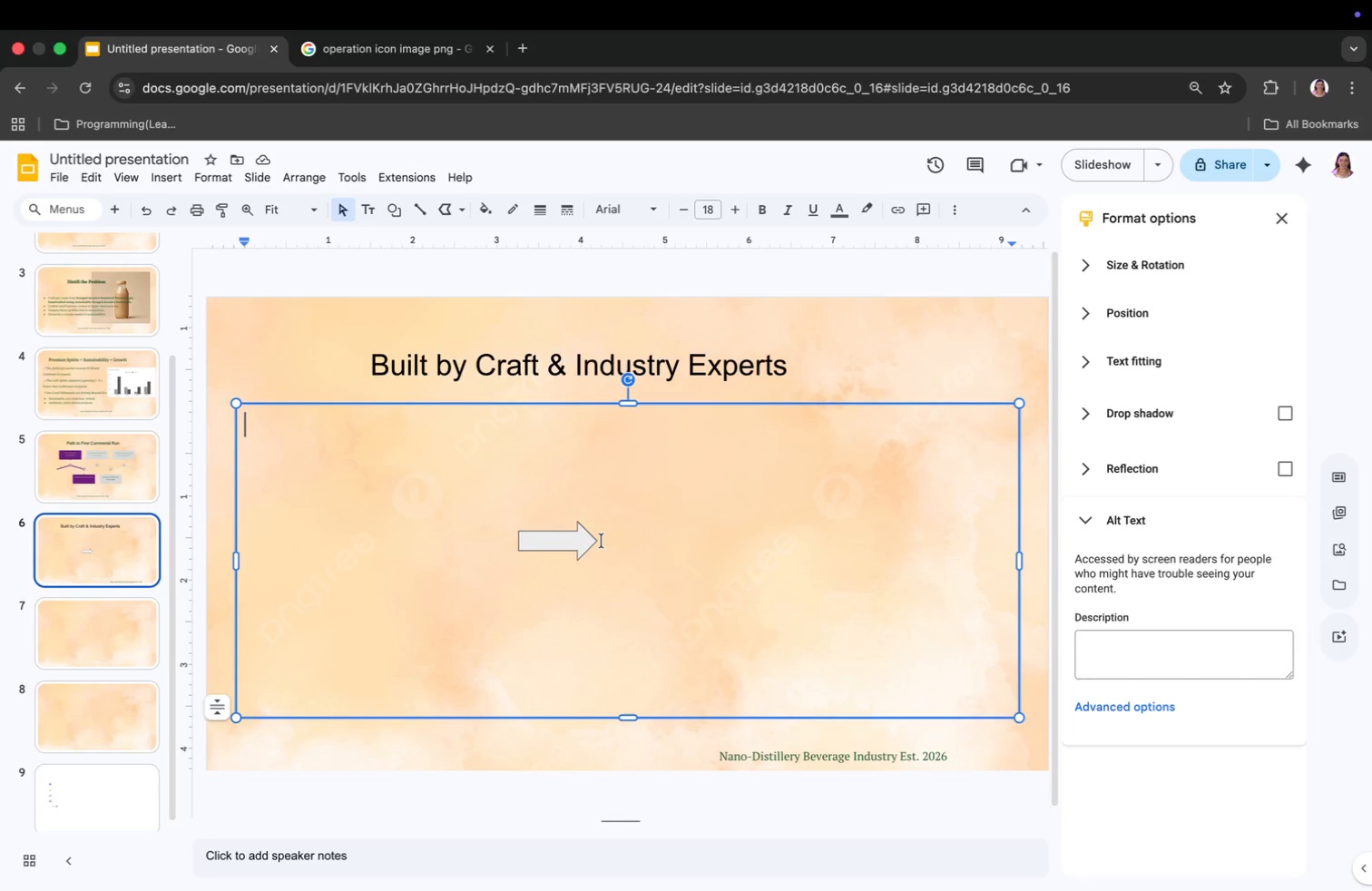 
double_click([602, 541])
 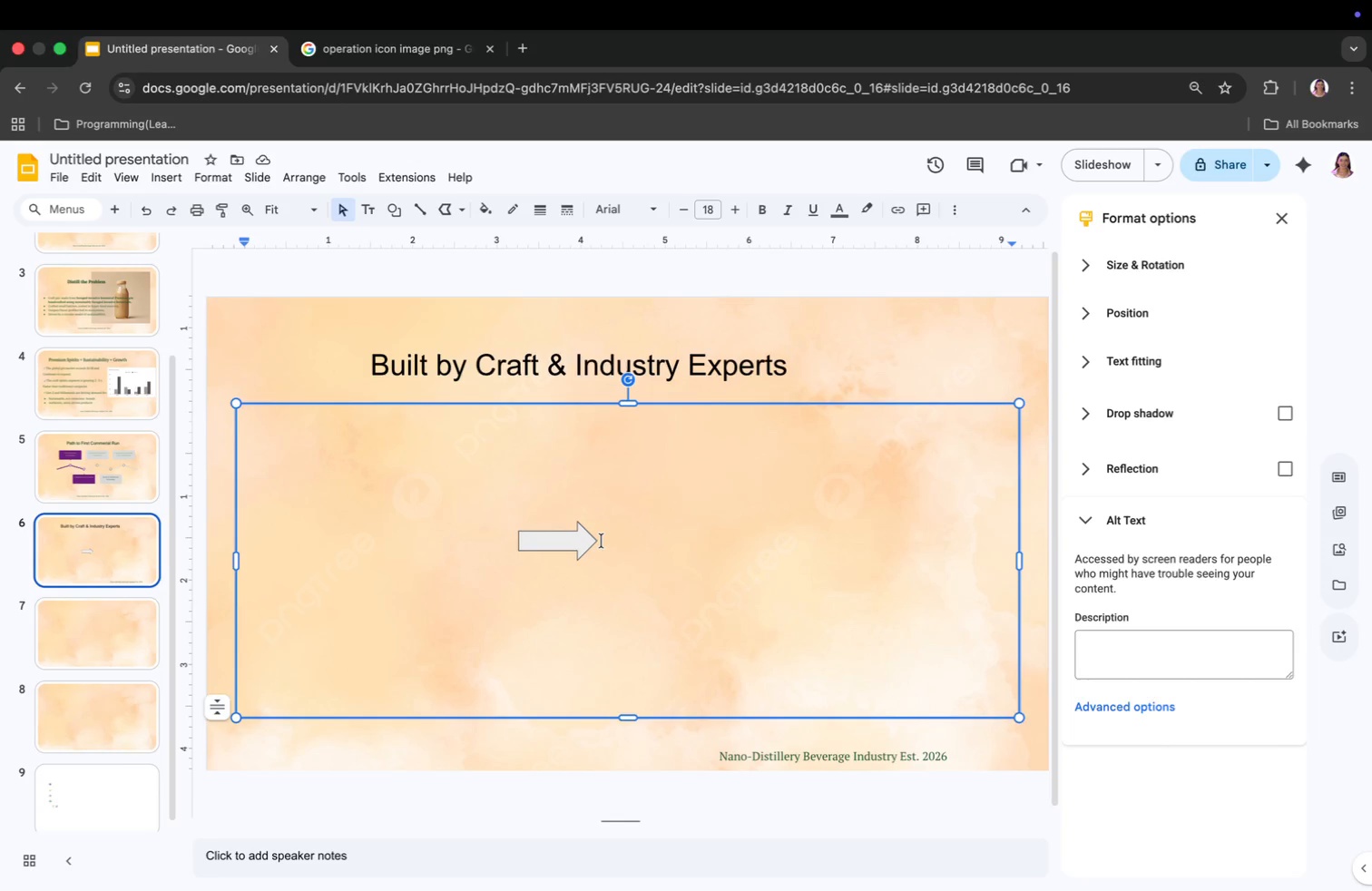 
left_click_drag(start_coordinate=[602, 541], to_coordinate=[516, 536])
 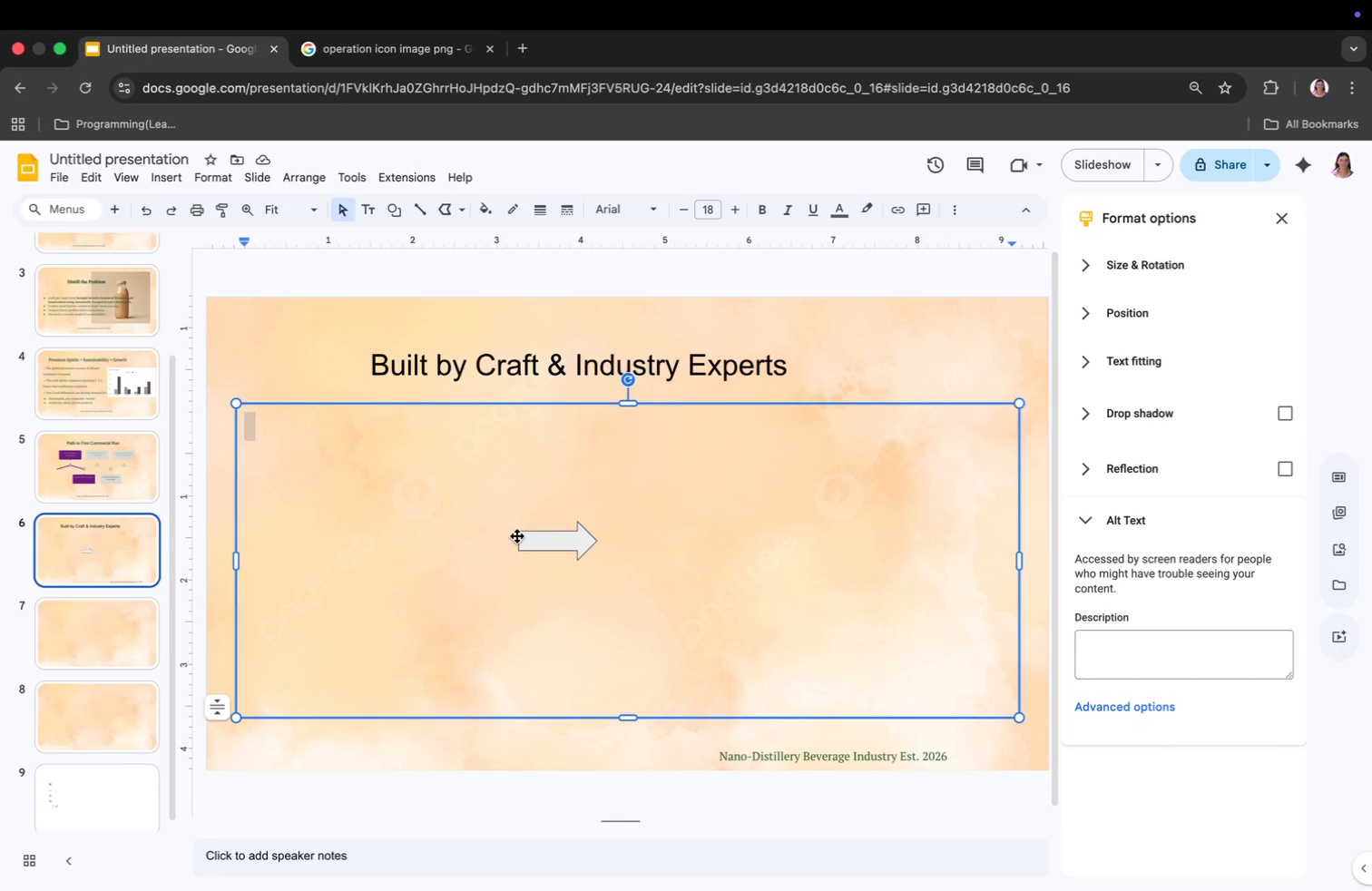 
key(Meta+CommandLeft)
 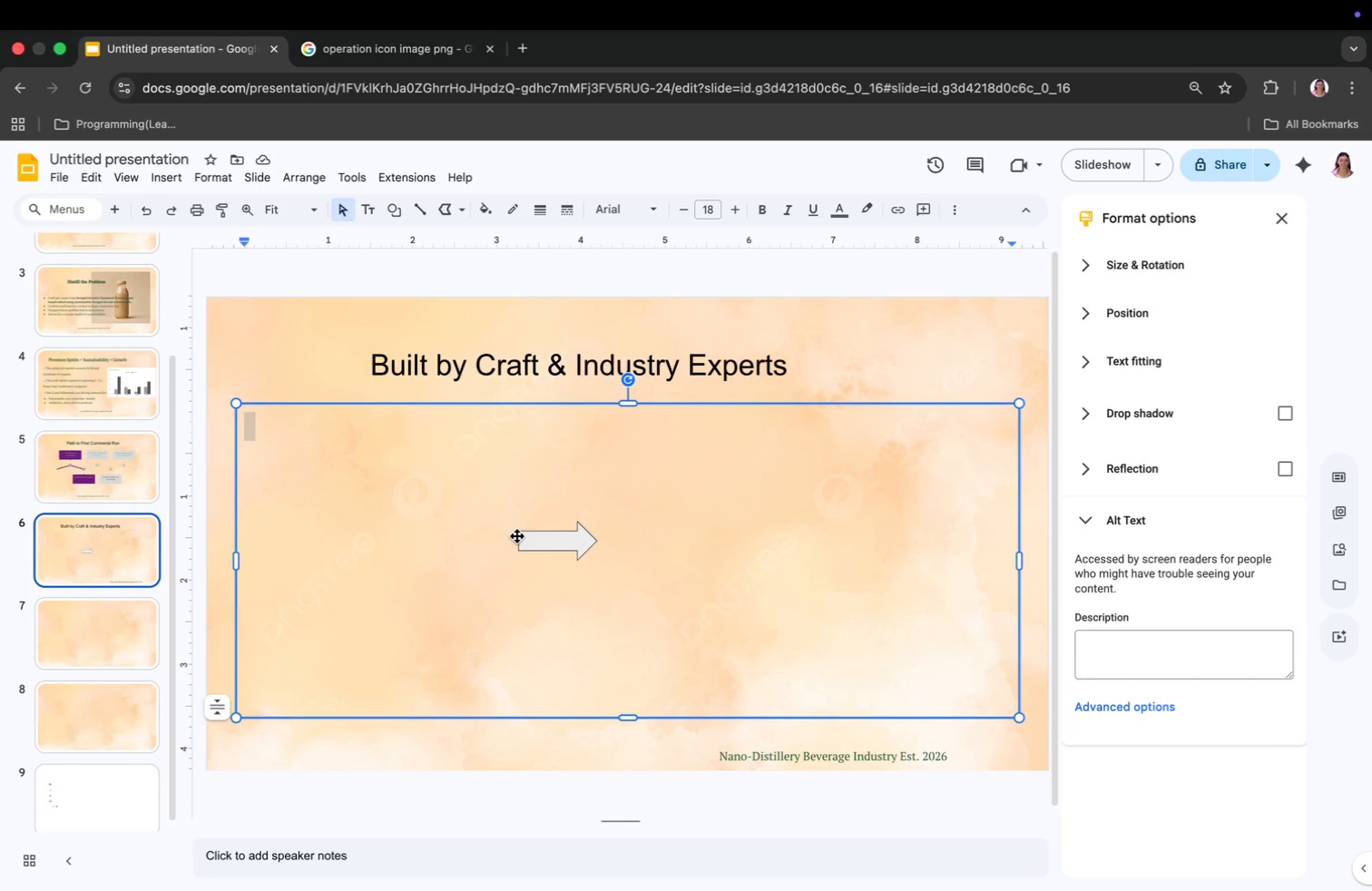 
key(Meta+C)
 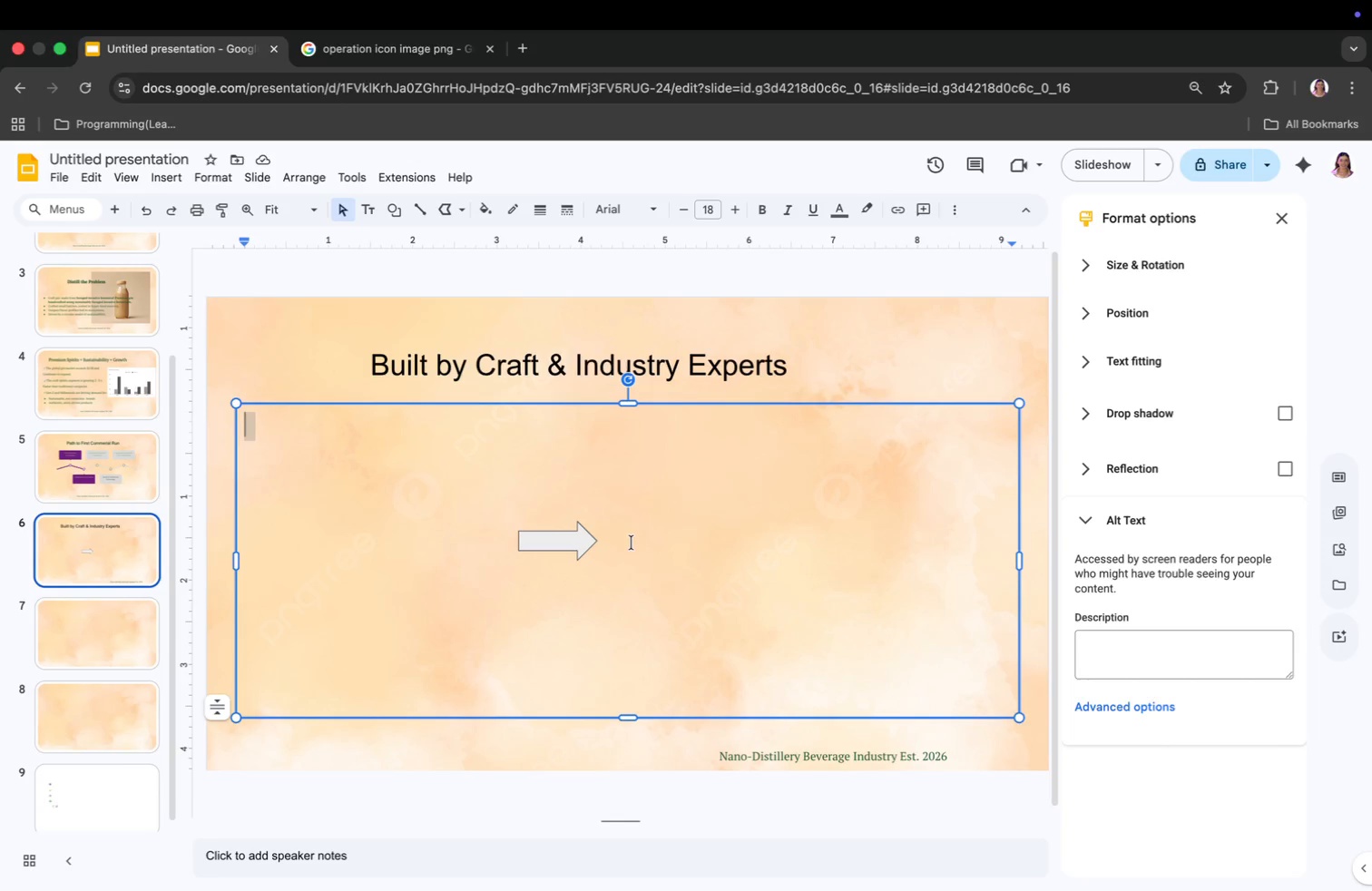 
key(Meta+CommandLeft)
 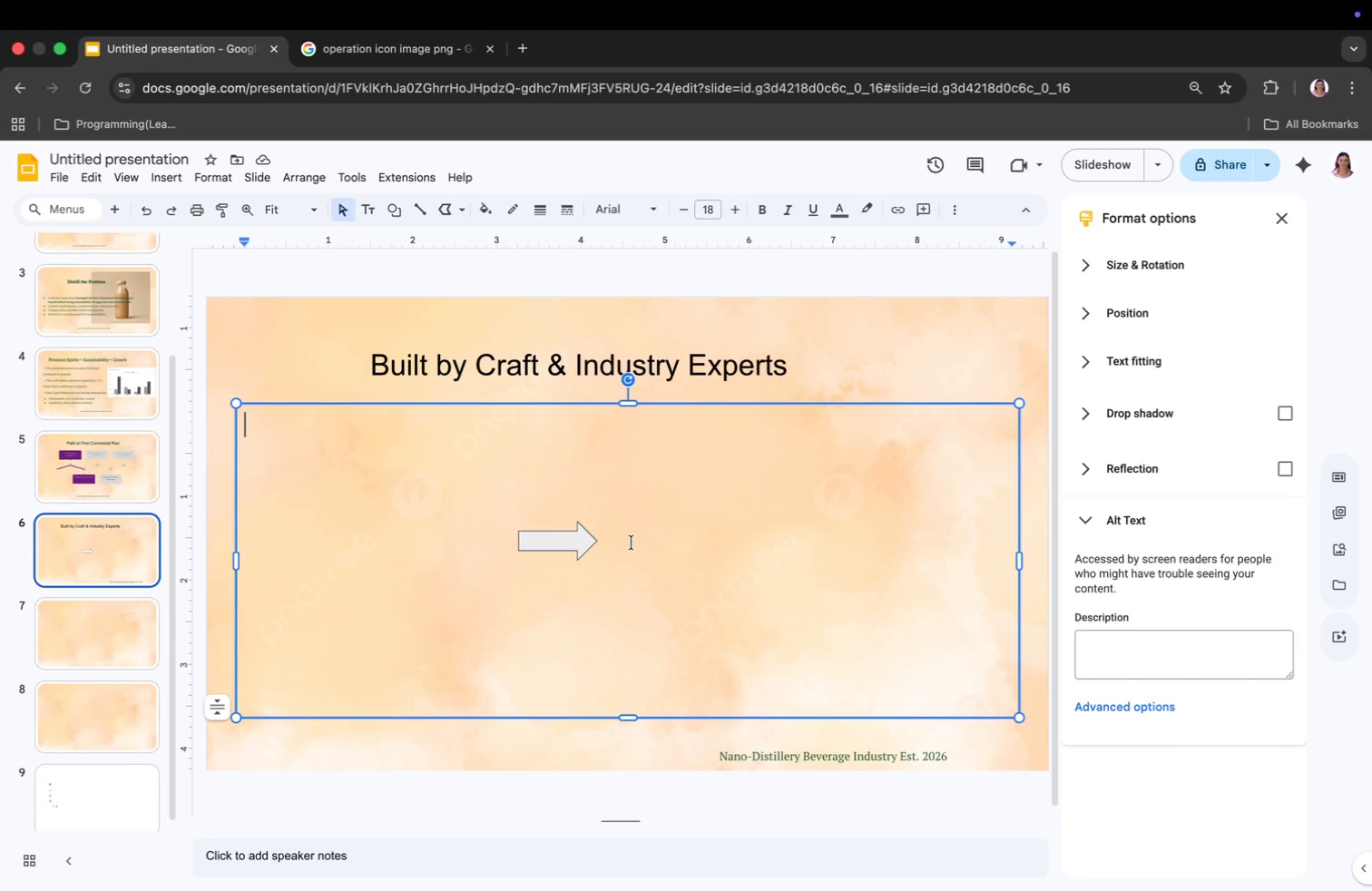 
key(Meta+V)
 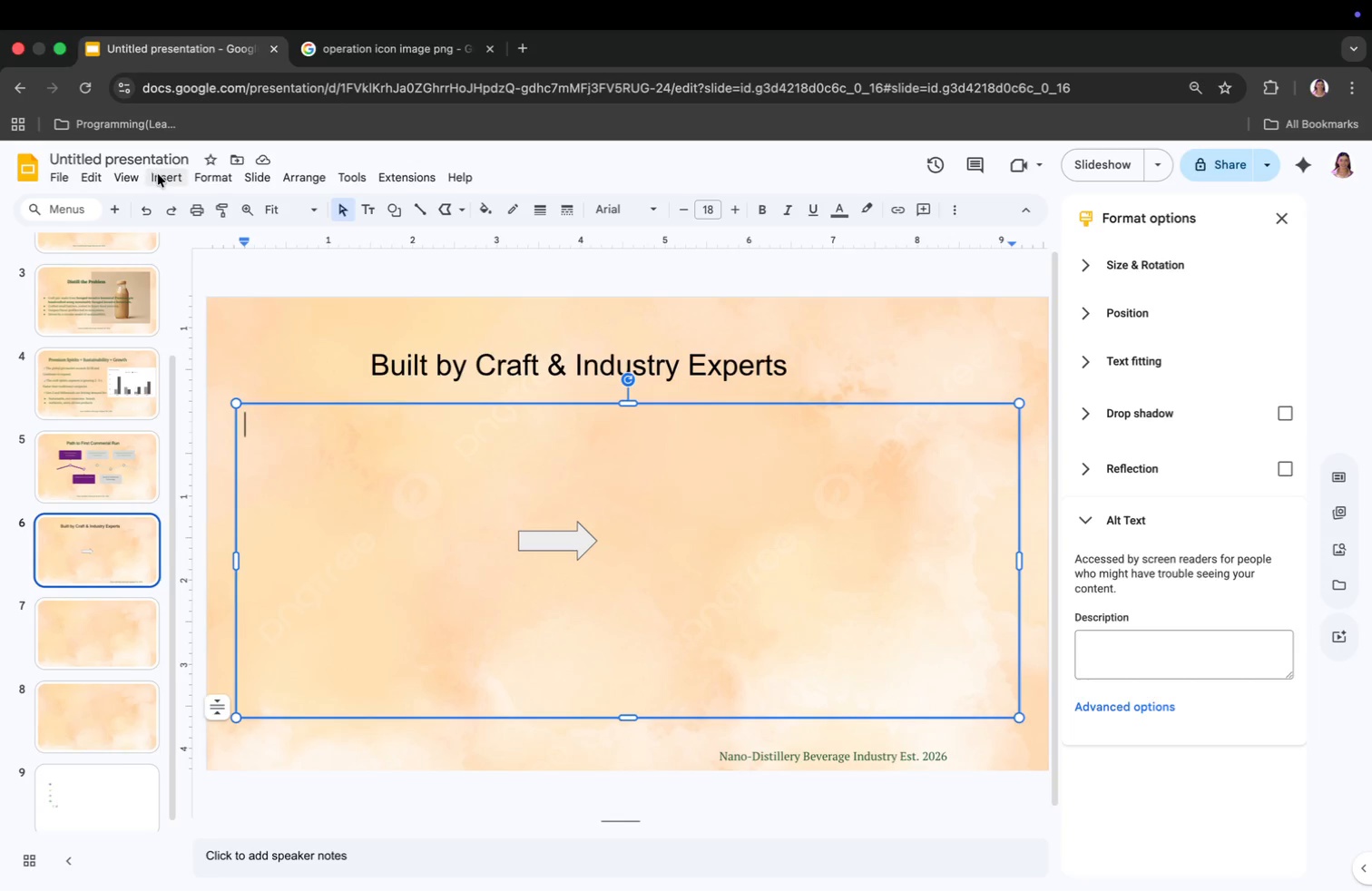 
left_click([215, 257])
 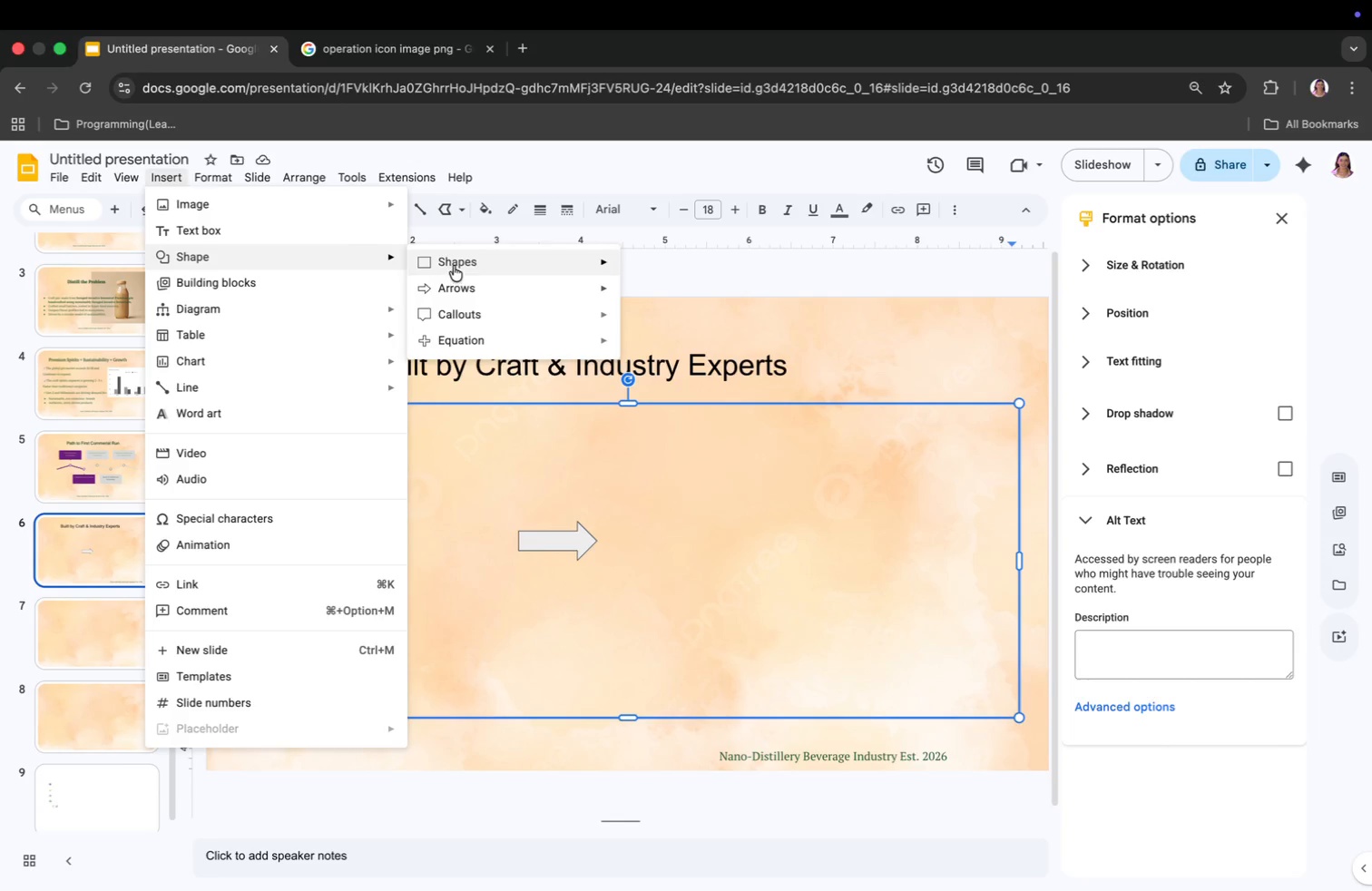 
left_click([456, 284])
 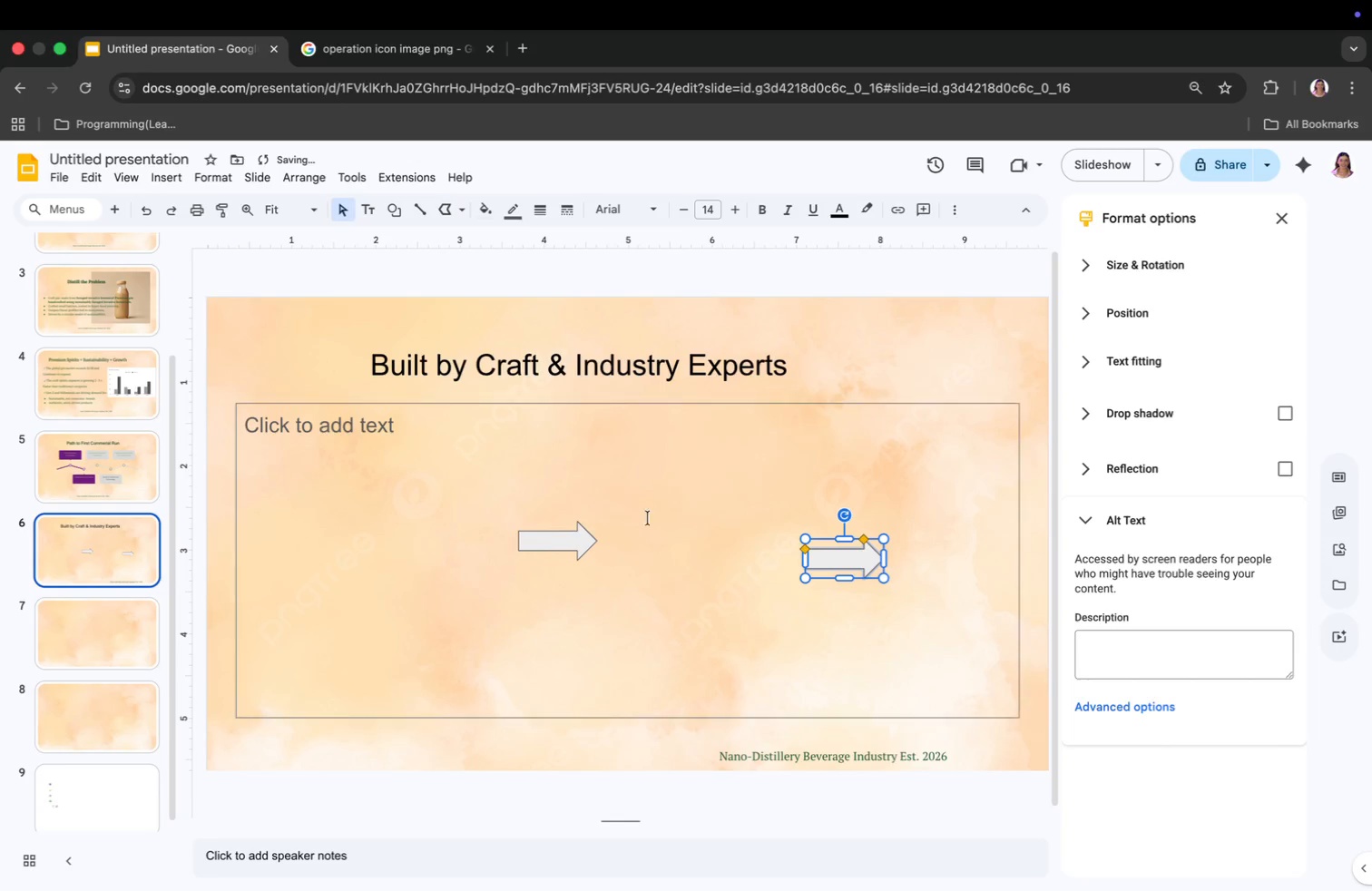 
wait(5.34)
 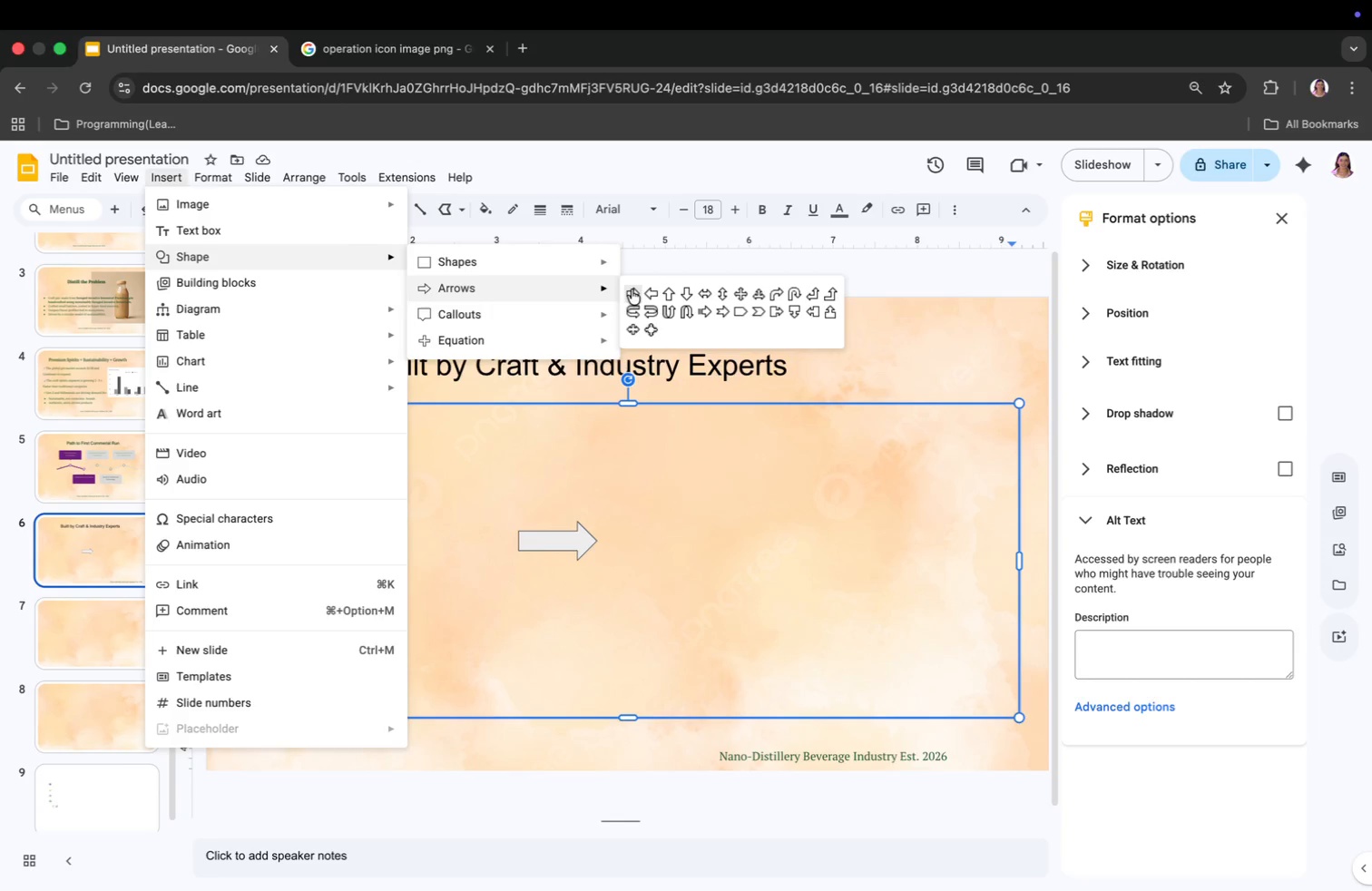 
left_click_drag(start_coordinate=[543, 539], to_coordinate=[453, 539])
 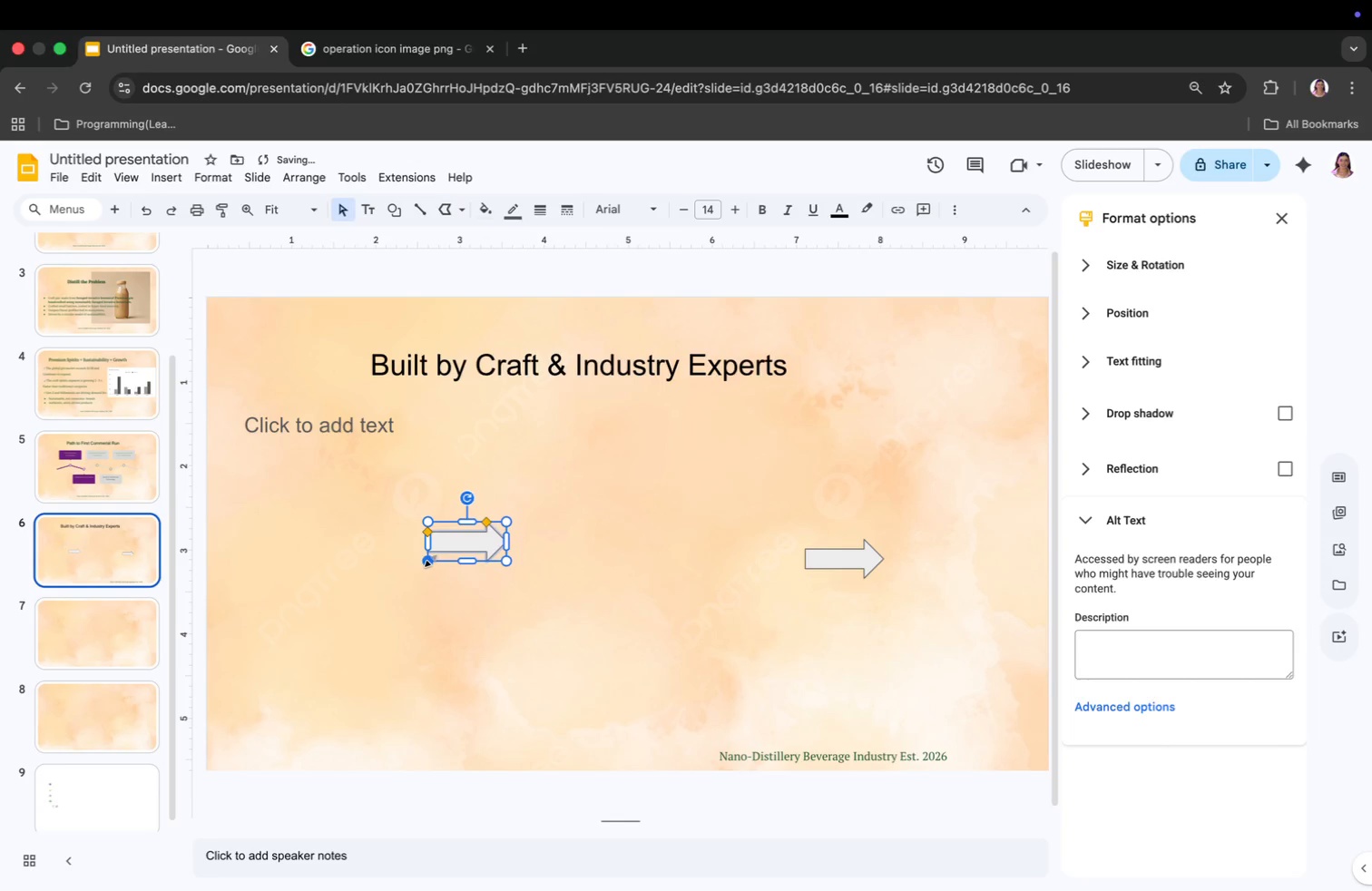 
left_click_drag(start_coordinate=[431, 561], to_coordinate=[447, 552])
 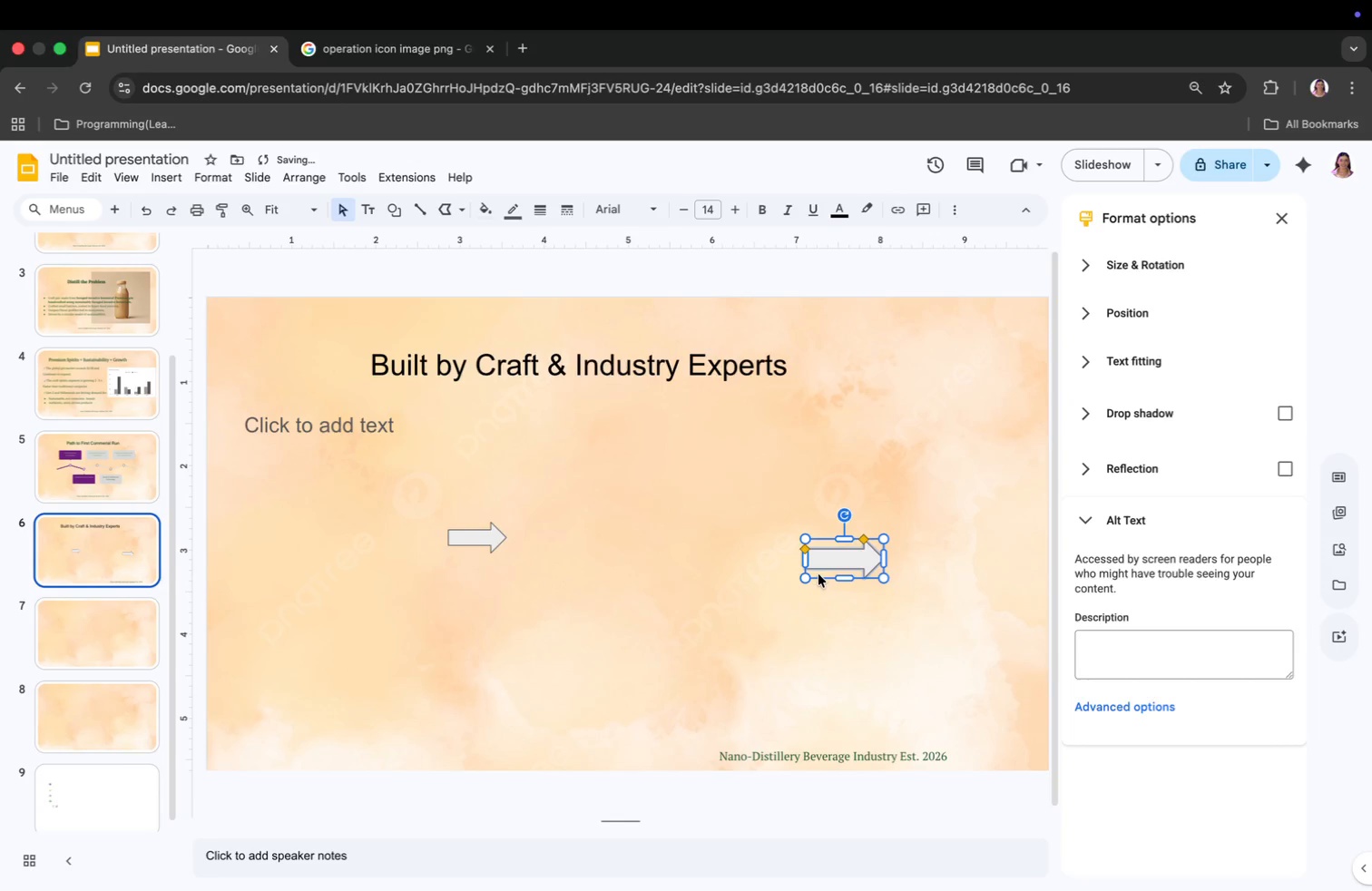 
left_click_drag(start_coordinate=[808, 575], to_coordinate=[827, 560])
 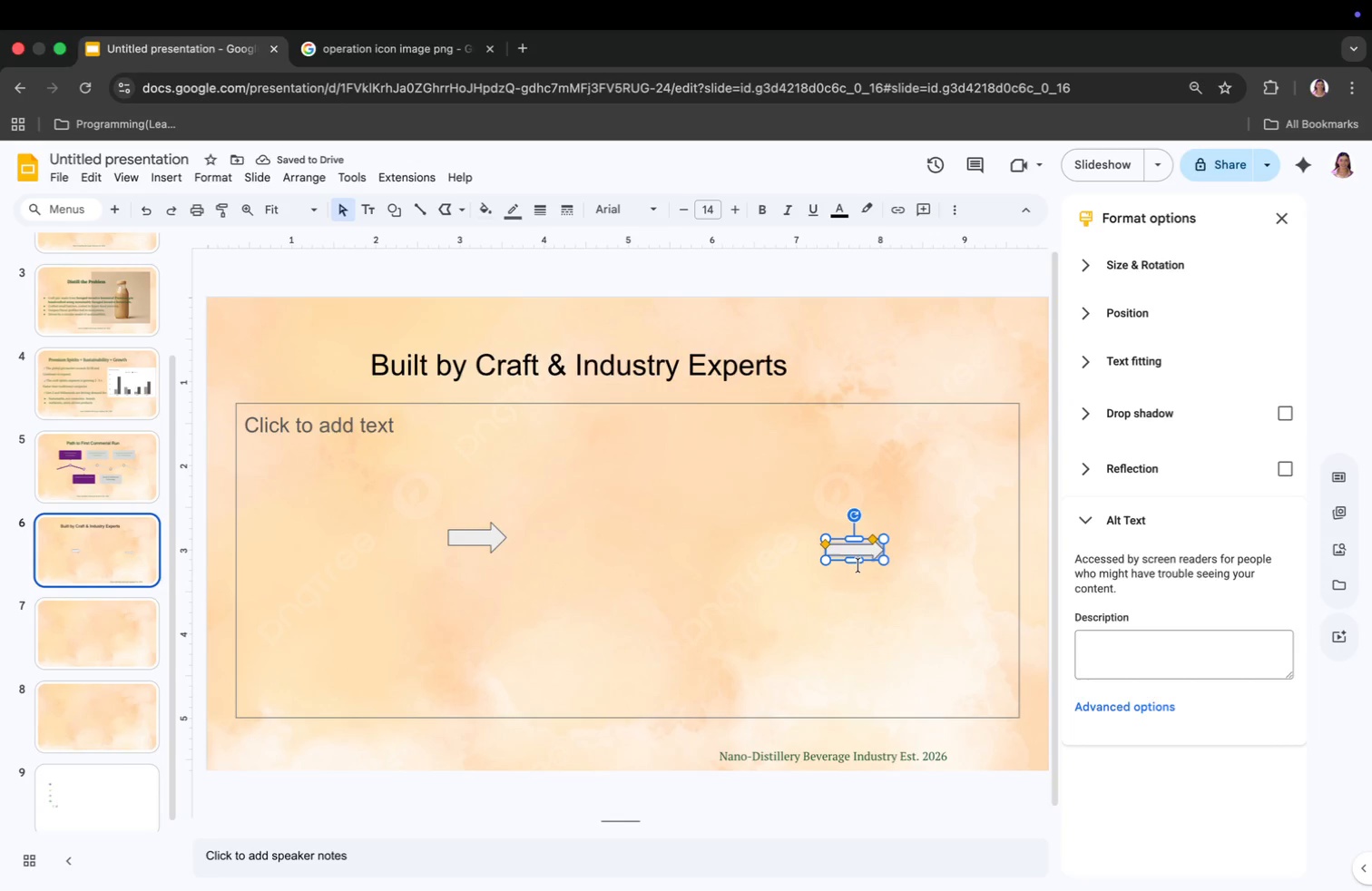 
left_click_drag(start_coordinate=[829, 563], to_coordinate=[815, 575])
 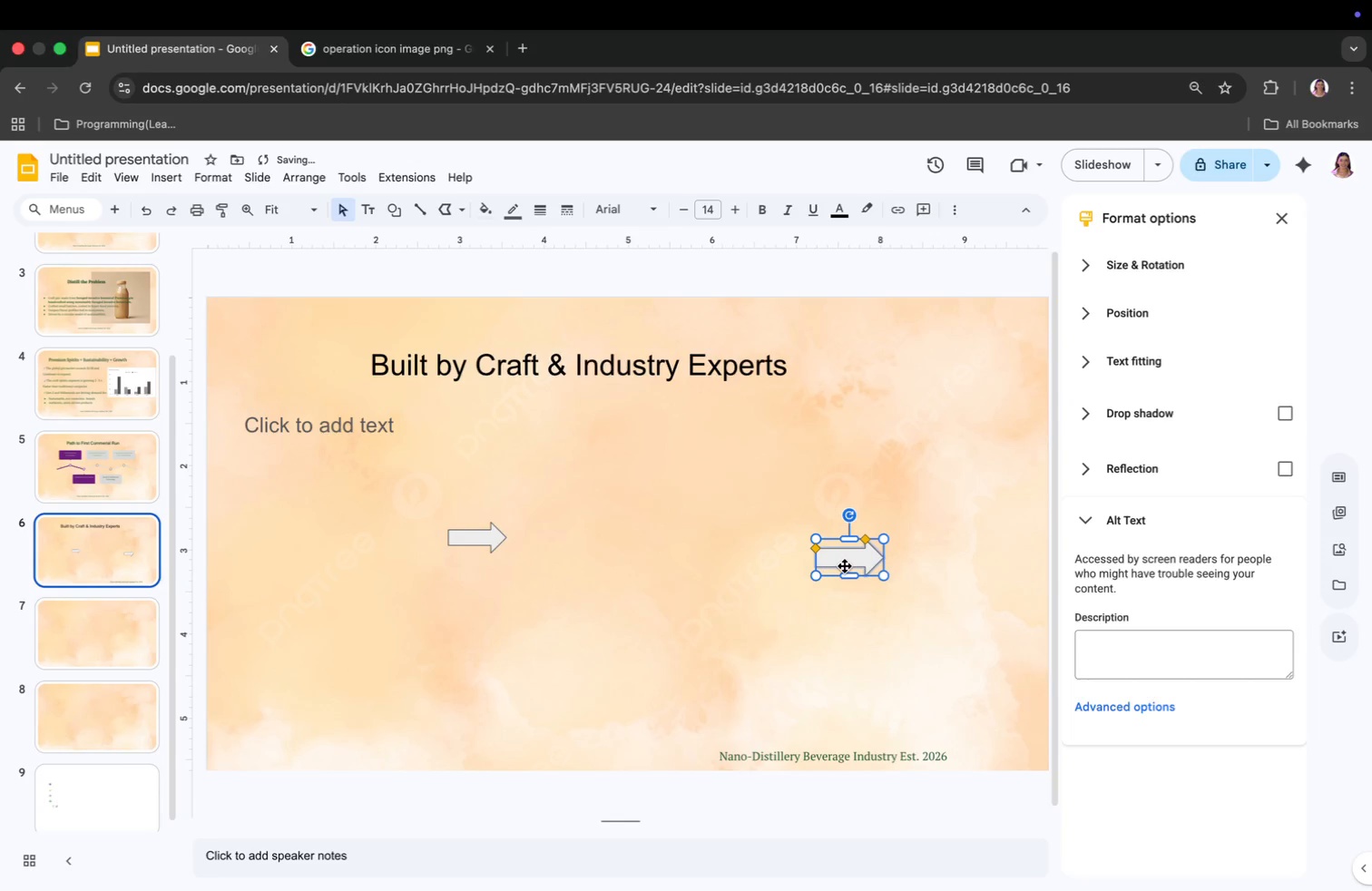 
left_click_drag(start_coordinate=[842, 564], to_coordinate=[750, 554])
 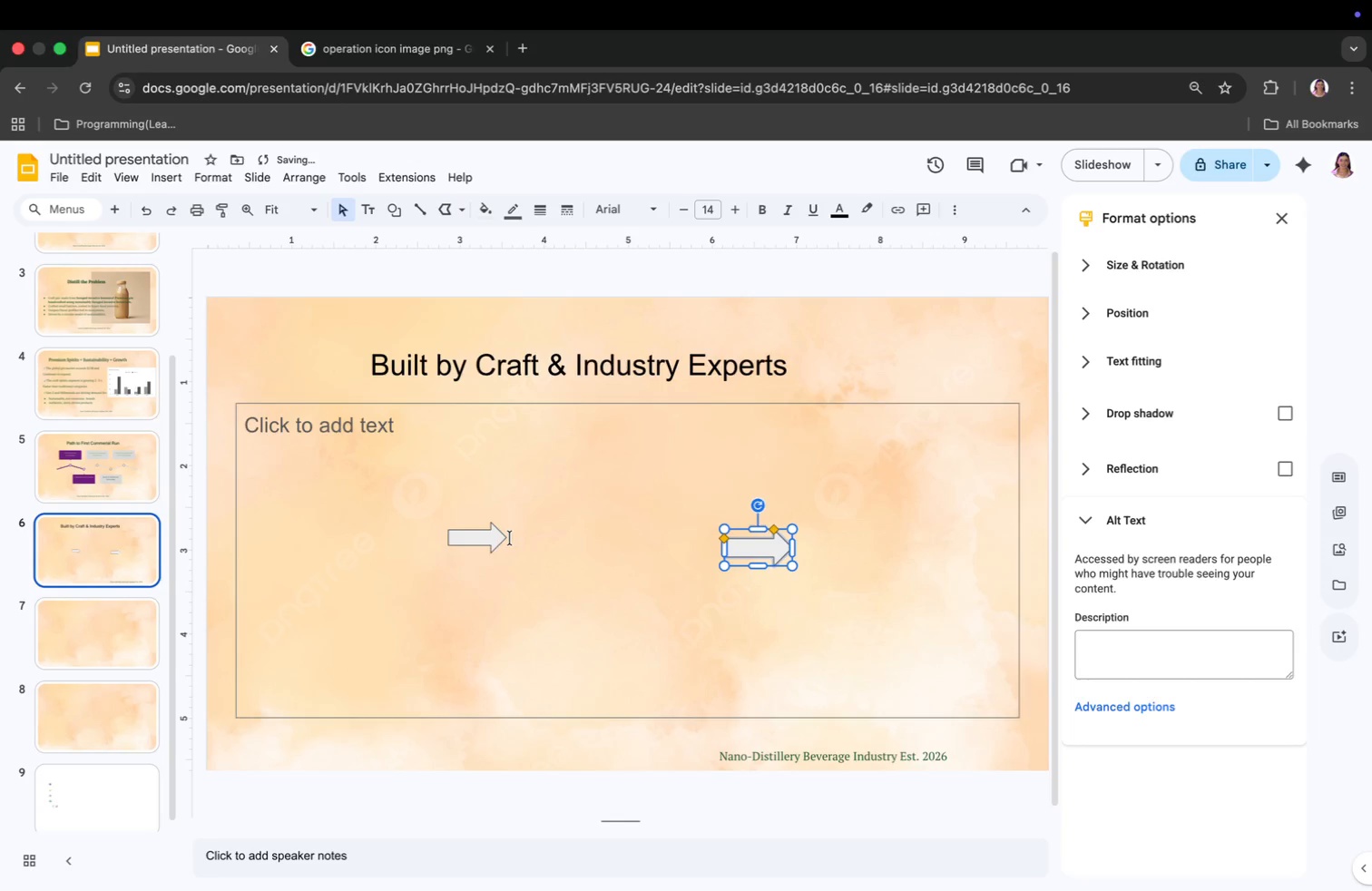 
left_click_drag(start_coordinate=[496, 539], to_coordinate=[774, 552])
 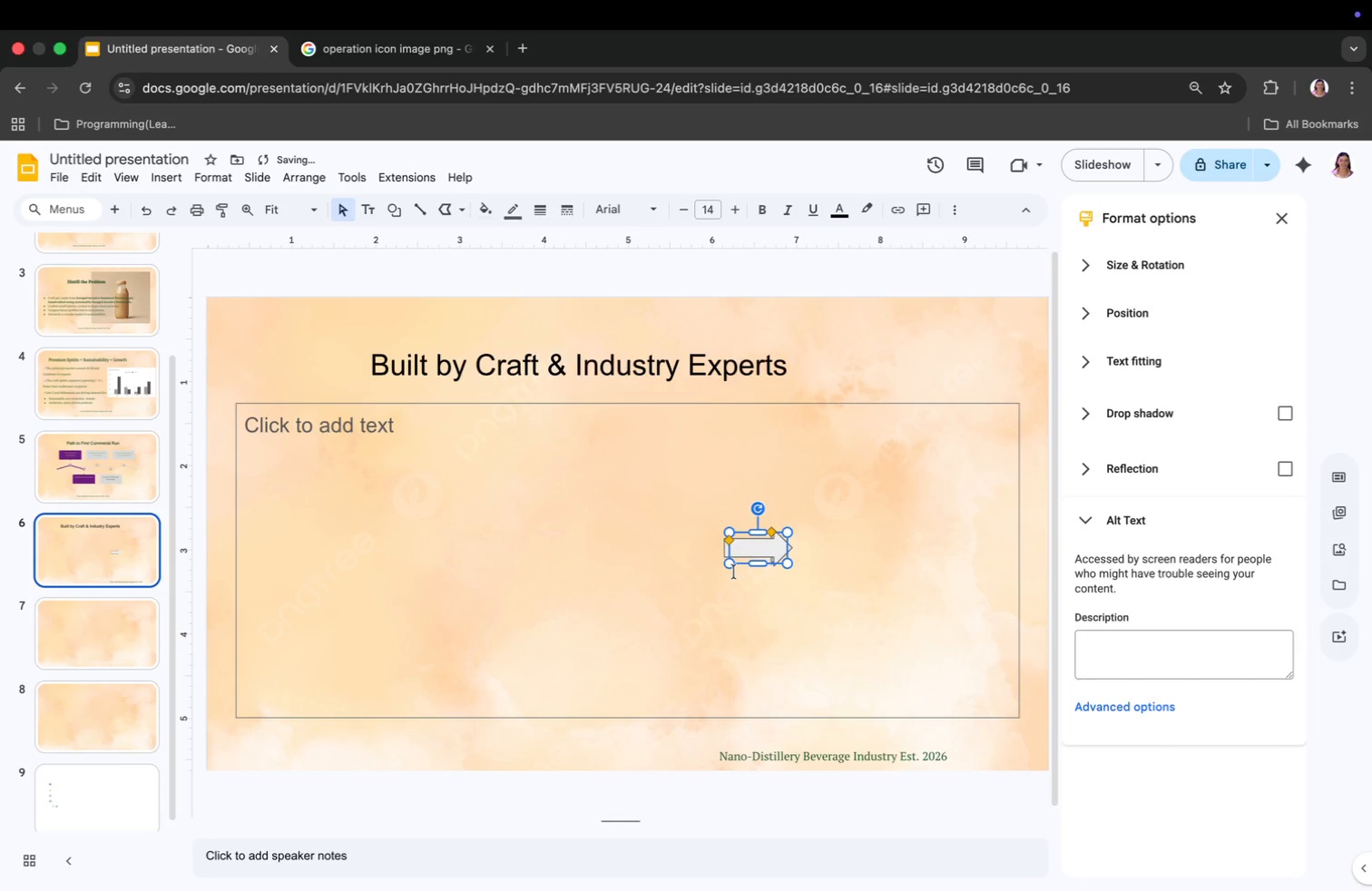 
left_click_drag(start_coordinate=[730, 563], to_coordinate=[741, 559])
 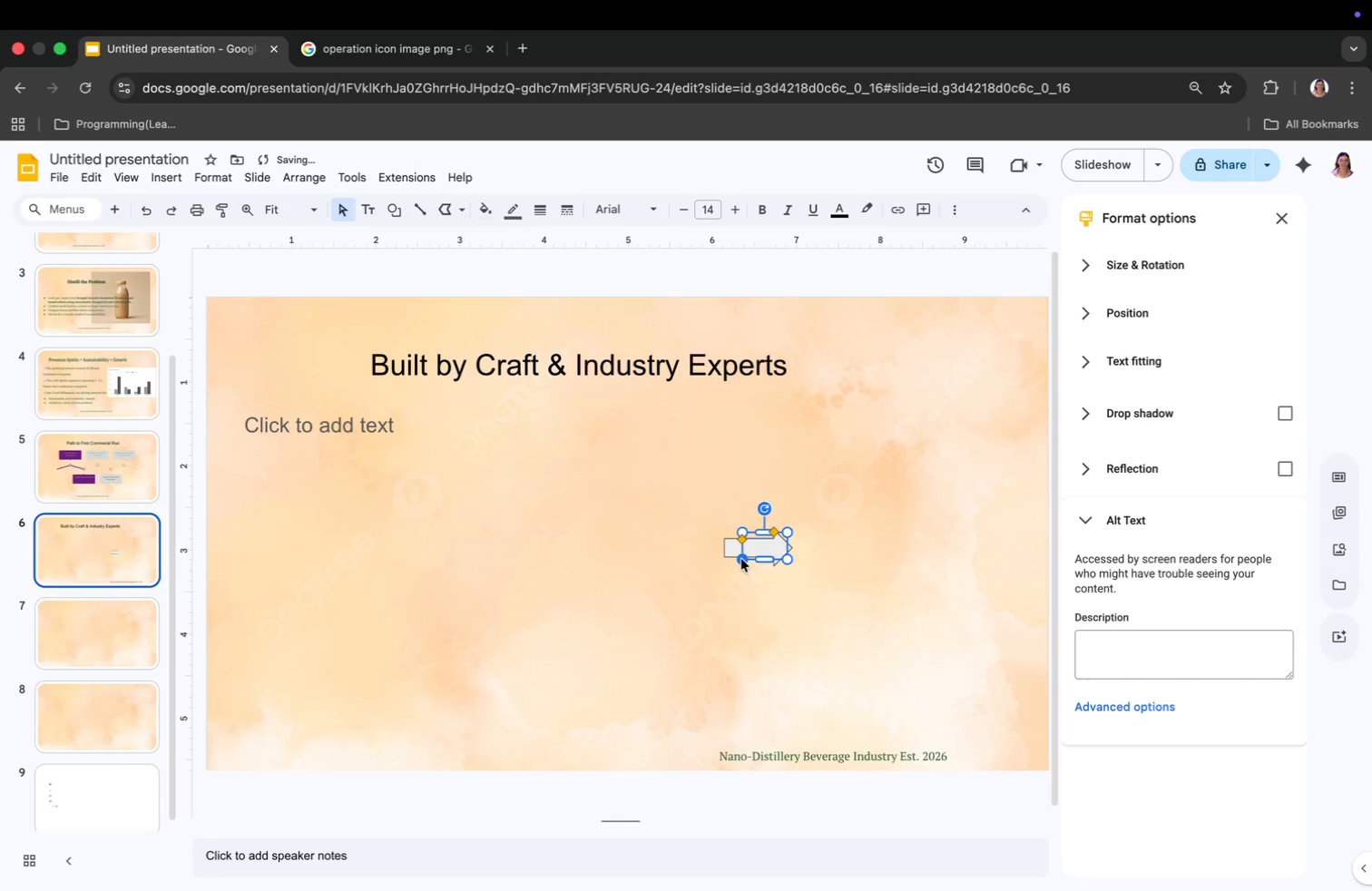 
left_click_drag(start_coordinate=[741, 559], to_coordinate=[725, 563])
 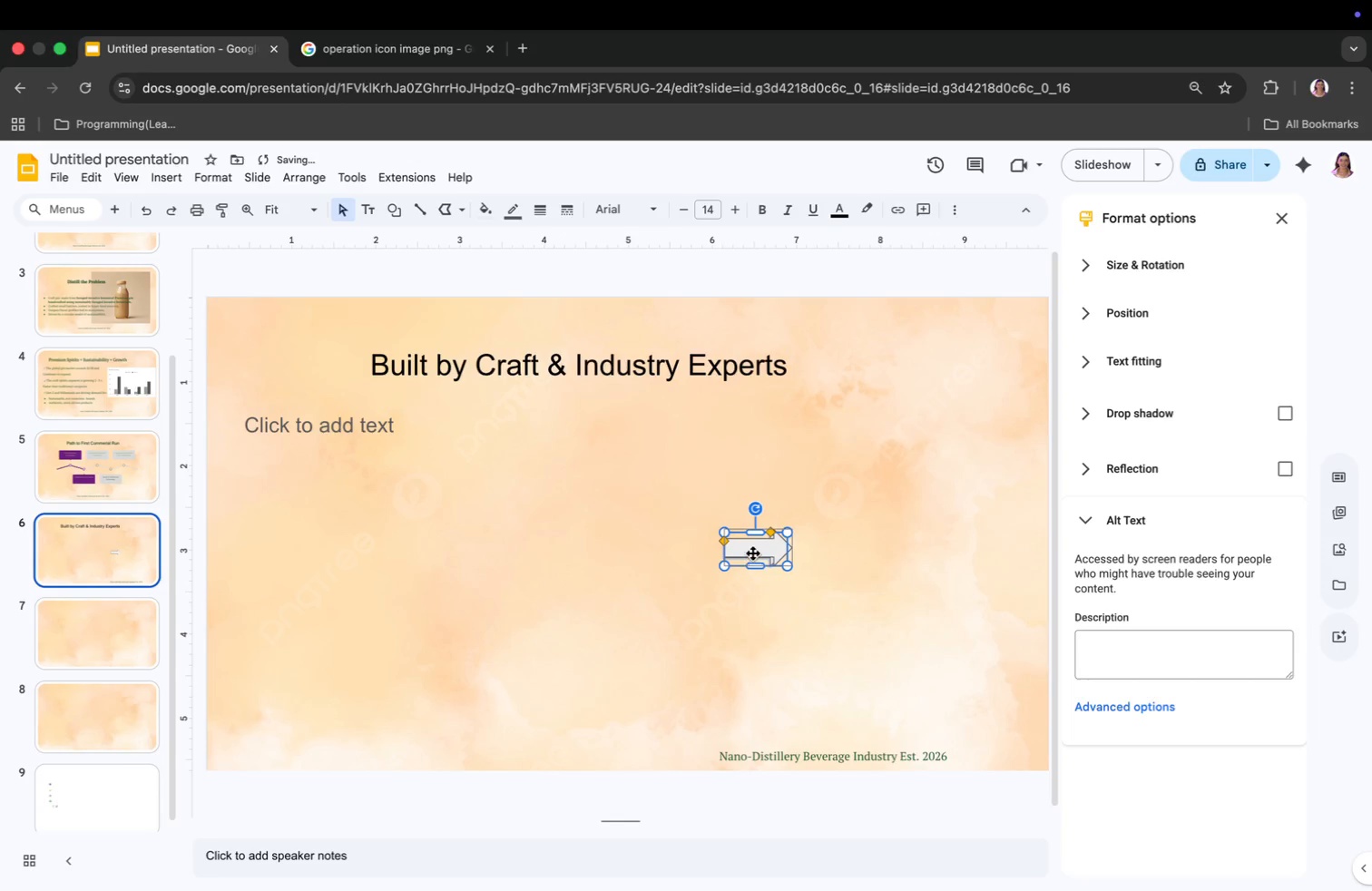 
left_click_drag(start_coordinate=[750, 553], to_coordinate=[494, 553])
 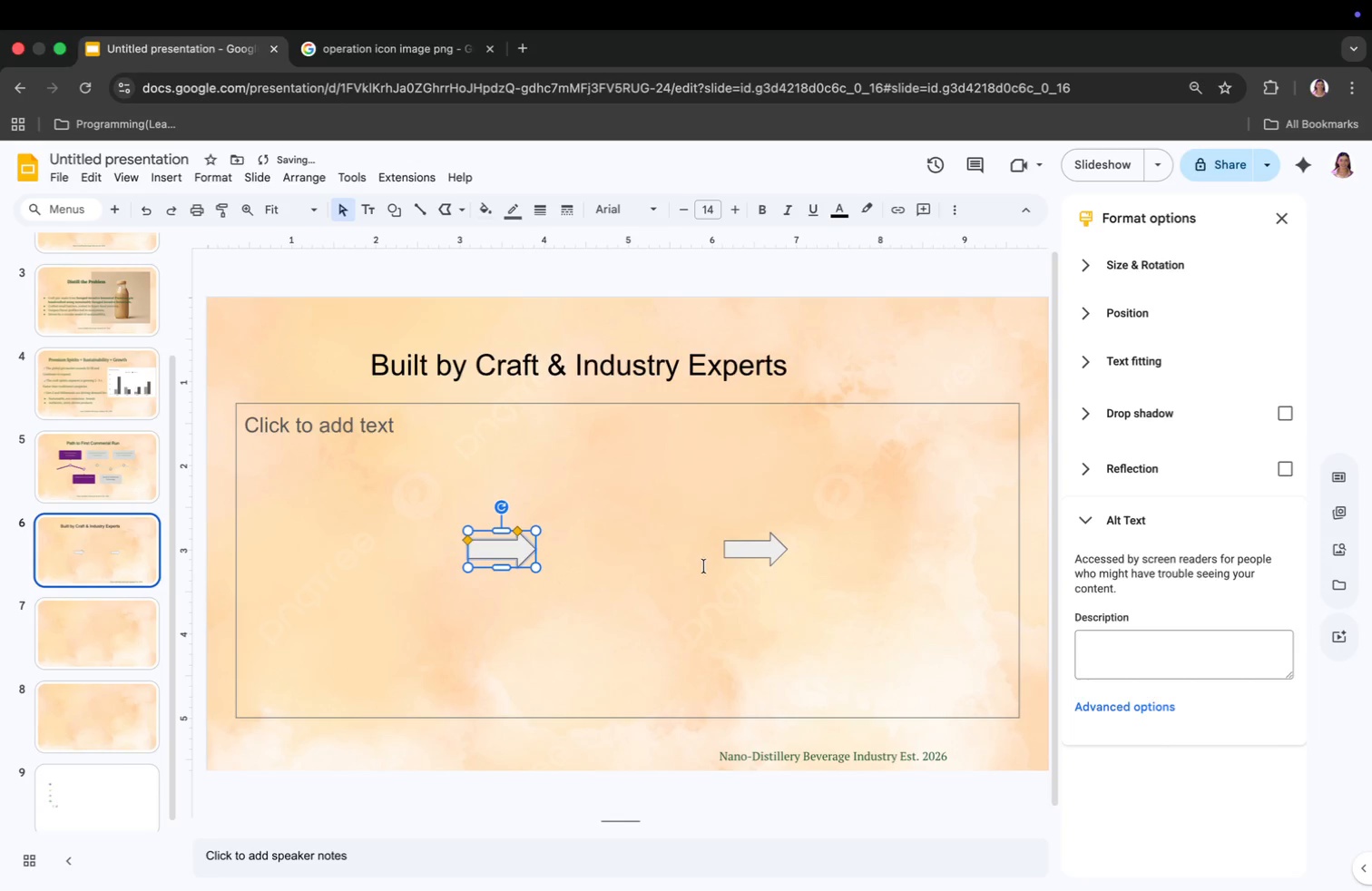 
left_click([707, 607])
 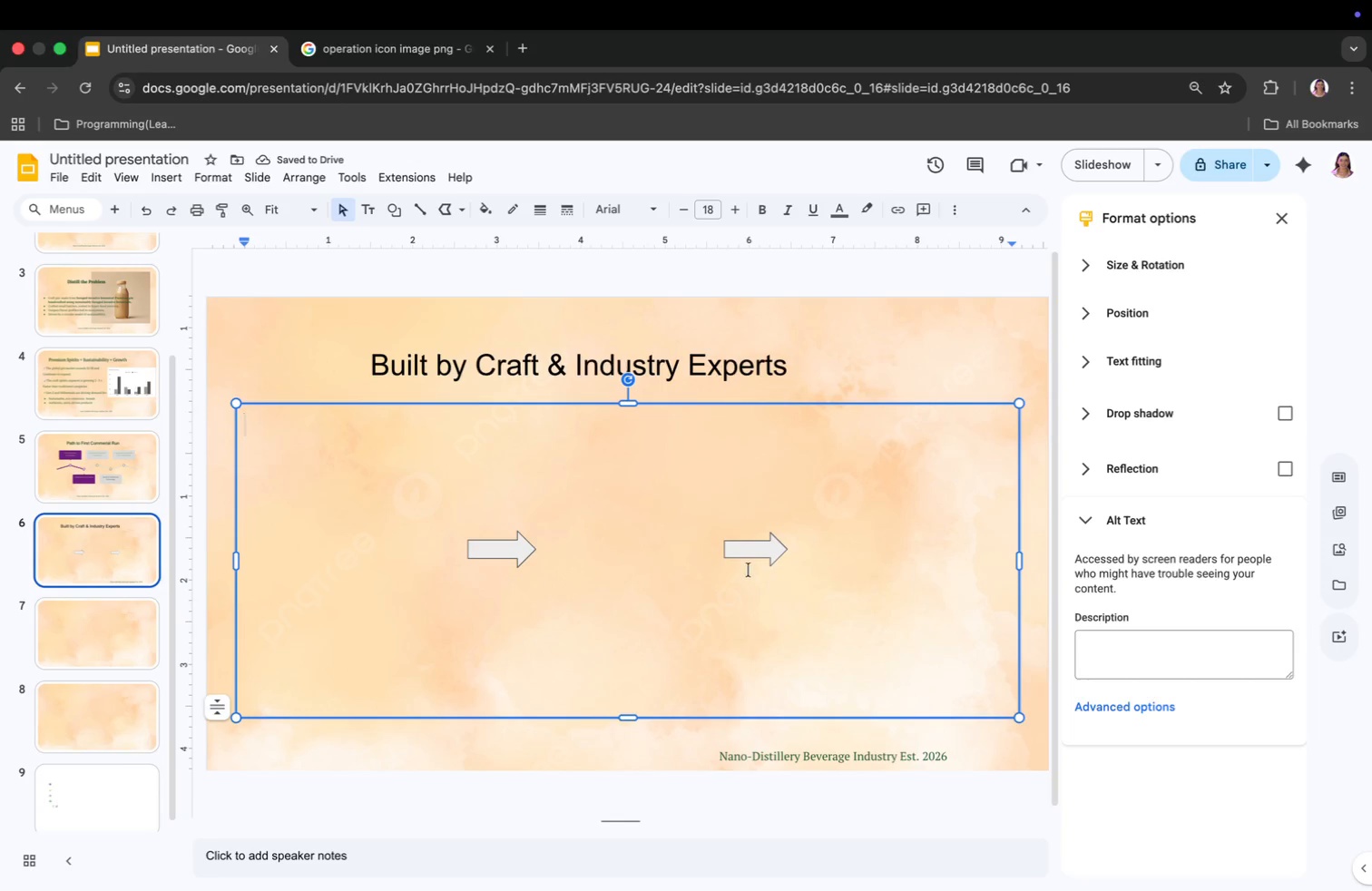 
left_click([761, 558])
 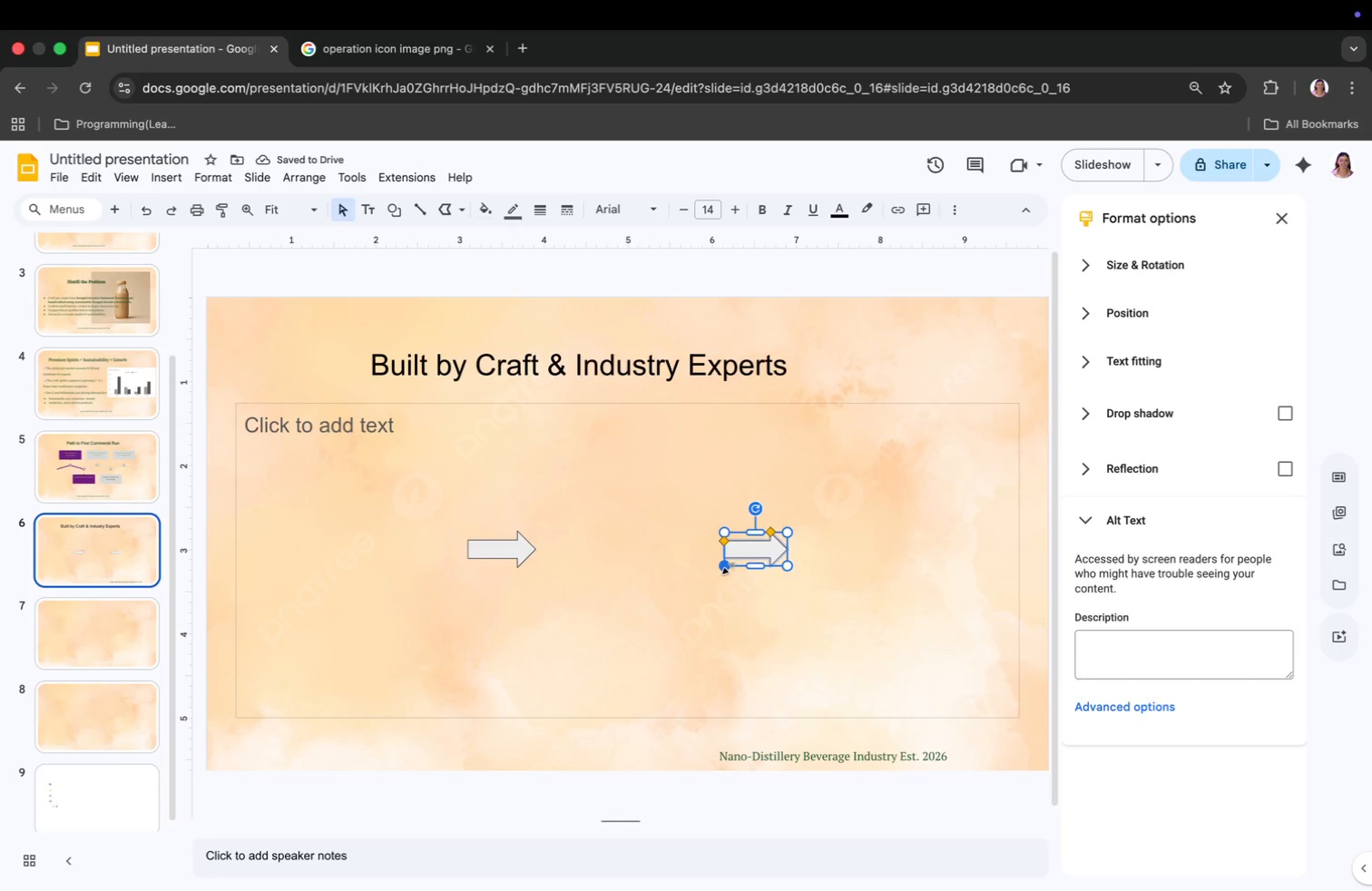 
left_click_drag(start_coordinate=[728, 566], to_coordinate=[723, 571])
 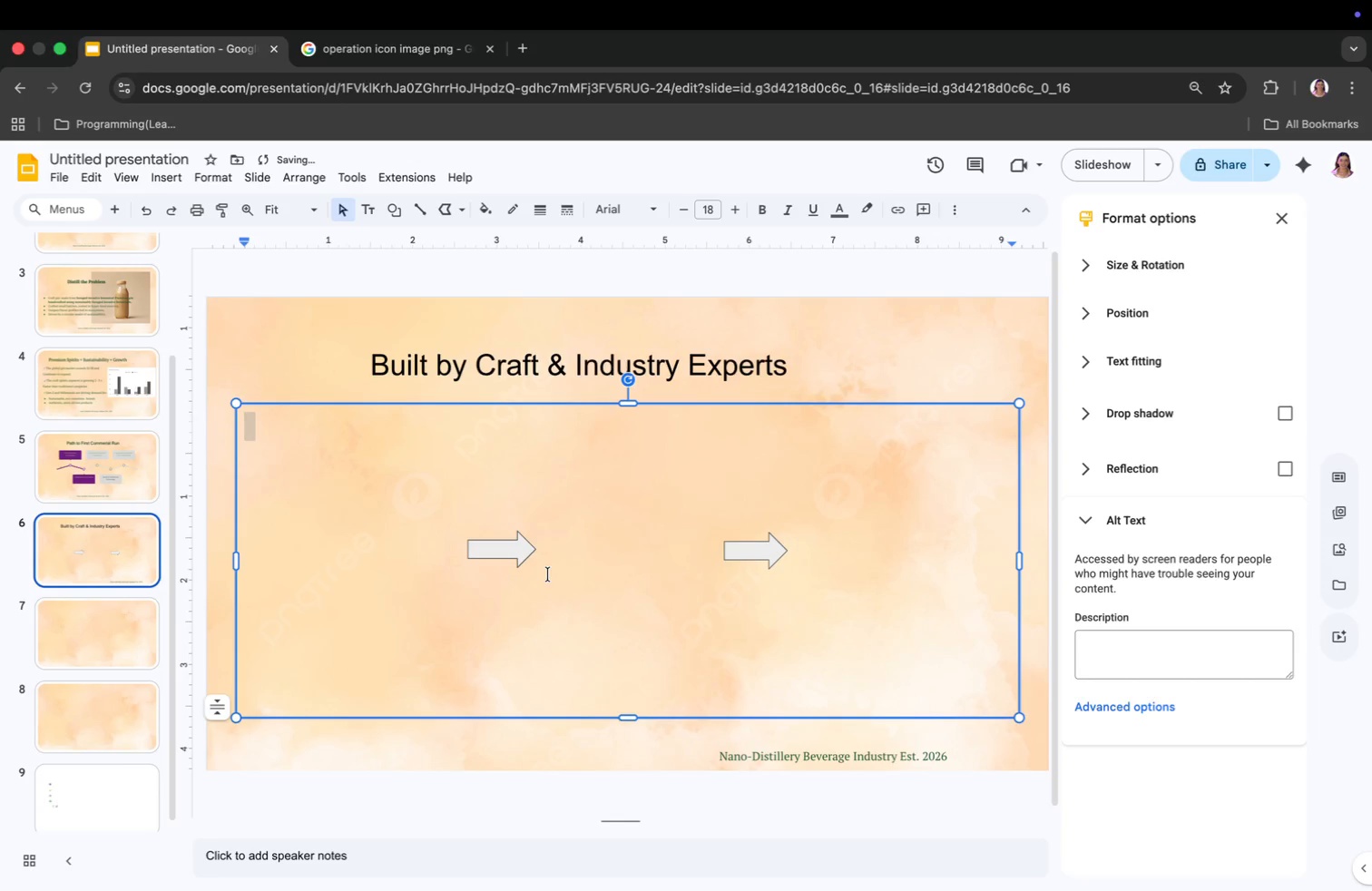 
left_click_drag(start_coordinate=[518, 555], to_coordinate=[495, 555])
 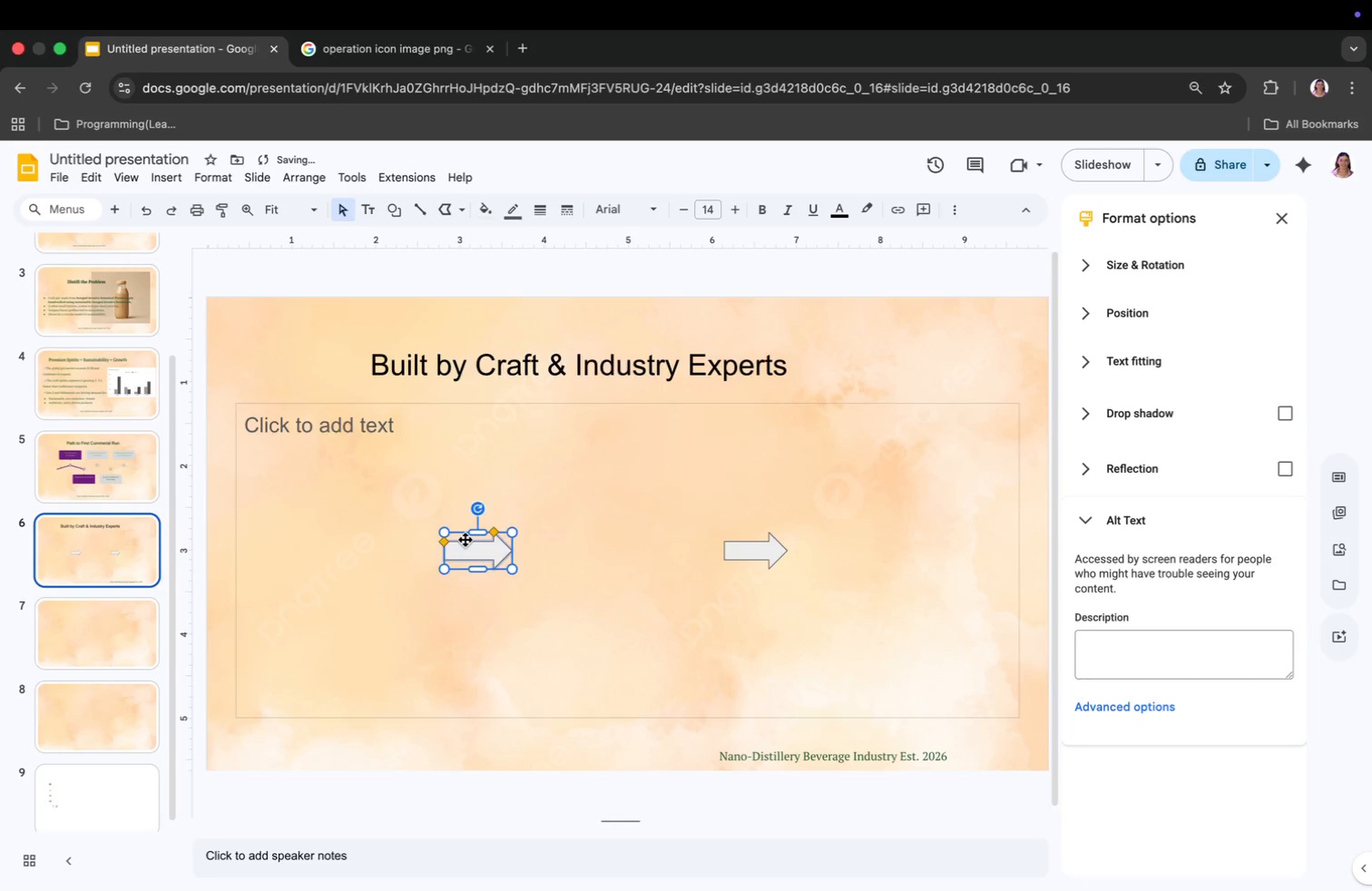 
left_click([493, 734])
 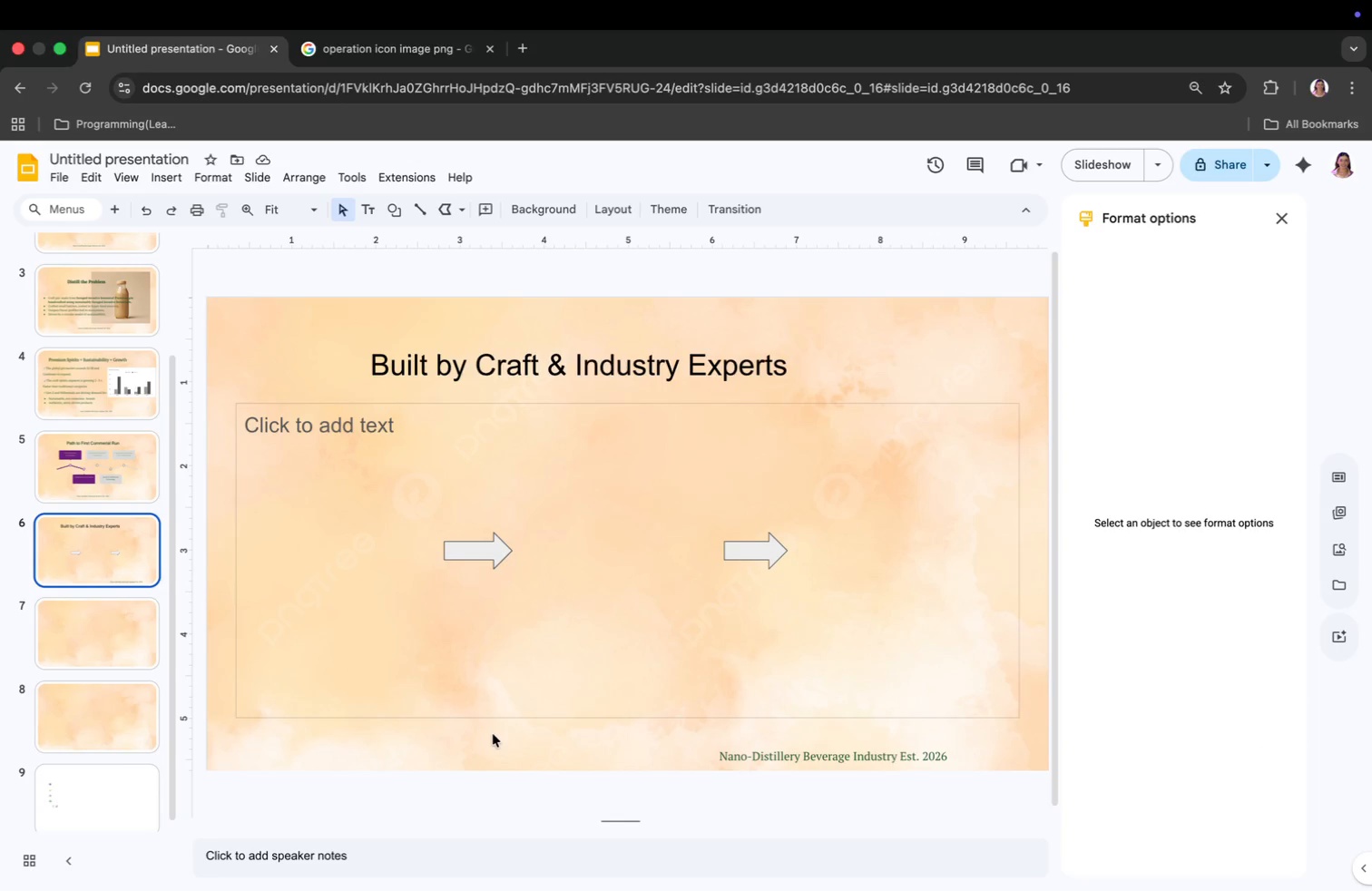 
left_click_drag(start_coordinate=[744, 545], to_coordinate=[734, 544])
 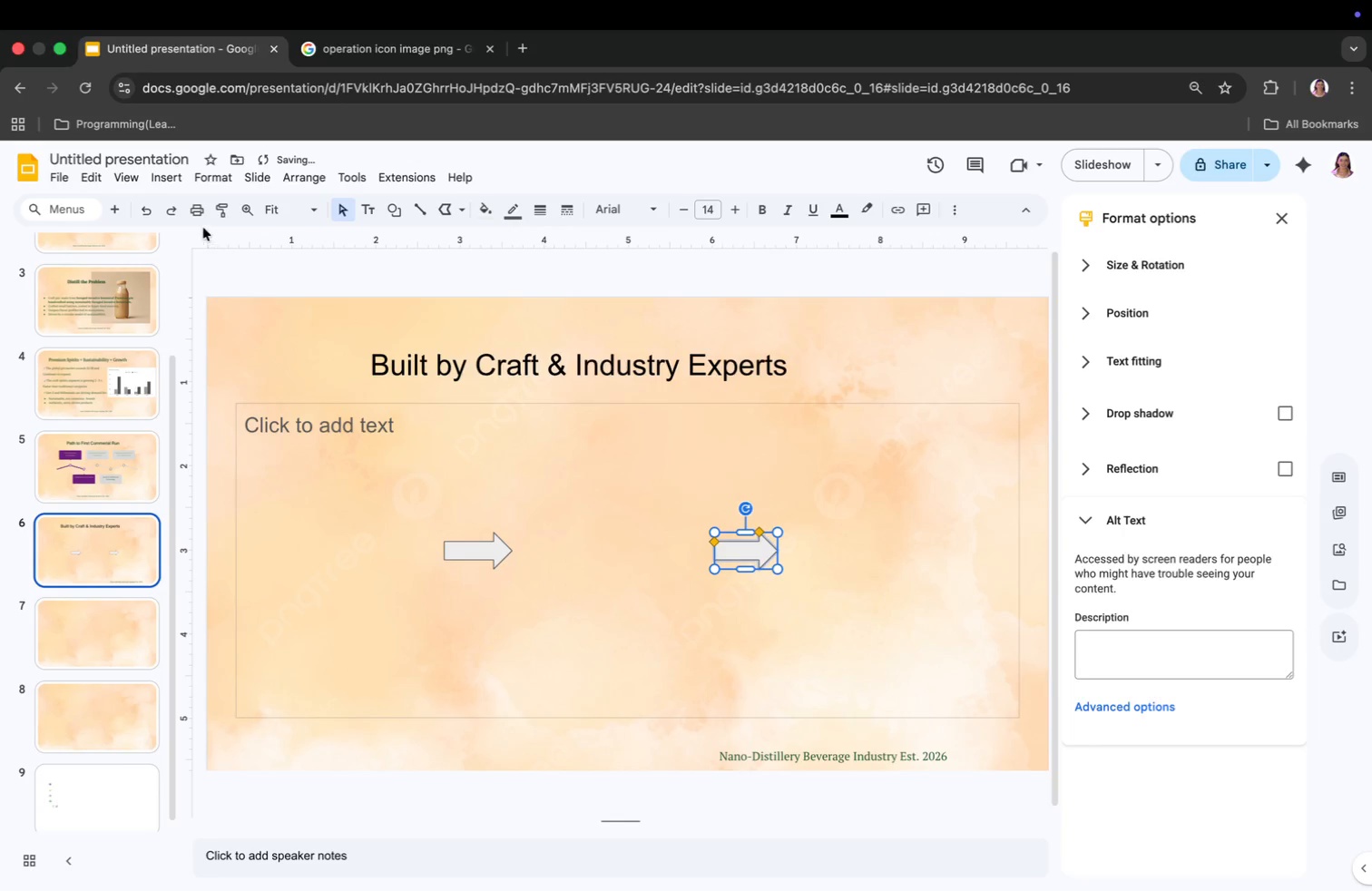 
left_click([171, 174])
 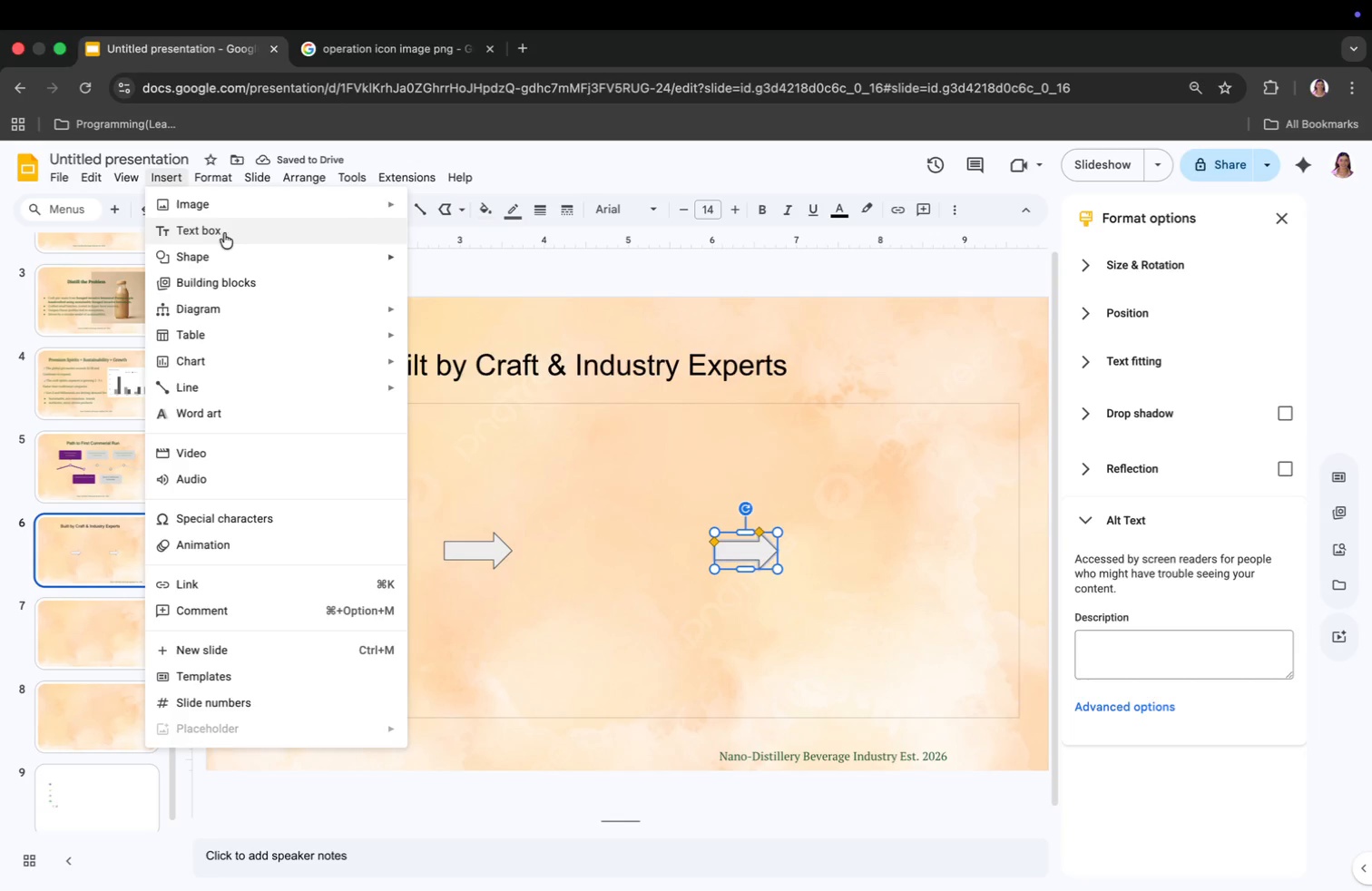 
left_click([240, 204])
 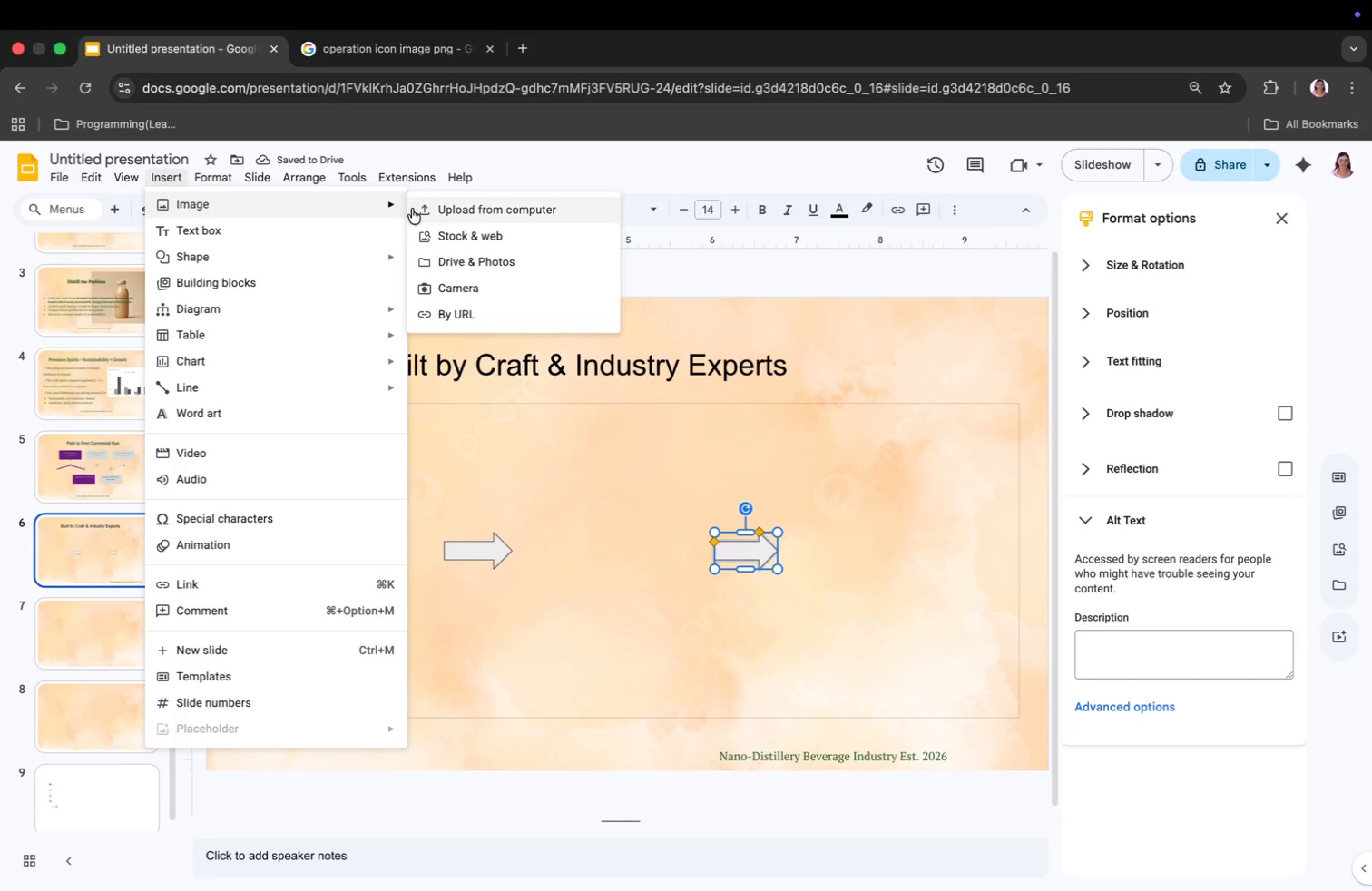 
left_click([433, 207])
 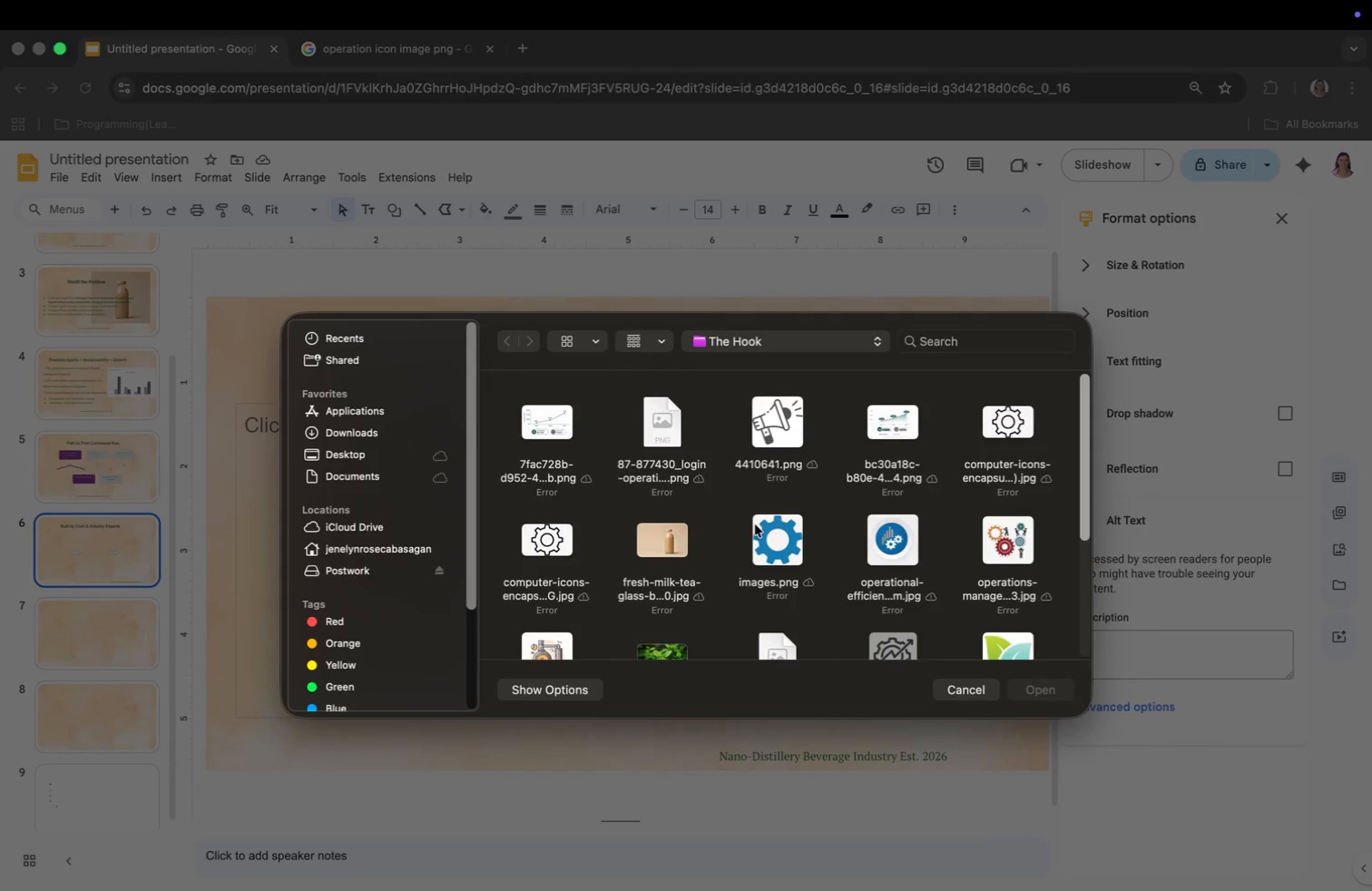 
scroll: coordinate [755, 524], scroll_direction: down, amount: 4.0
 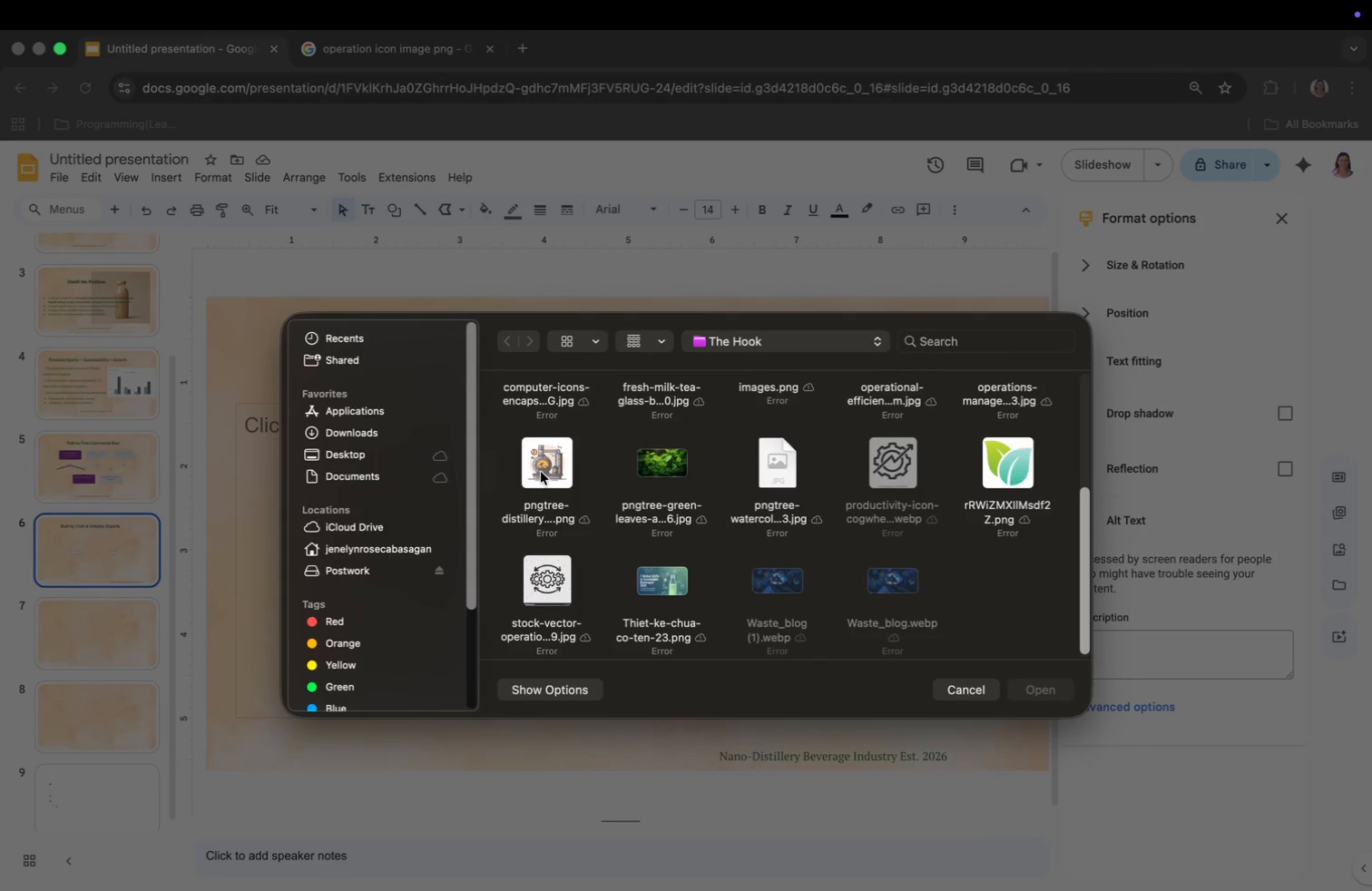 
left_click([542, 471])
 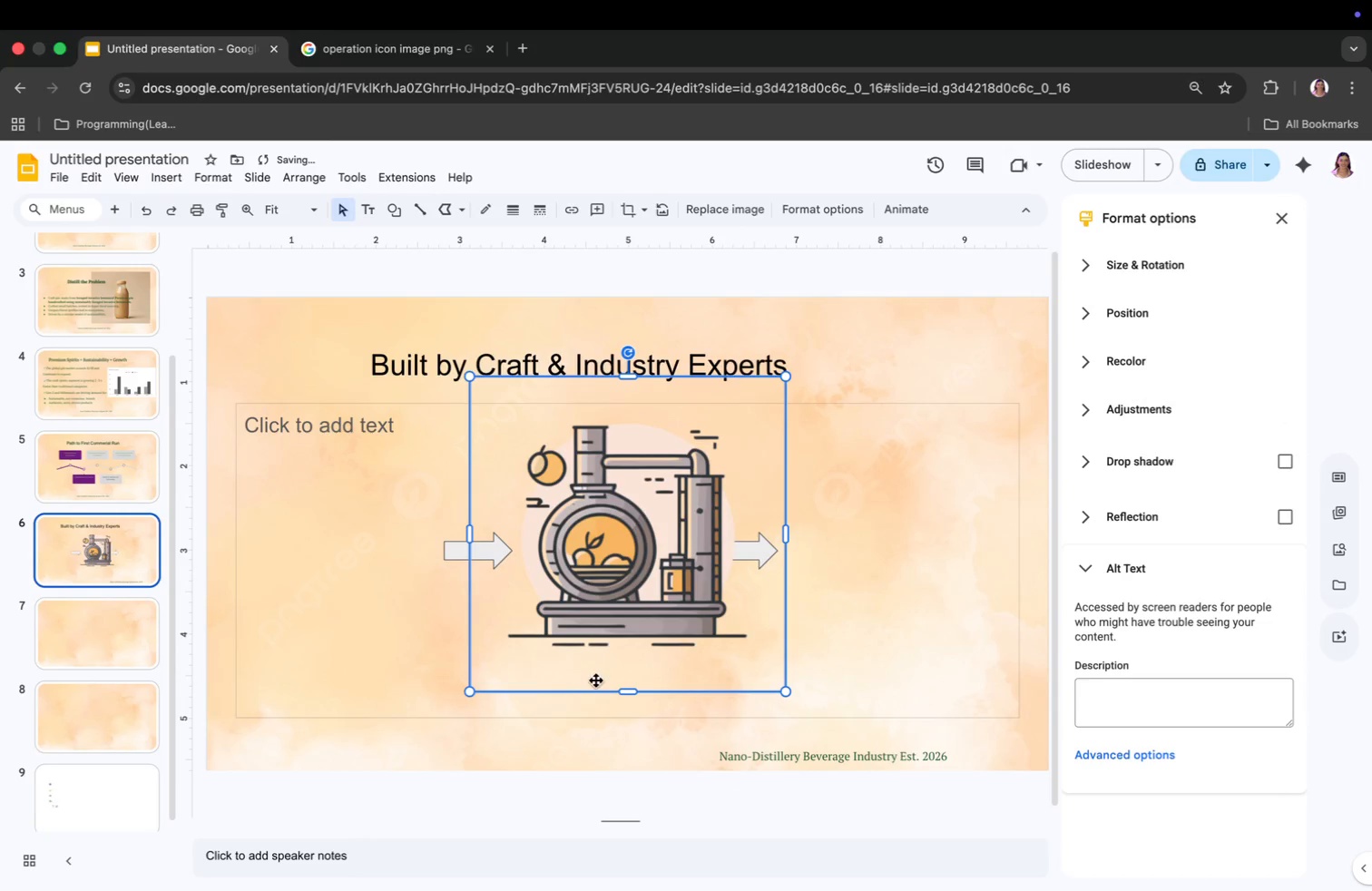 
left_click_drag(start_coordinate=[470, 692], to_coordinate=[694, 522])
 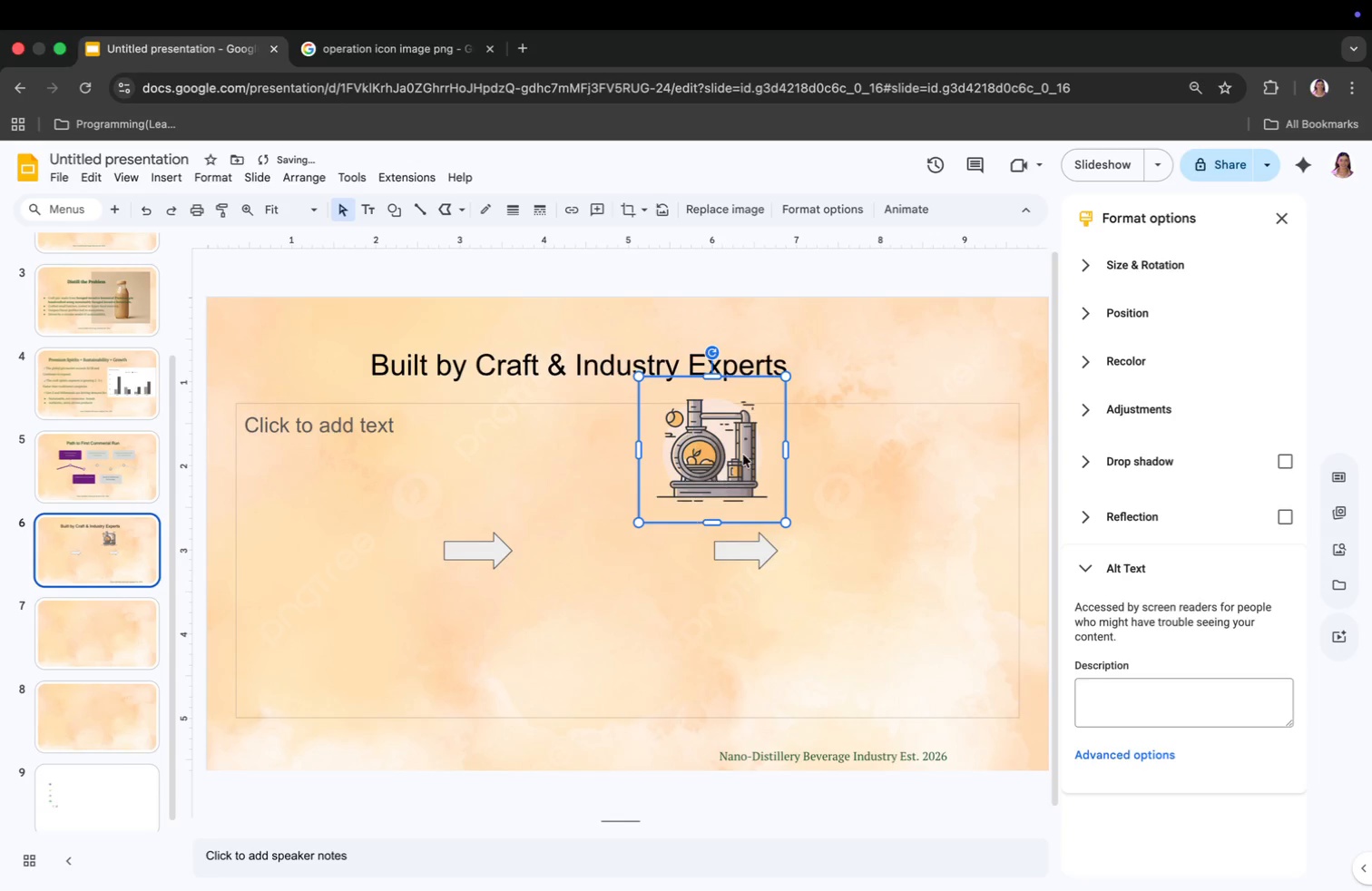 
left_click_drag(start_coordinate=[742, 453], to_coordinate=[363, 509])
 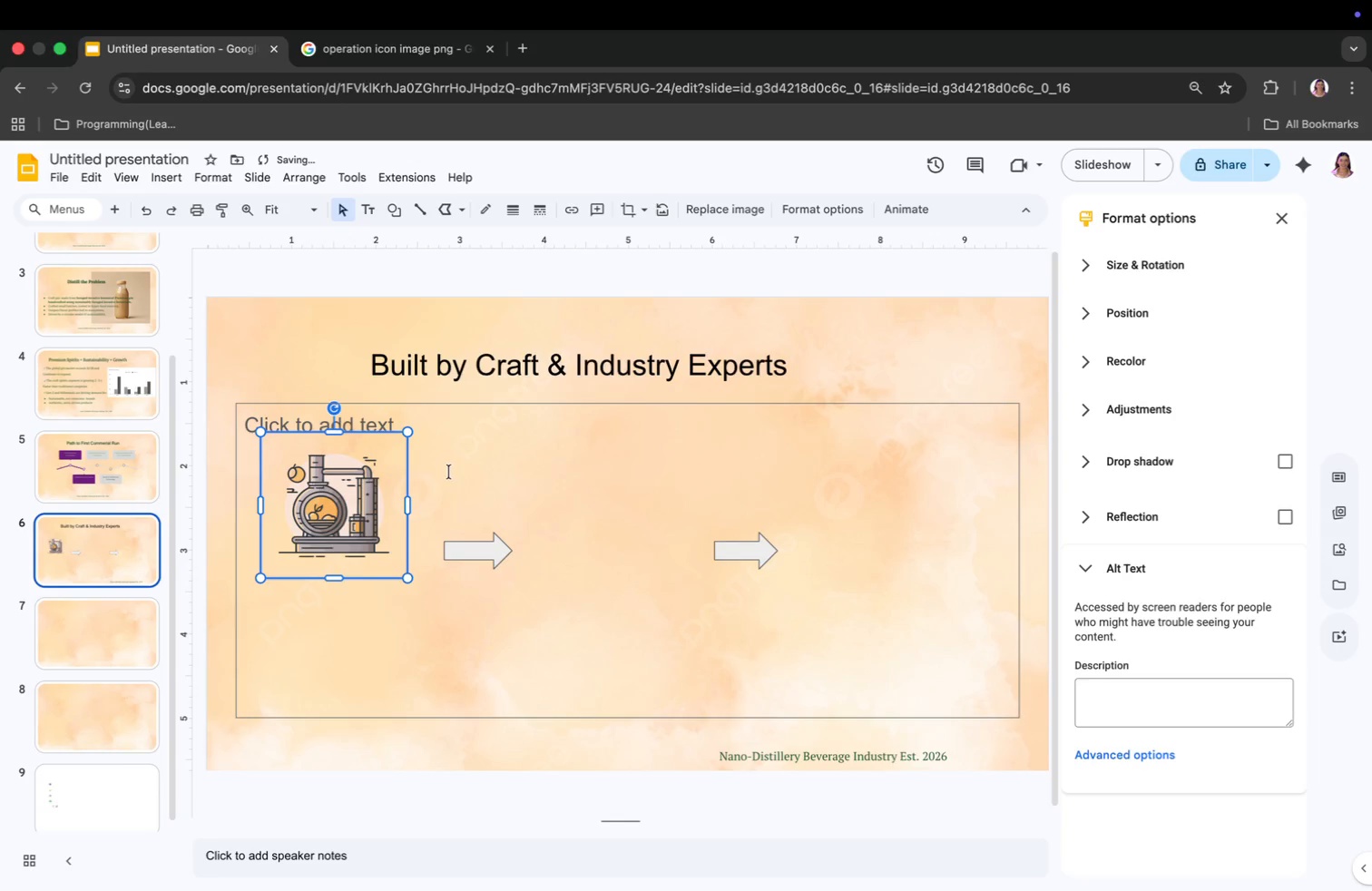 
left_click_drag(start_coordinate=[351, 492], to_coordinate=[377, 495])
 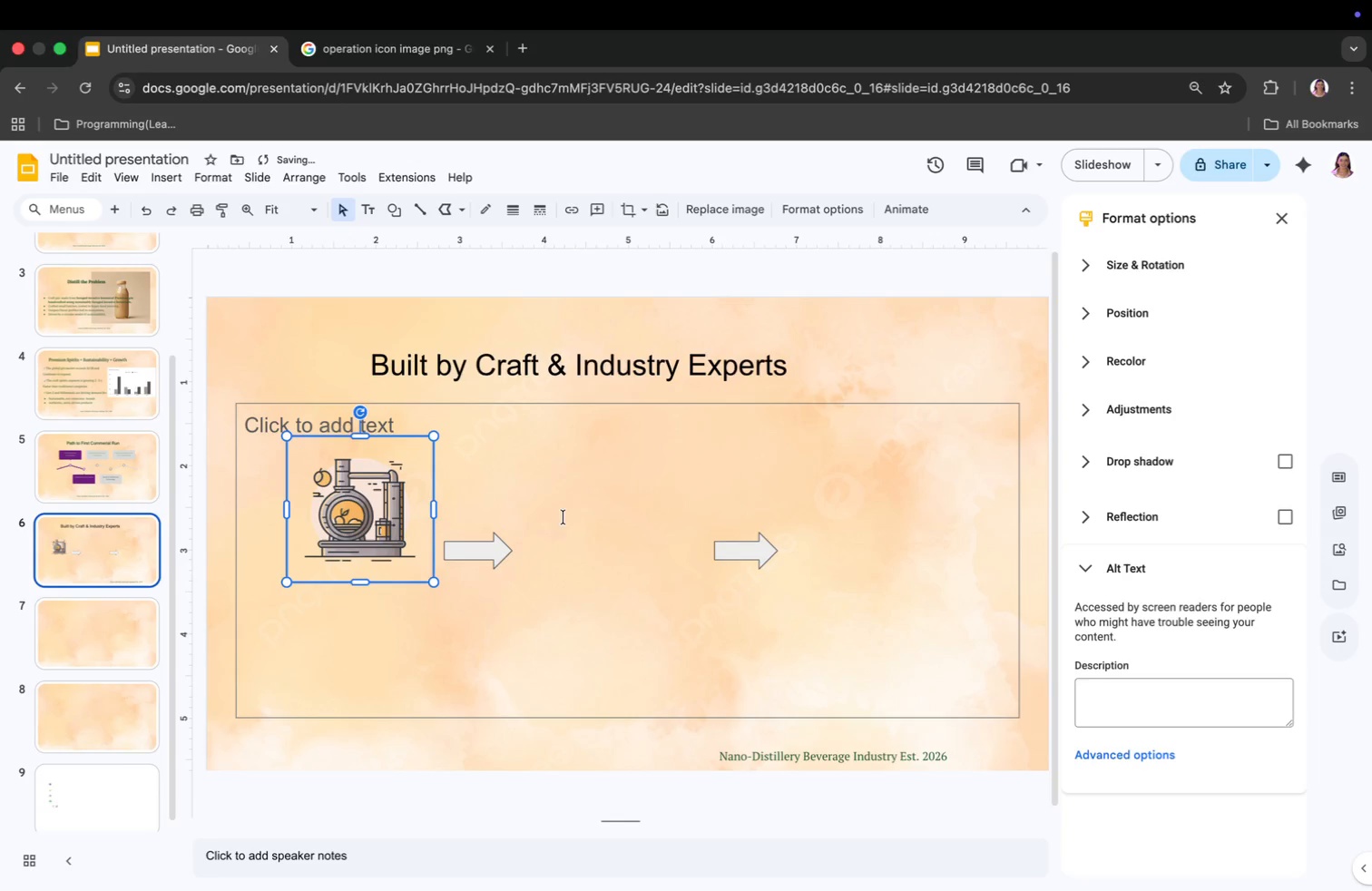 
left_click([589, 492])
 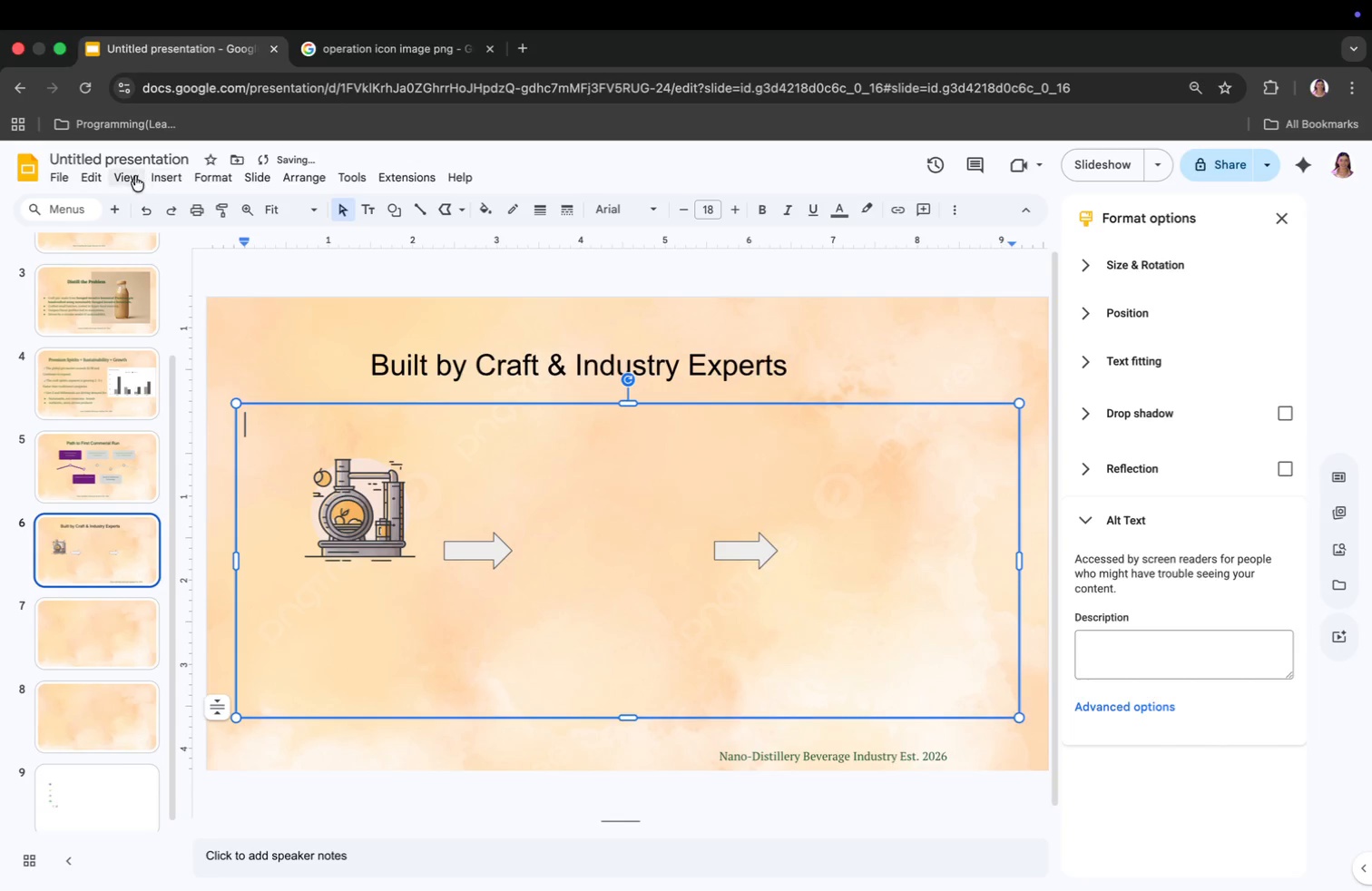 
left_click([162, 179])
 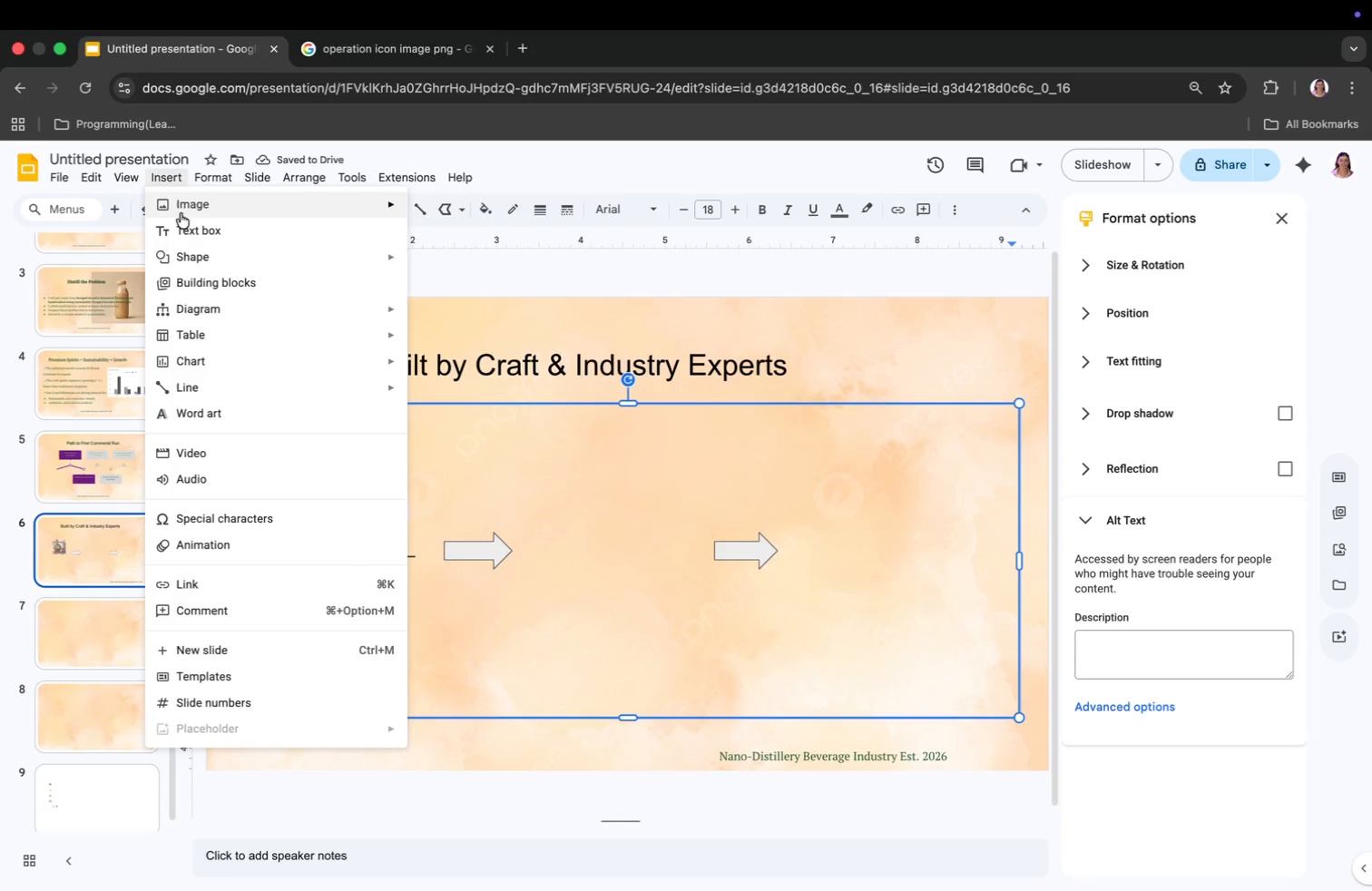 
left_click([182, 204])
 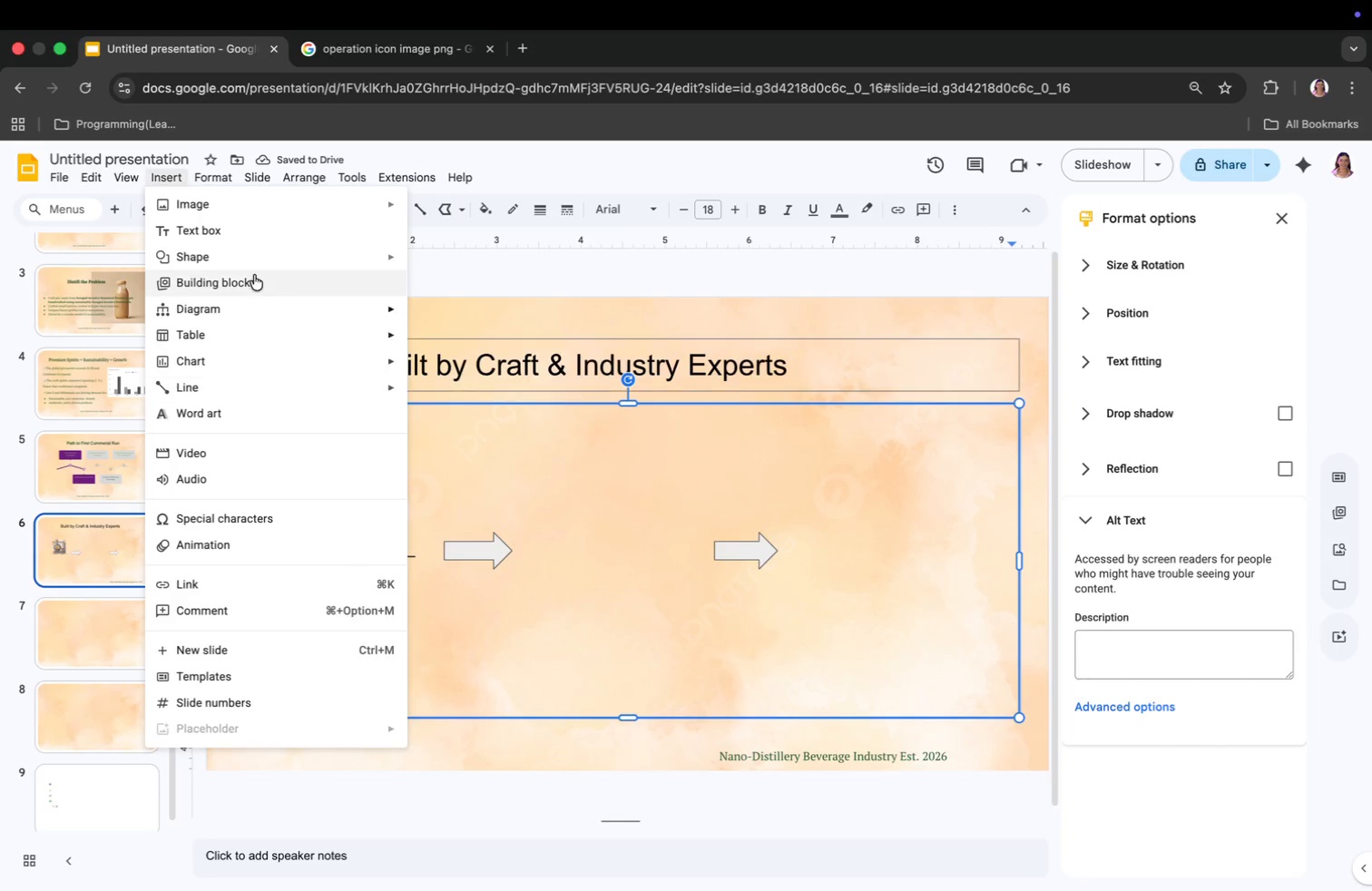 
left_click([281, 199])
 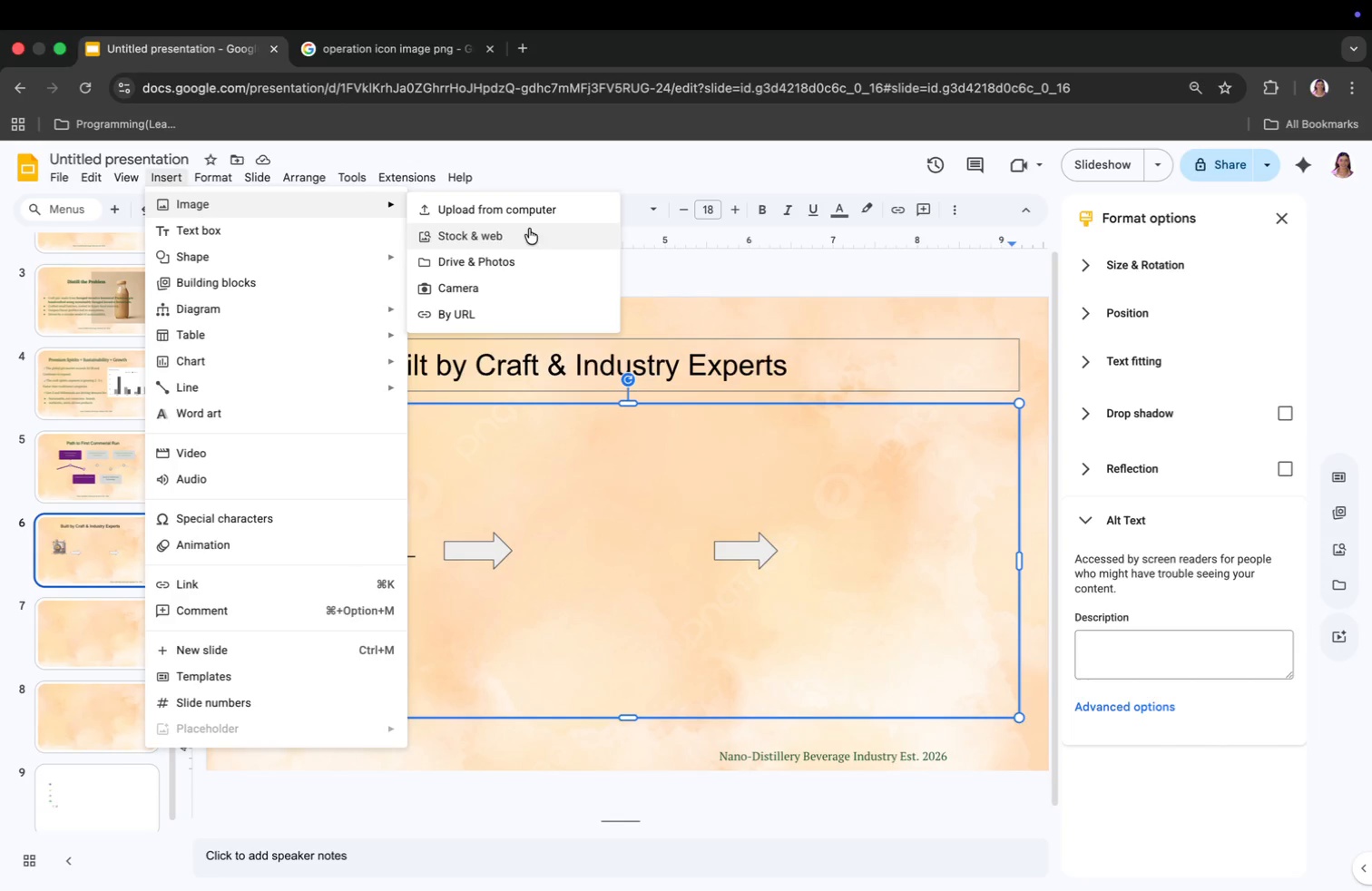 
left_click([524, 213])
 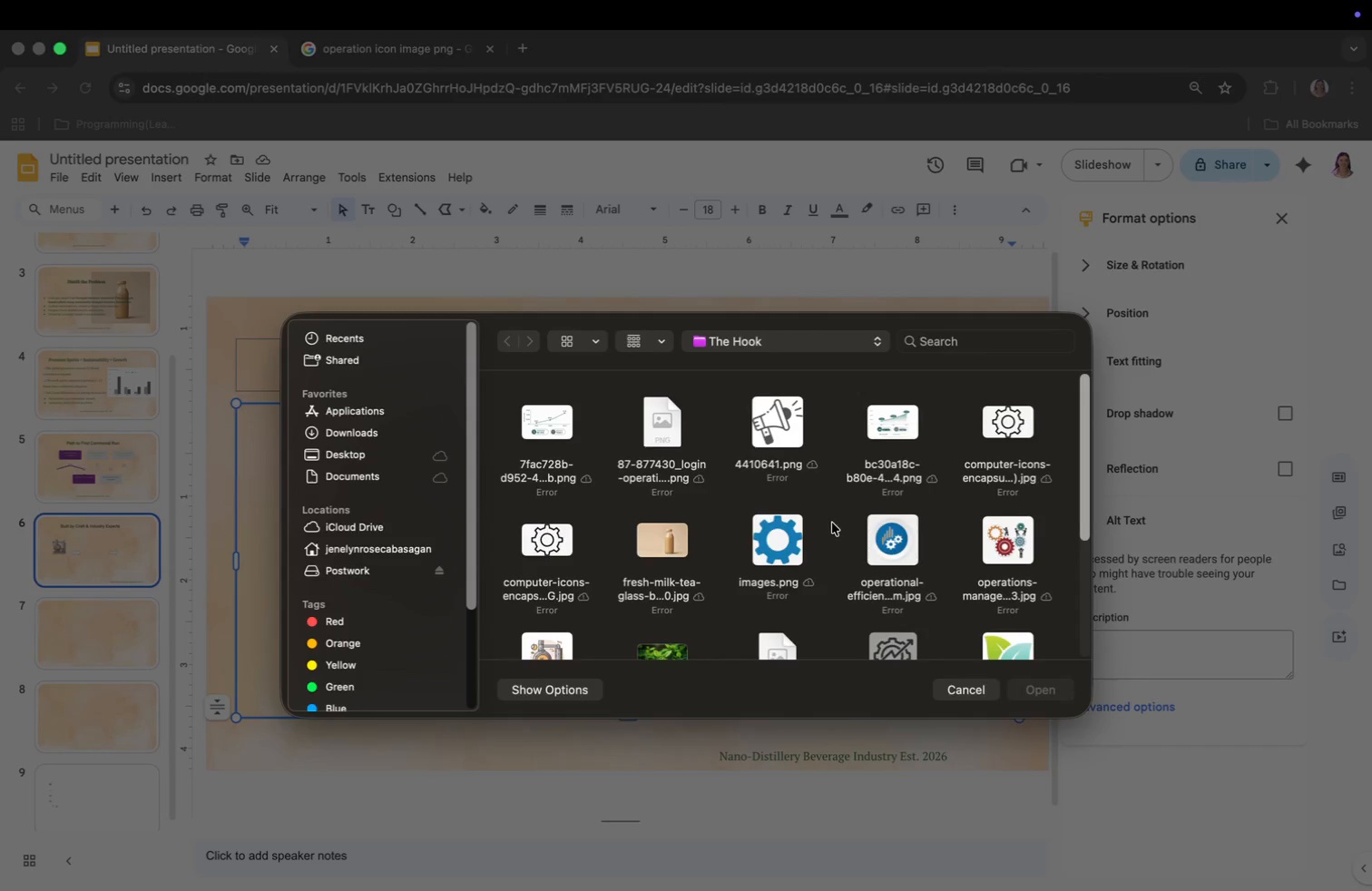 
scroll: coordinate [832, 523], scroll_direction: up, amount: 23.0
 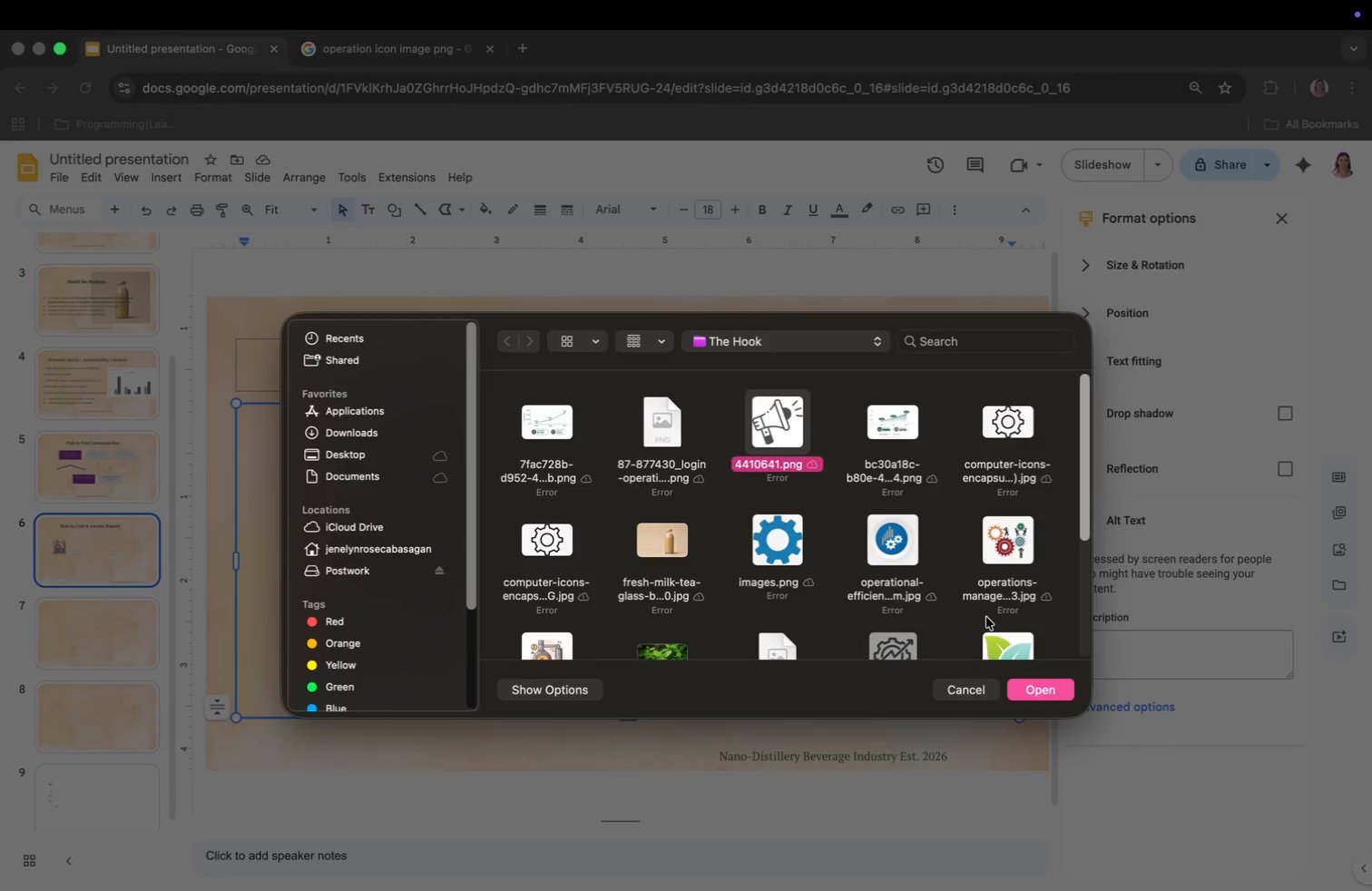 
left_click([1036, 689])
 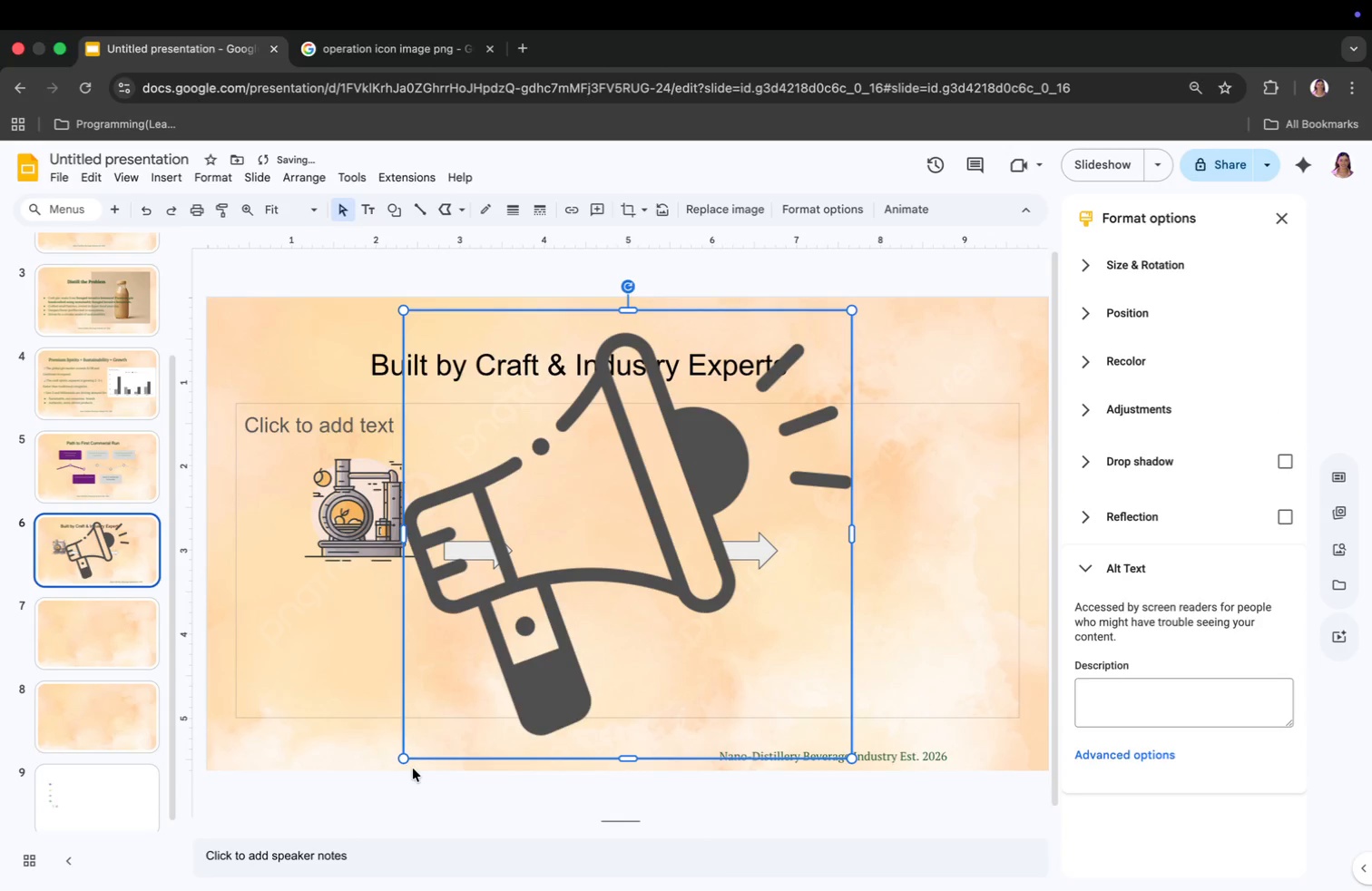 
left_click_drag(start_coordinate=[403, 756], to_coordinate=[665, 592])
 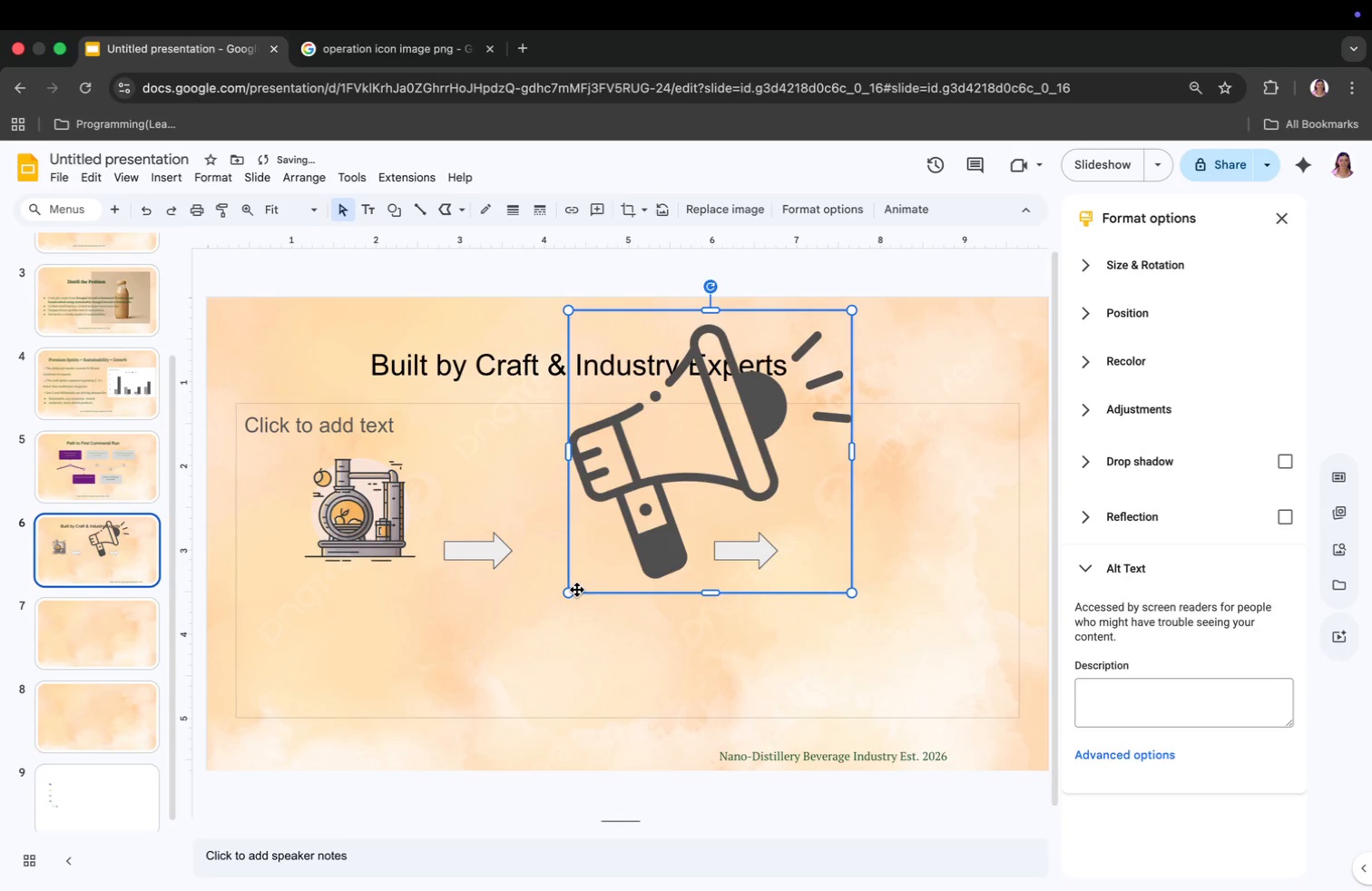 
left_click_drag(start_coordinate=[573, 592], to_coordinate=[719, 477])
 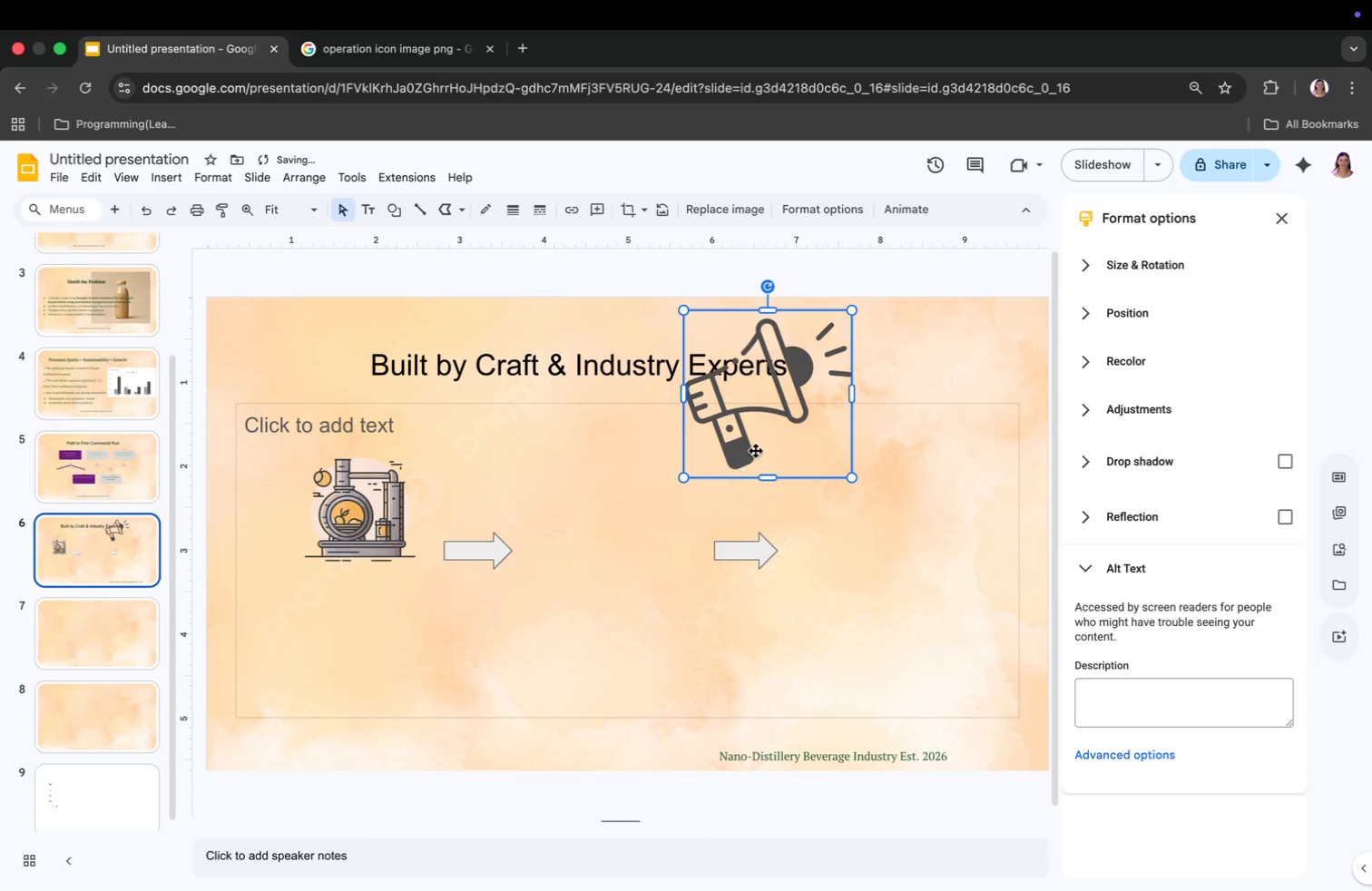 
left_click_drag(start_coordinate=[760, 444], to_coordinate=[862, 560])
 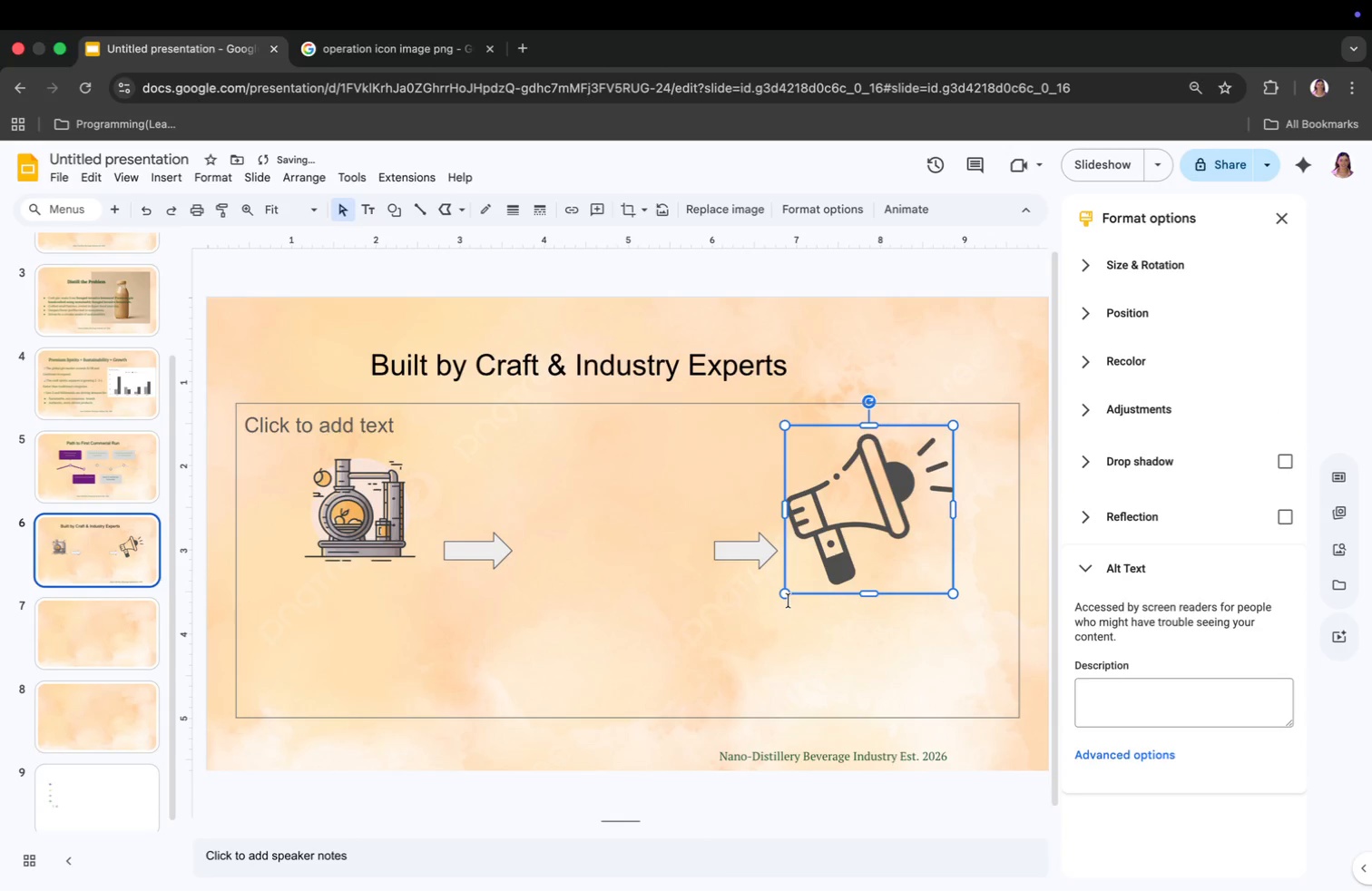 
left_click_drag(start_coordinate=[786, 595], to_coordinate=[828, 562])
 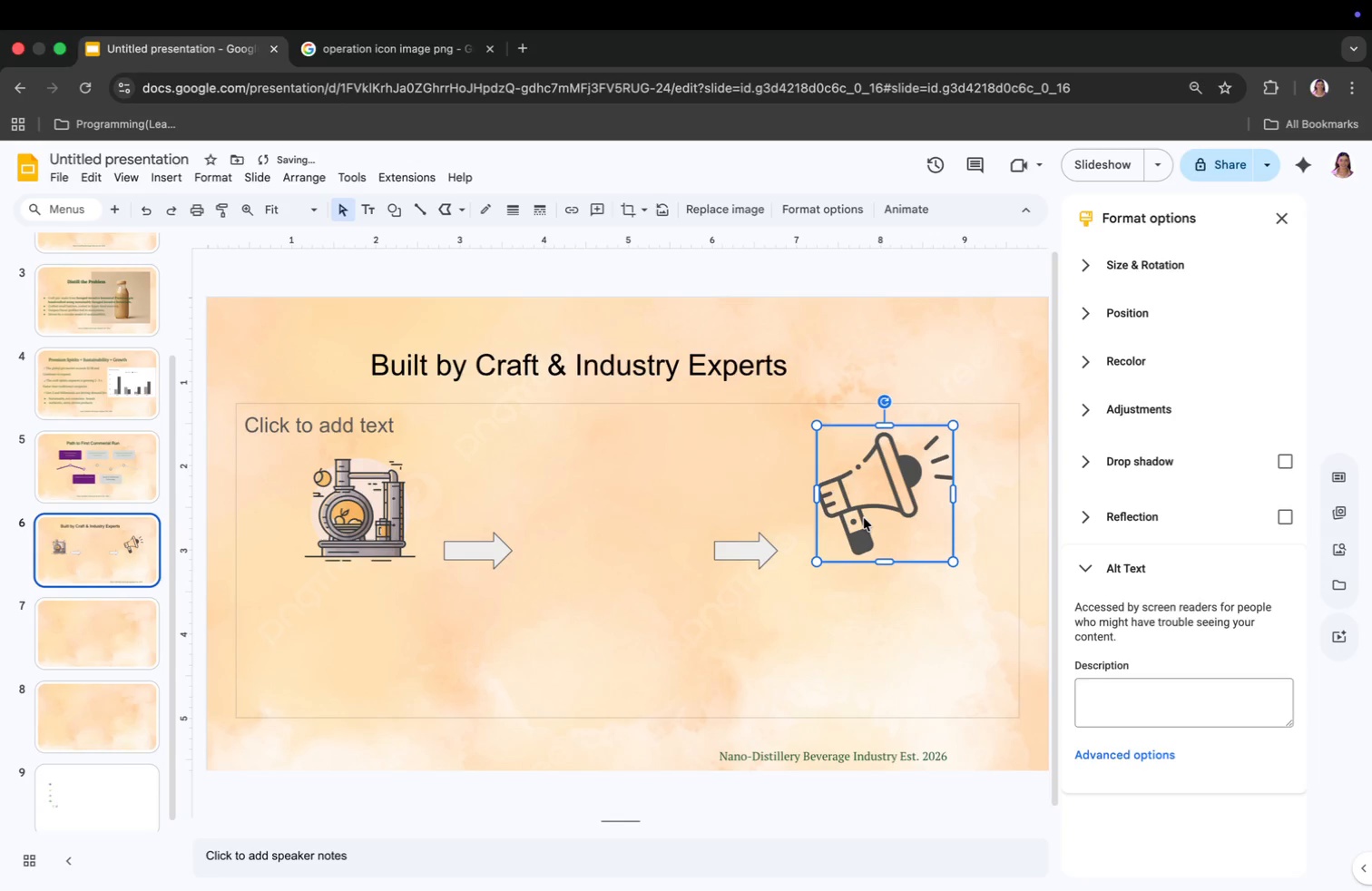 
left_click_drag(start_coordinate=[866, 514], to_coordinate=[866, 526])
 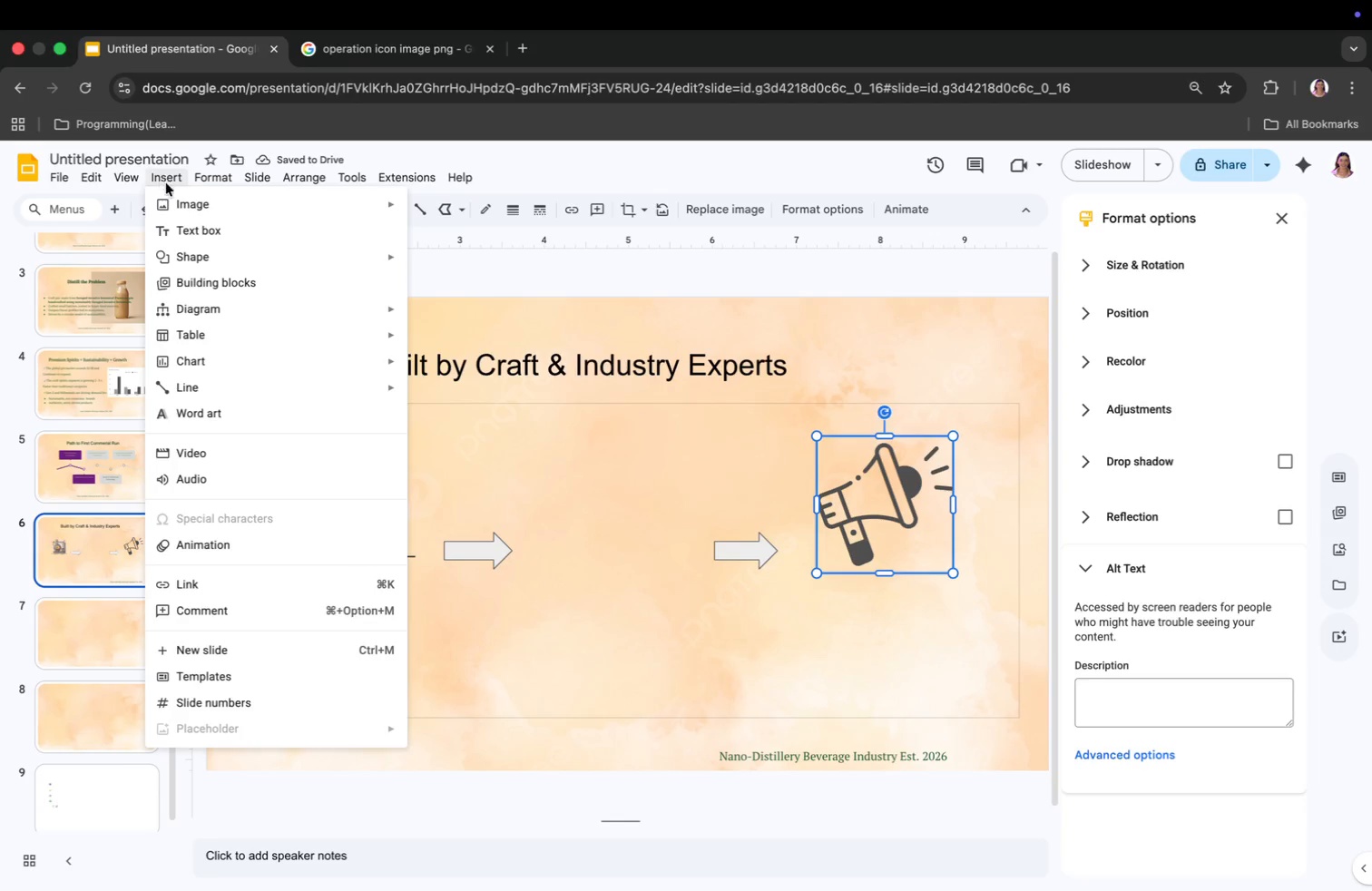 
wait(5.66)
 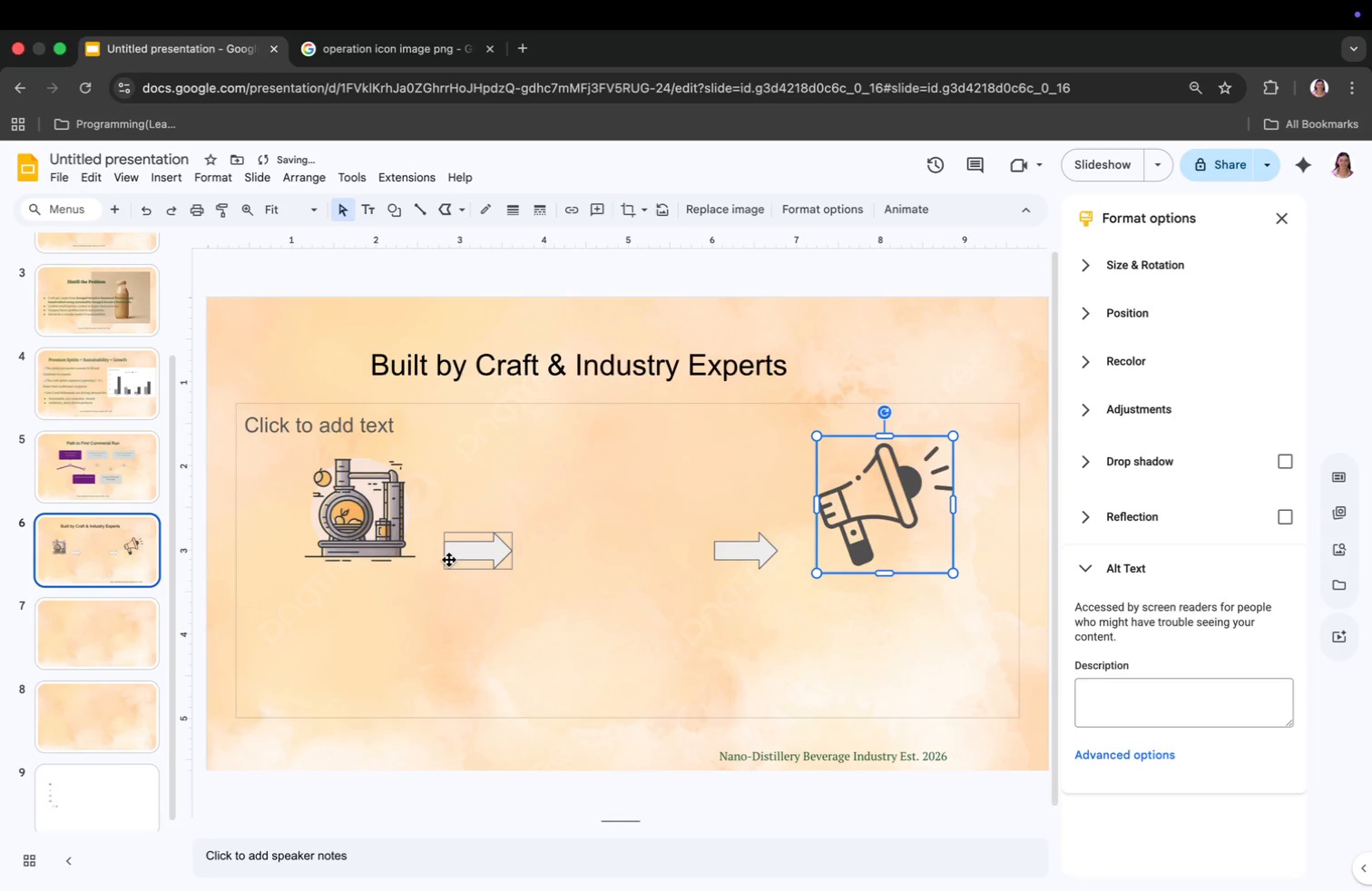 
left_click([234, 205])
 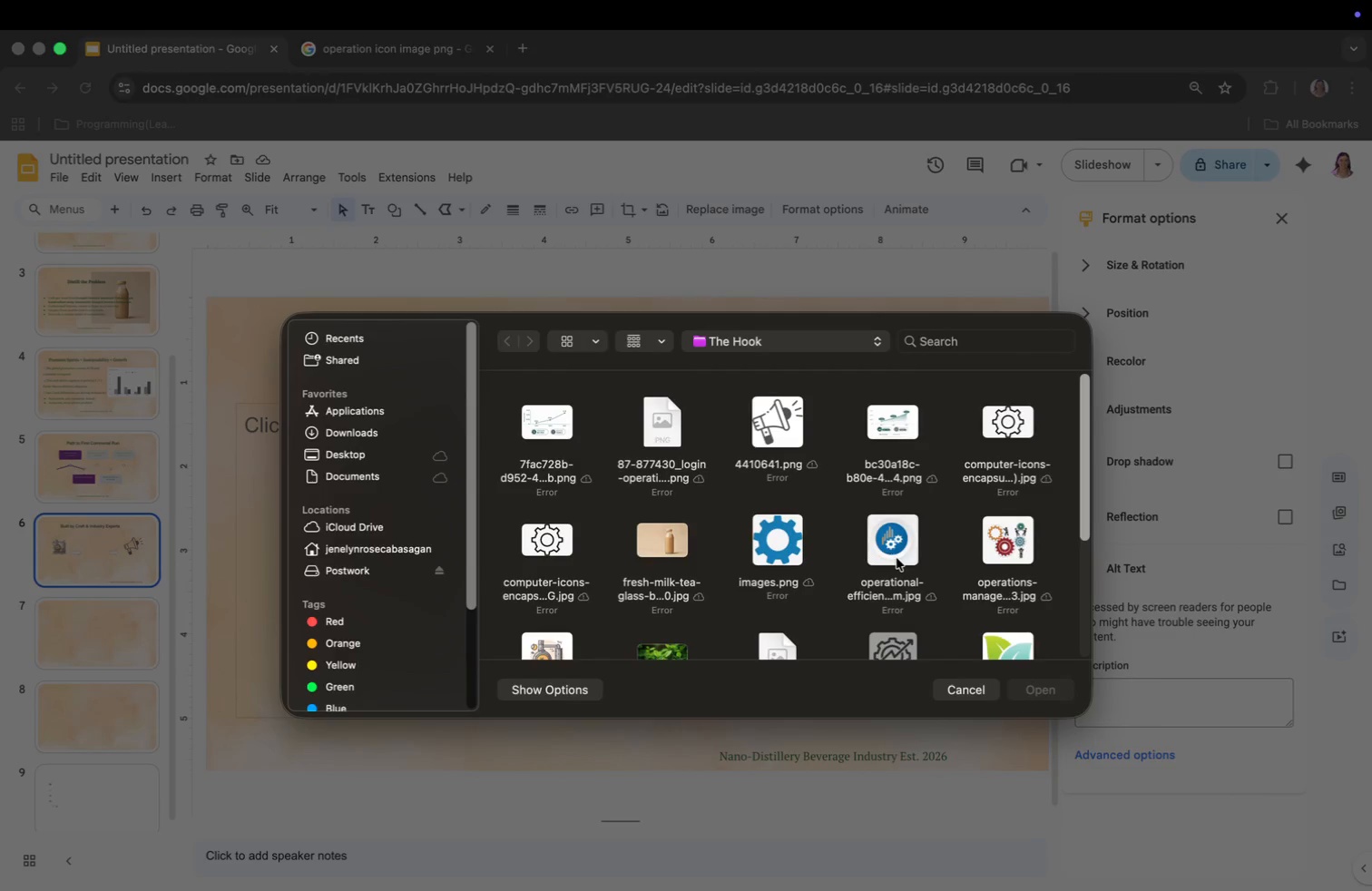 
left_click([1001, 543])
 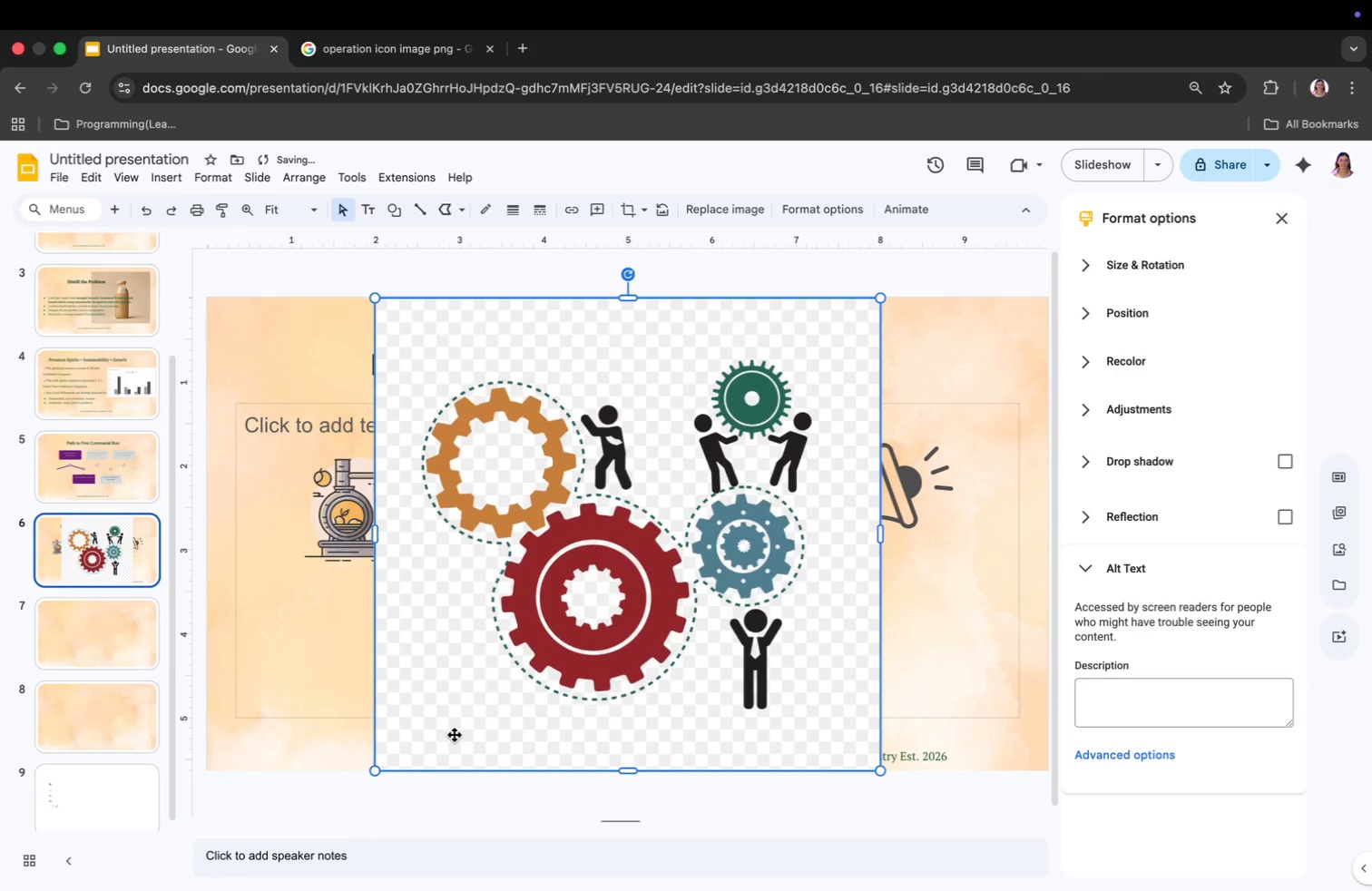 
left_click_drag(start_coordinate=[373, 769], to_coordinate=[833, 472])
 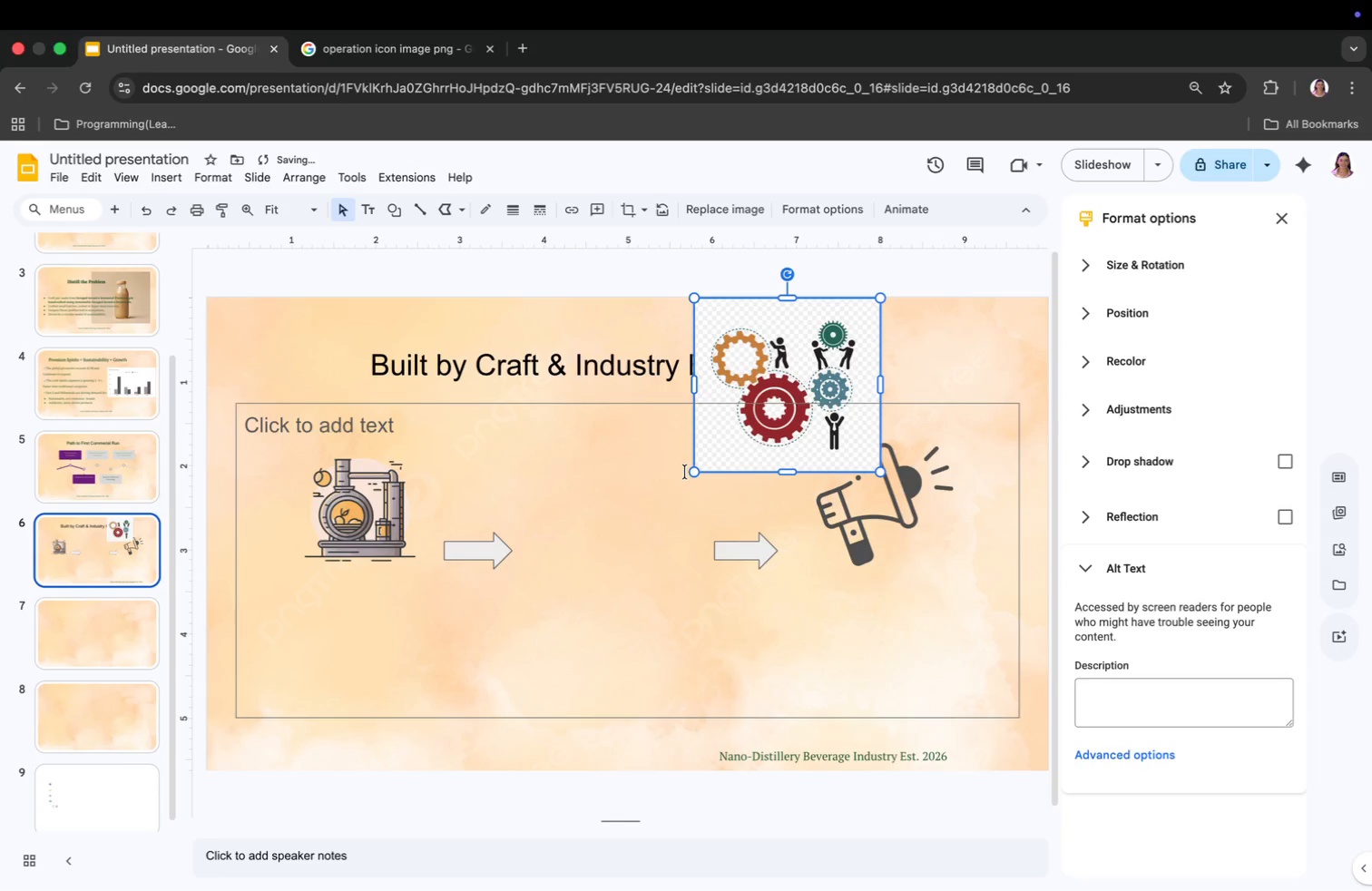 
left_click_drag(start_coordinate=[692, 471], to_coordinate=[736, 434])
 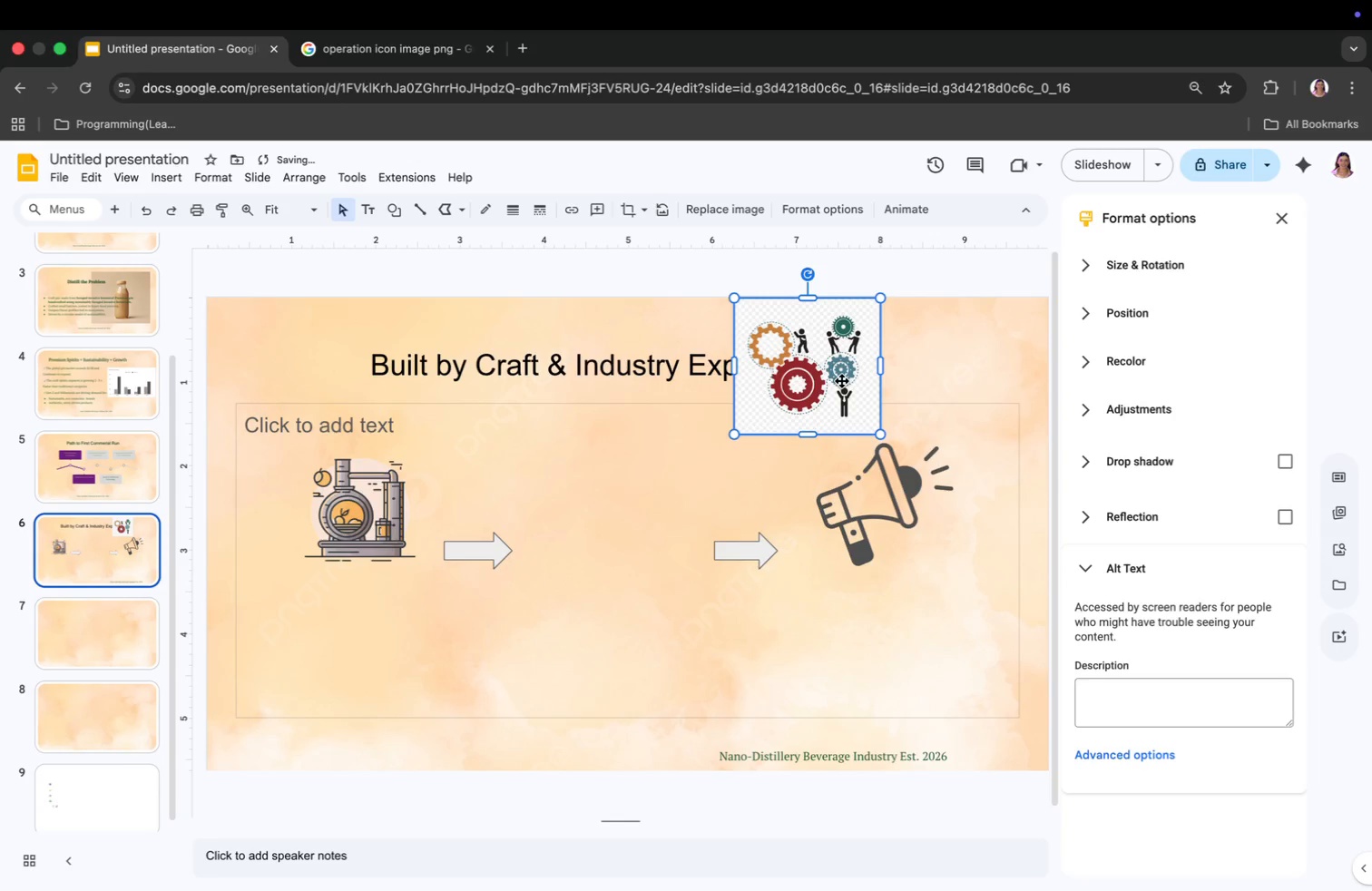 
left_click_drag(start_coordinate=[833, 380], to_coordinate=[643, 527])
 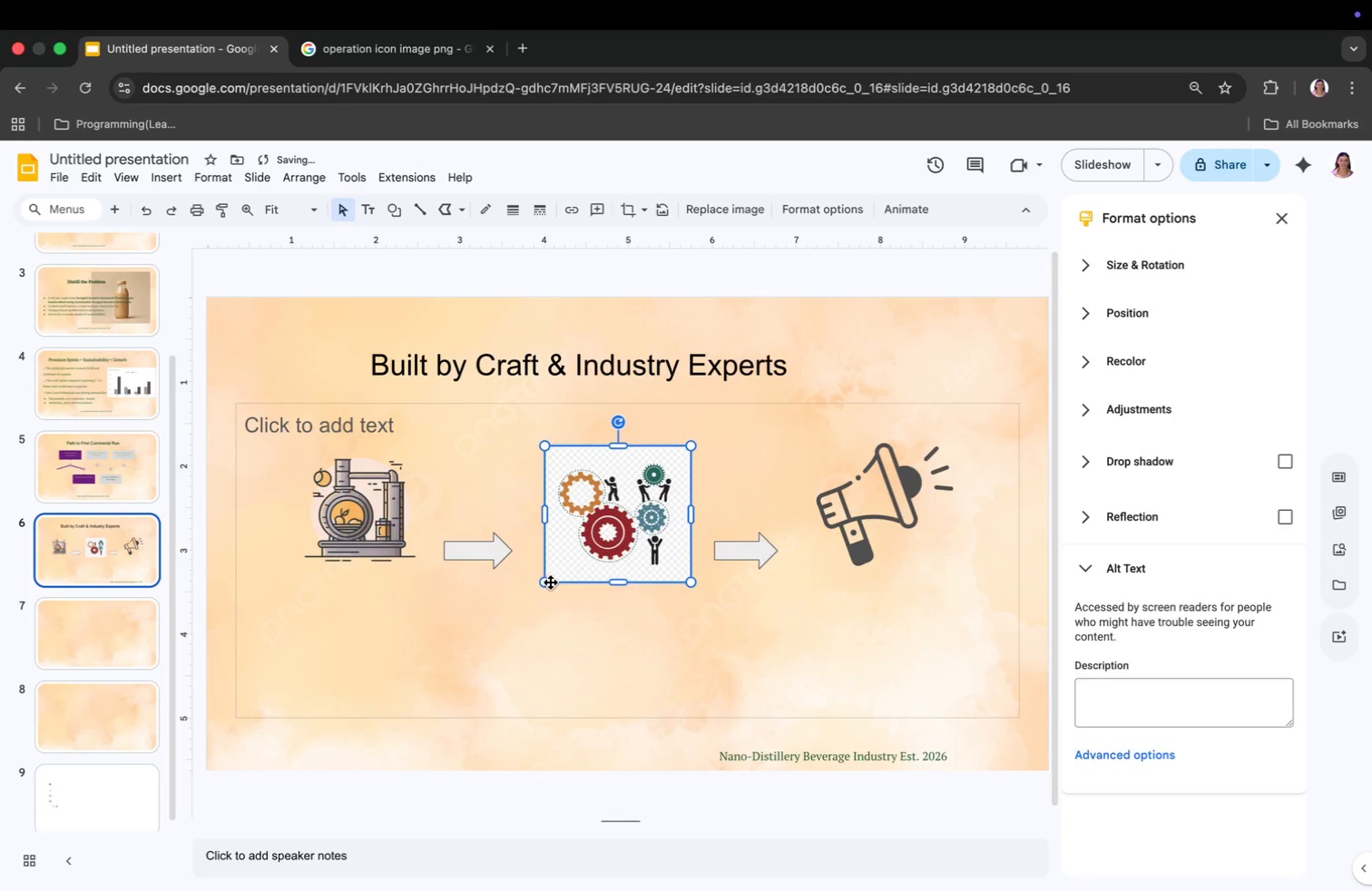 
left_click_drag(start_coordinate=[546, 584], to_coordinate=[558, 567])
 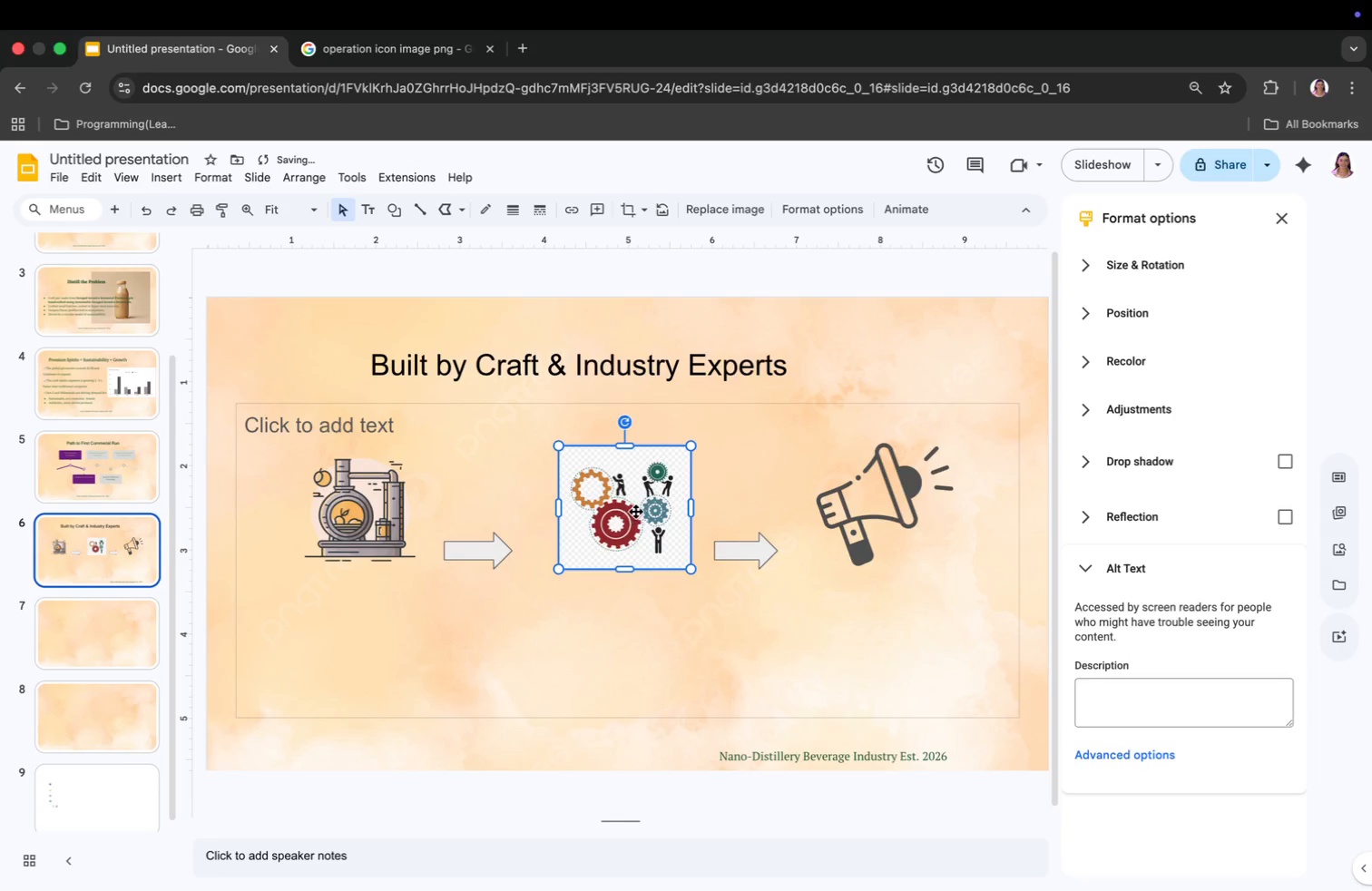 
left_click_drag(start_coordinate=[635, 514], to_coordinate=[625, 519])
 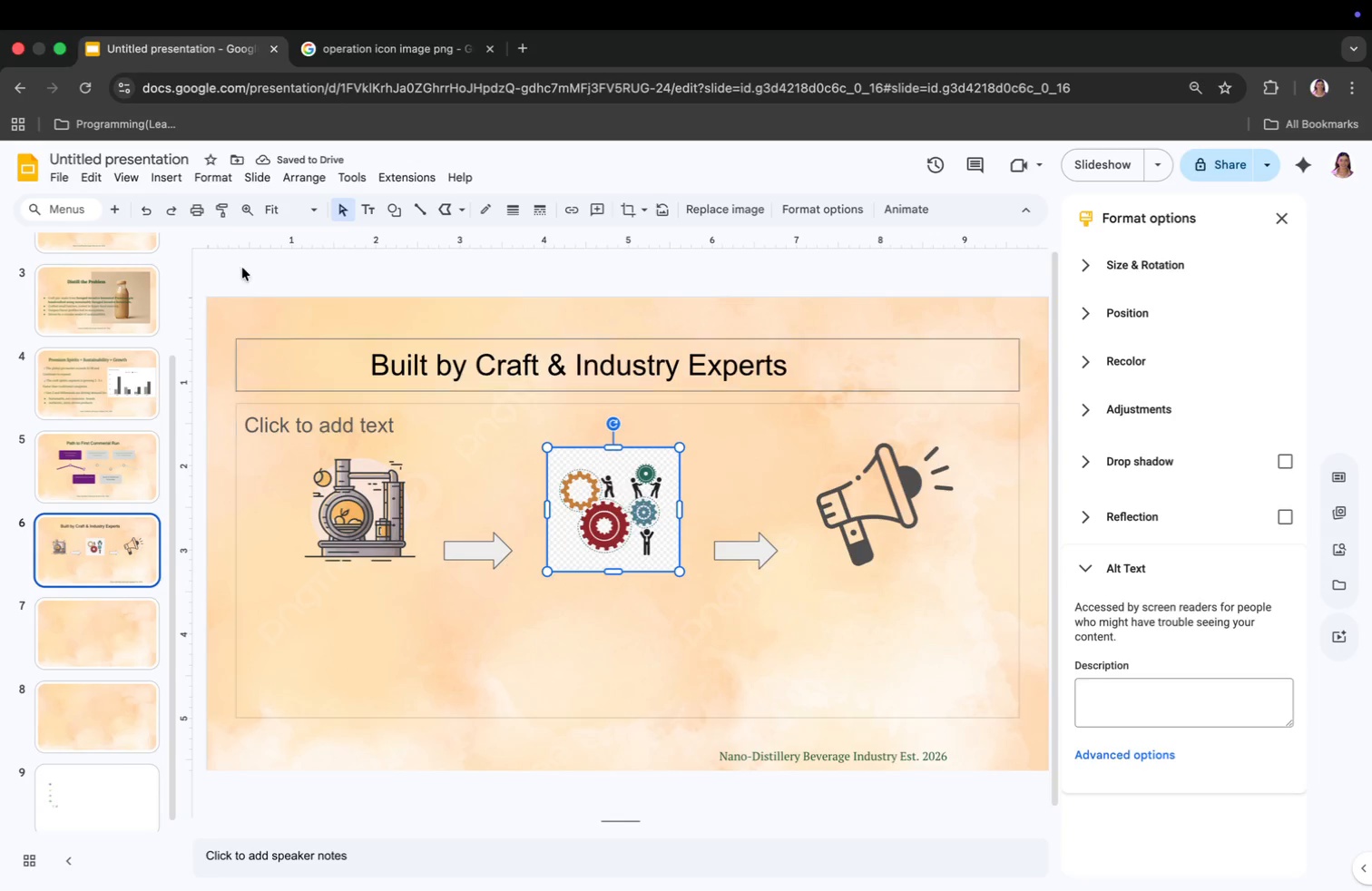 
wait(7.08)
 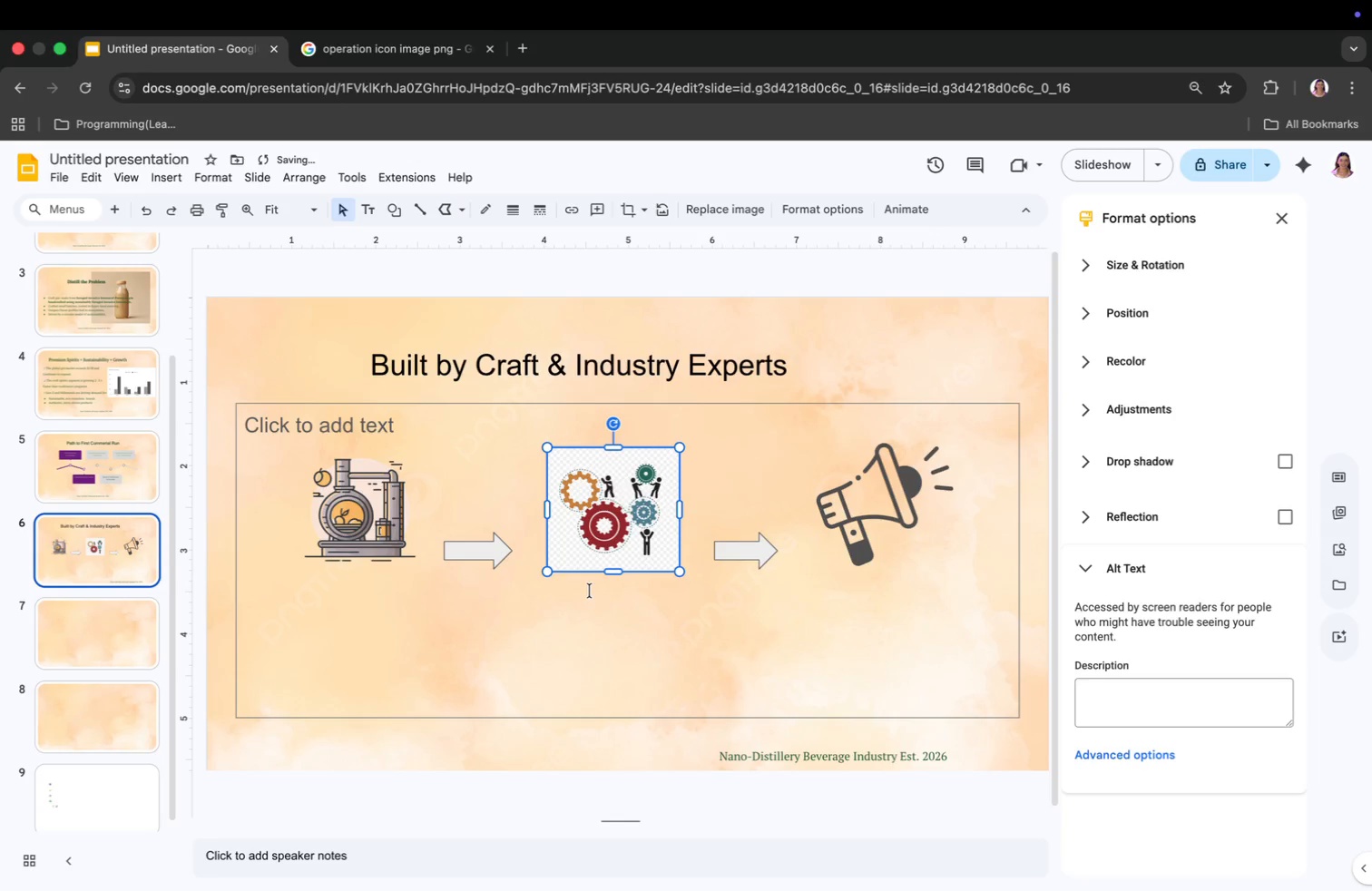 
left_click([204, 232])
 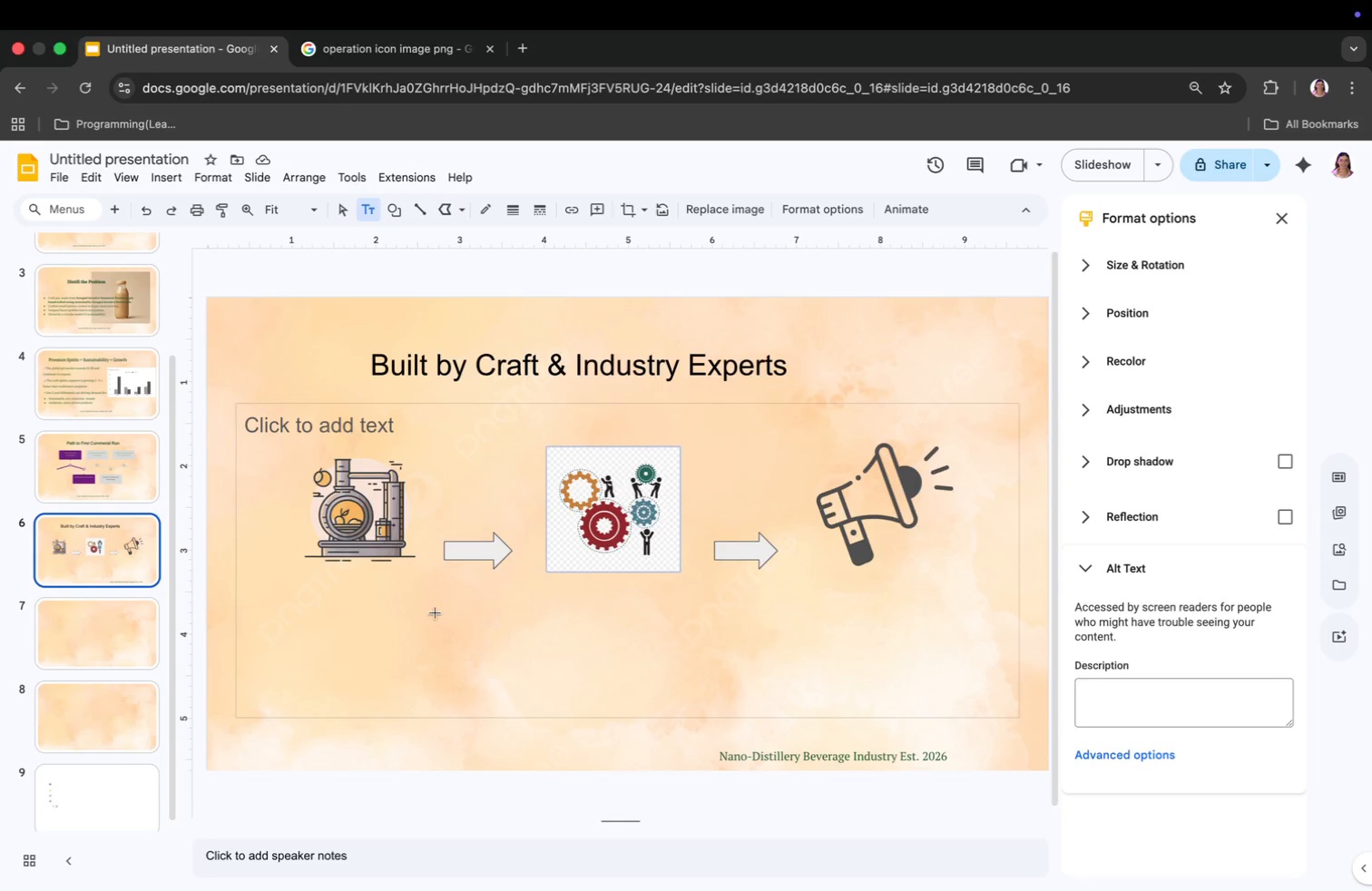 
left_click([341, 596])
 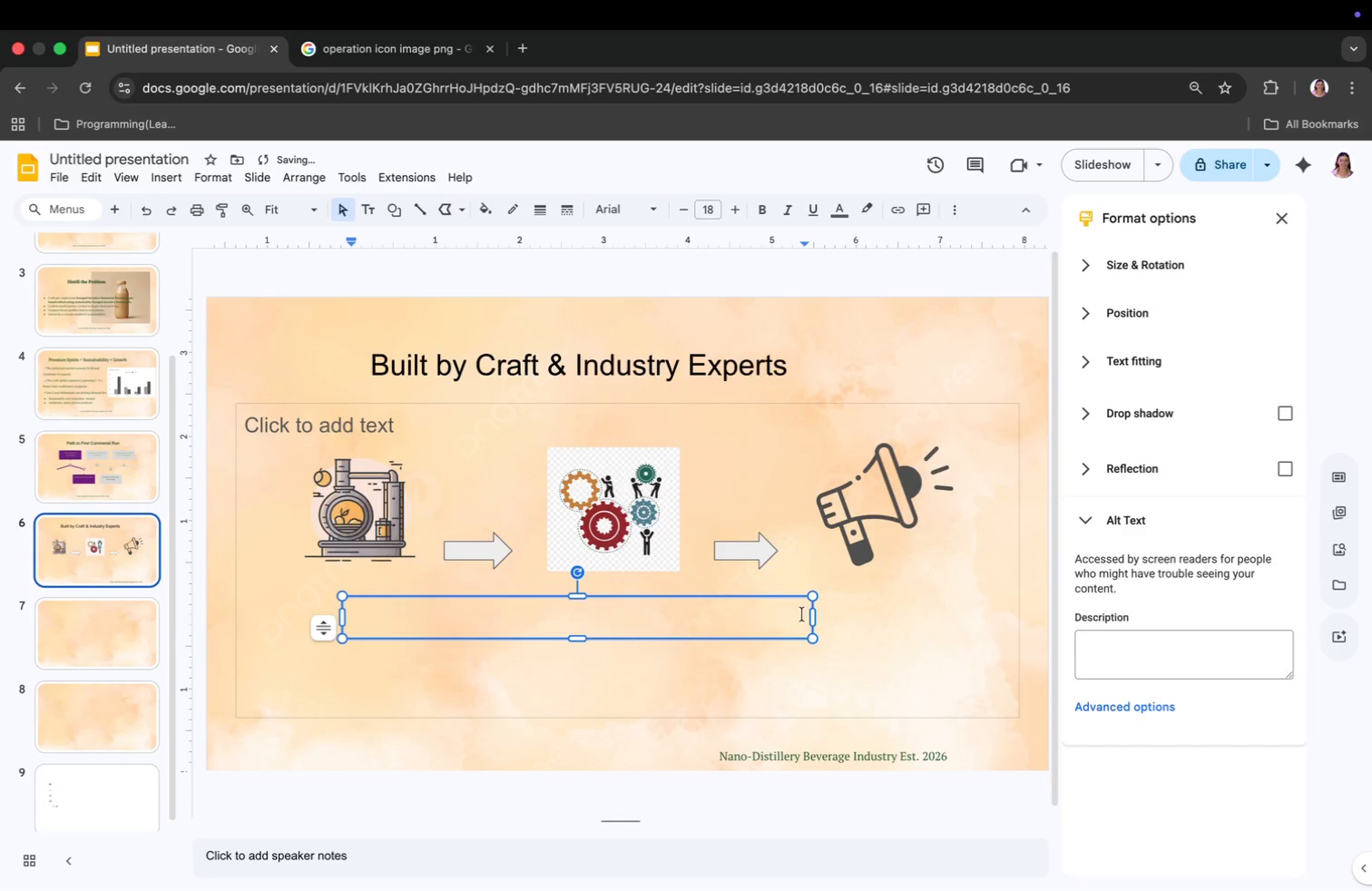 
left_click_drag(start_coordinate=[815, 615], to_coordinate=[671, 619])
 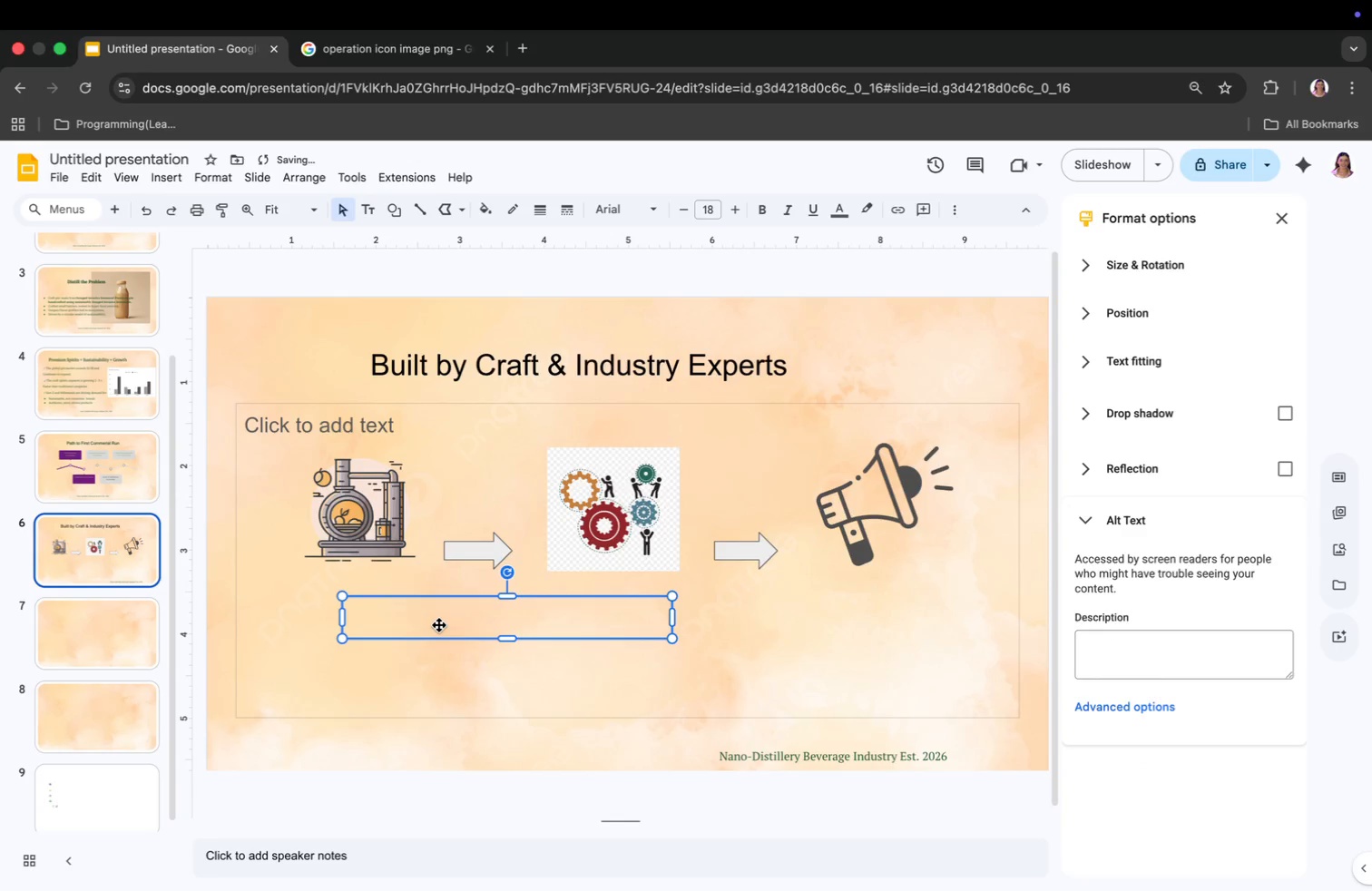 
type(Foounder, Distiller)
 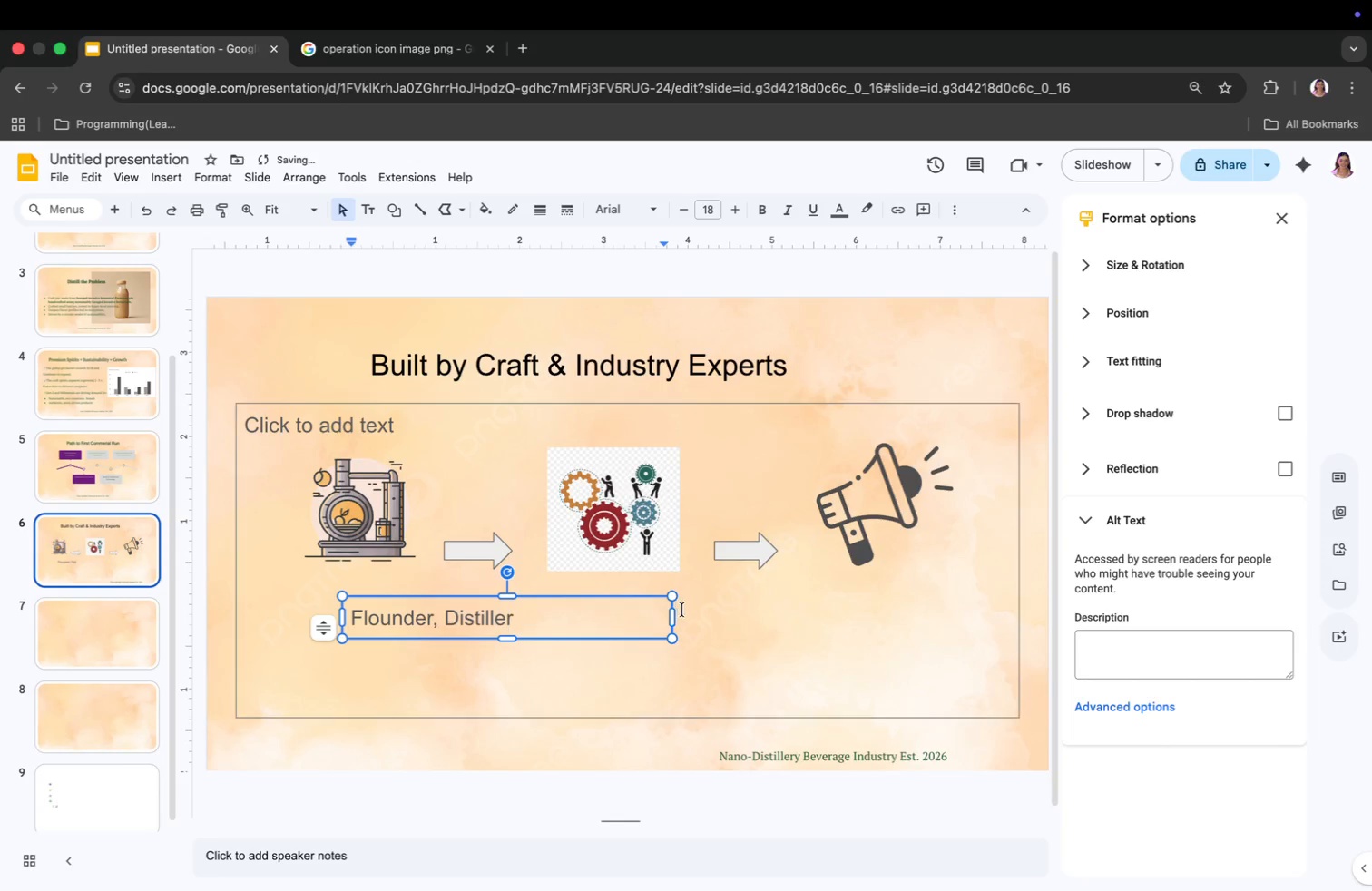 
left_click_drag(start_coordinate=[674, 612], to_coordinate=[533, 626])
 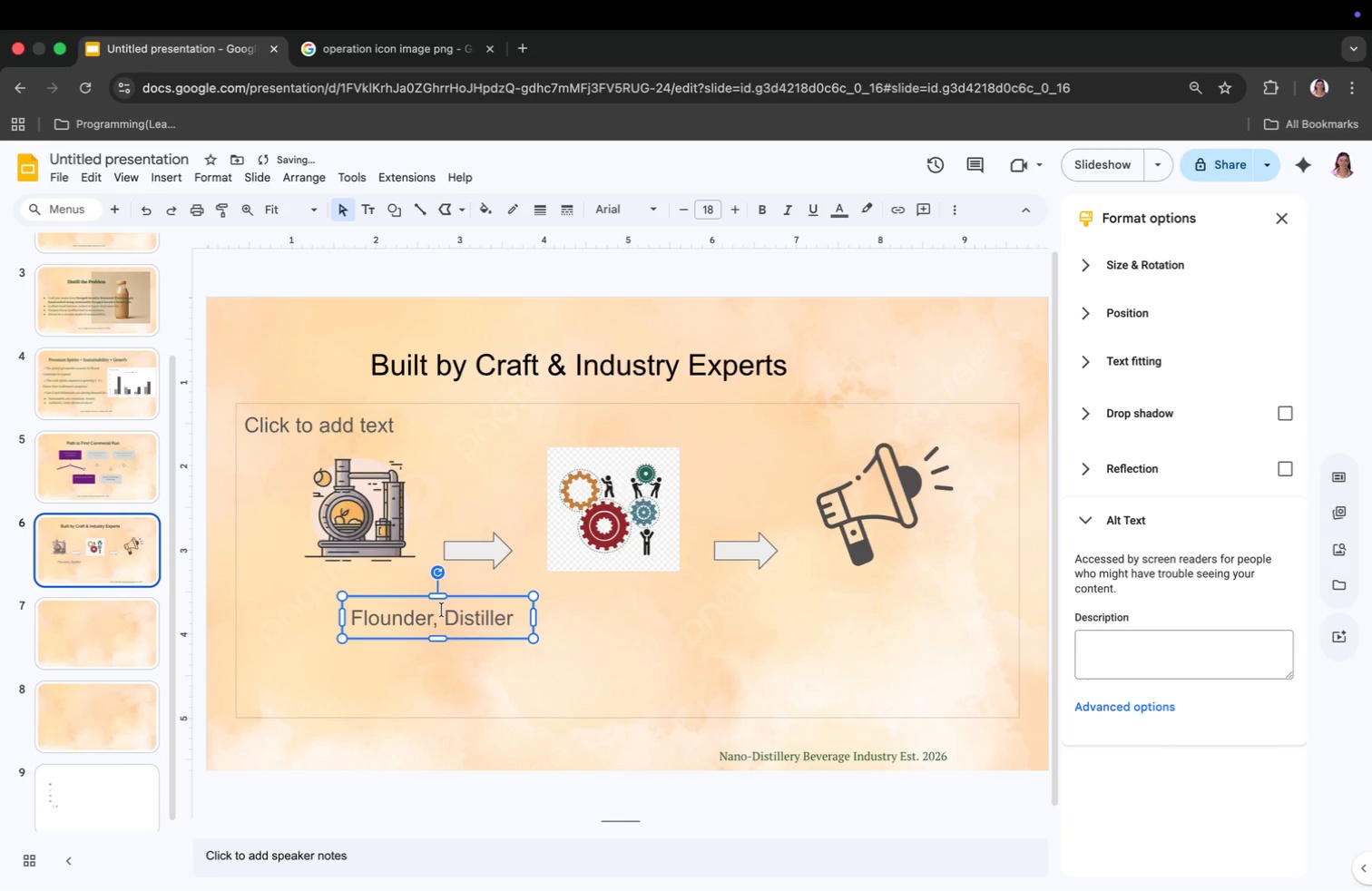 
left_click([457, 614])
 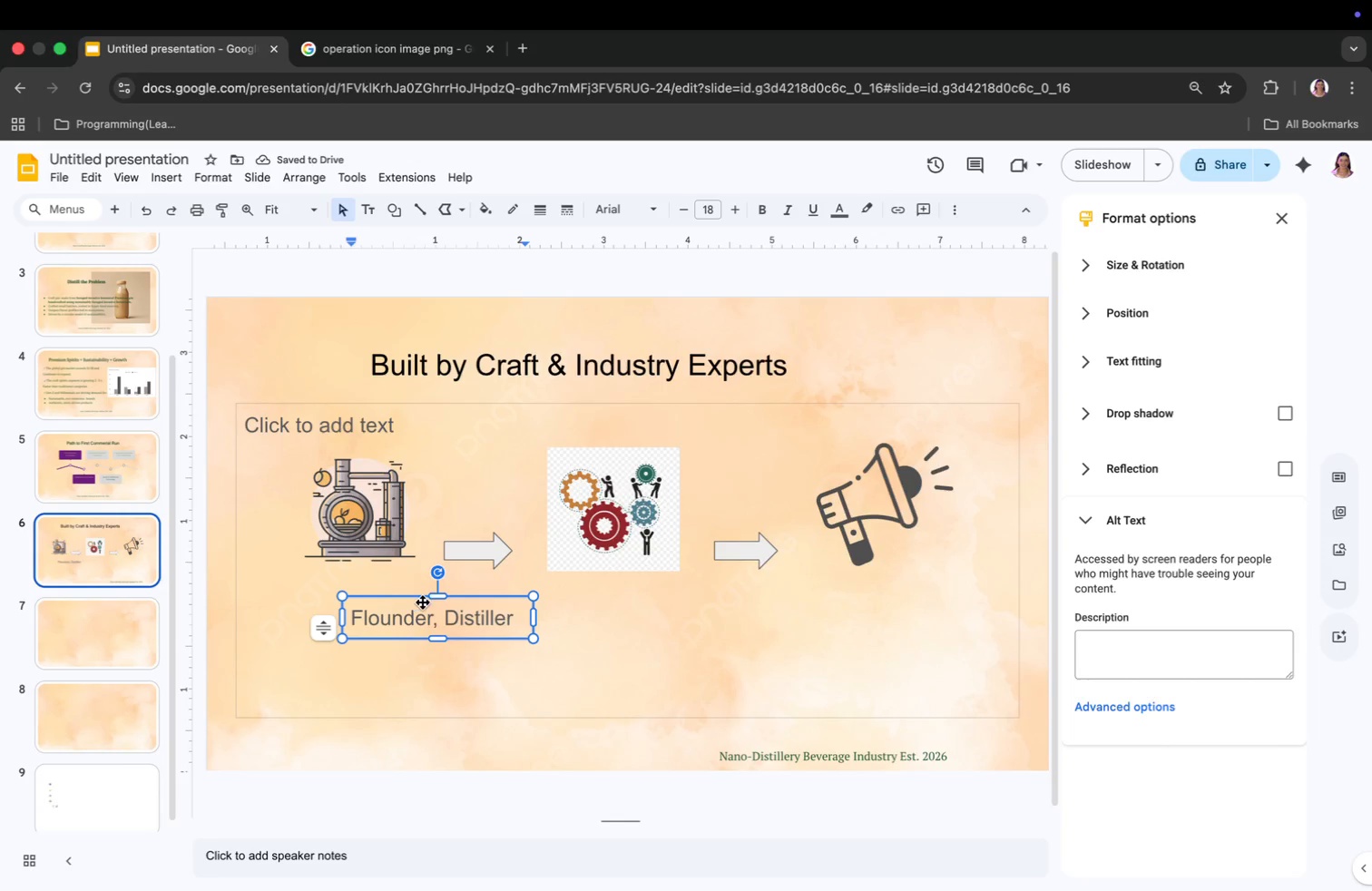 
left_click_drag(start_coordinate=[426, 598], to_coordinate=[338, 587])
 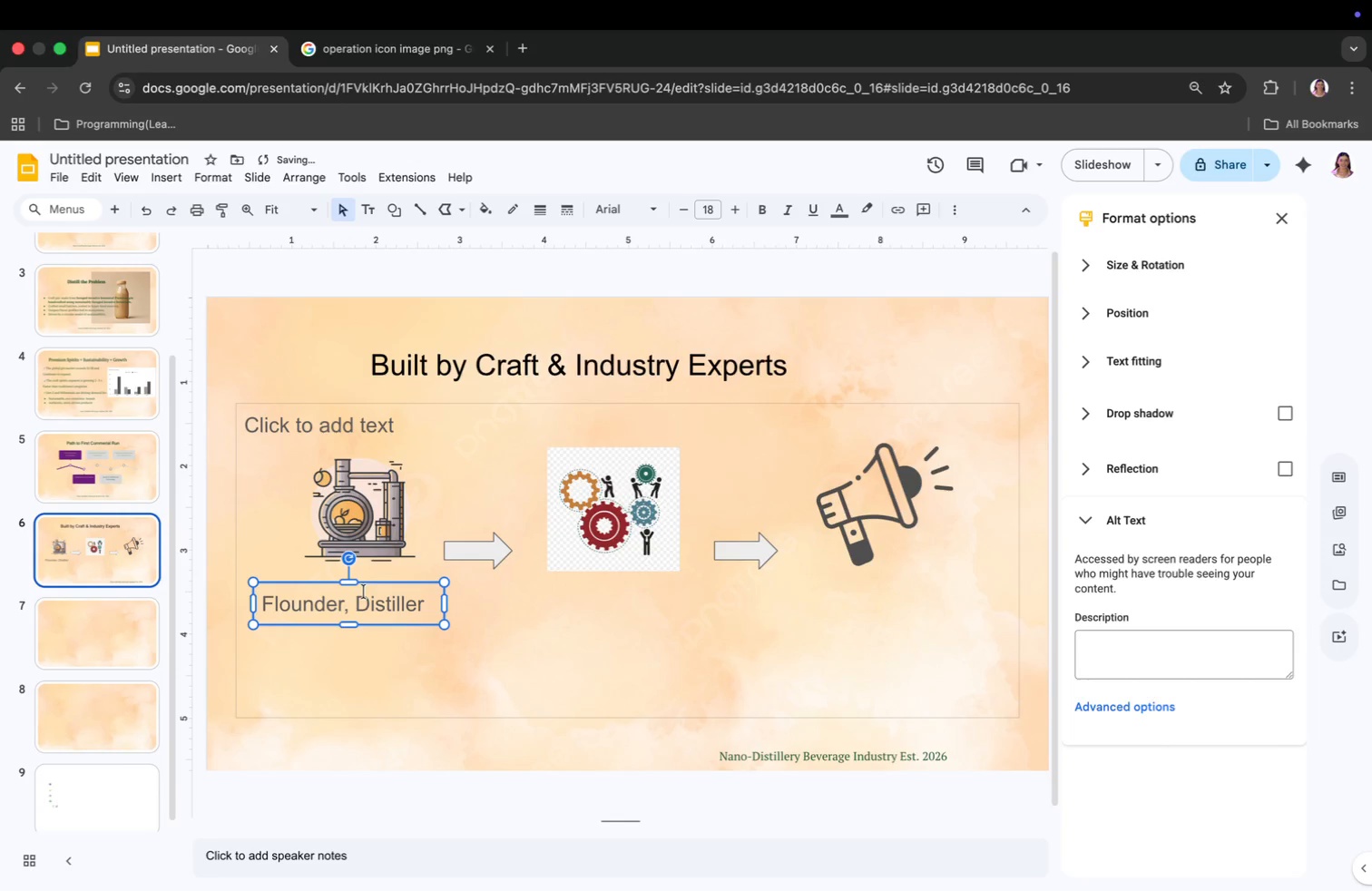 
left_click([260, 601])
 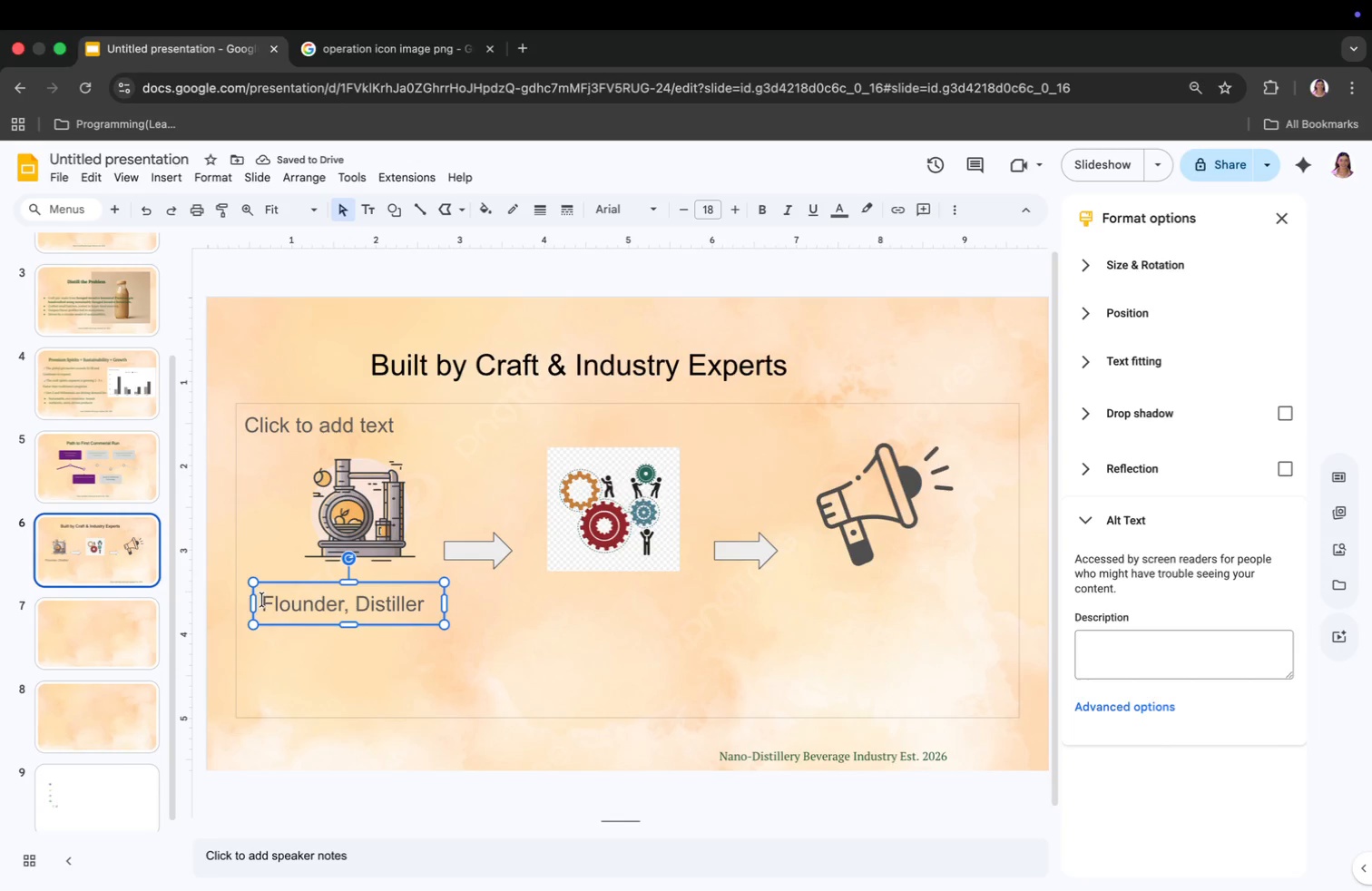 
left_click([263, 600])
 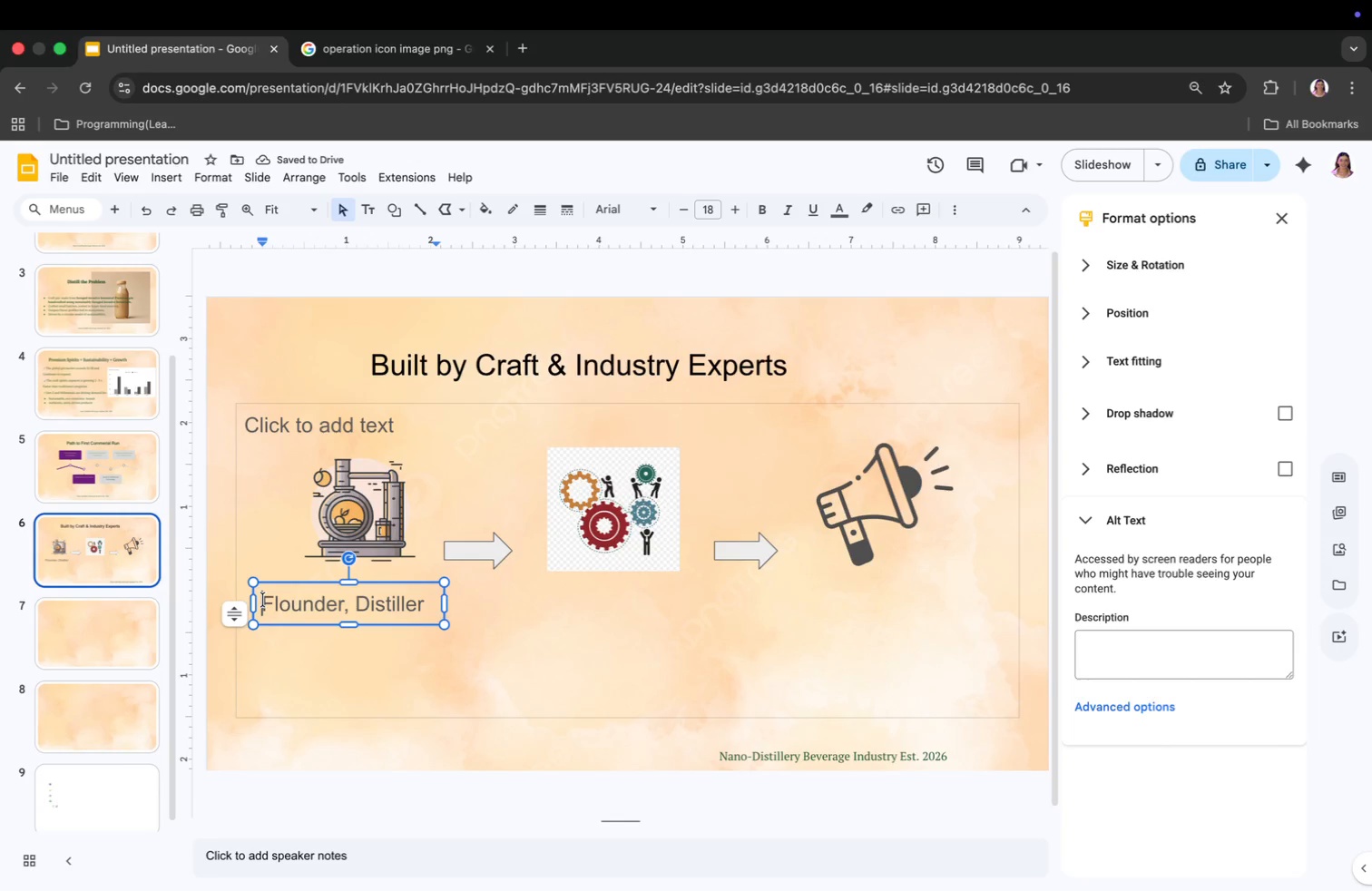 
key(Space)
 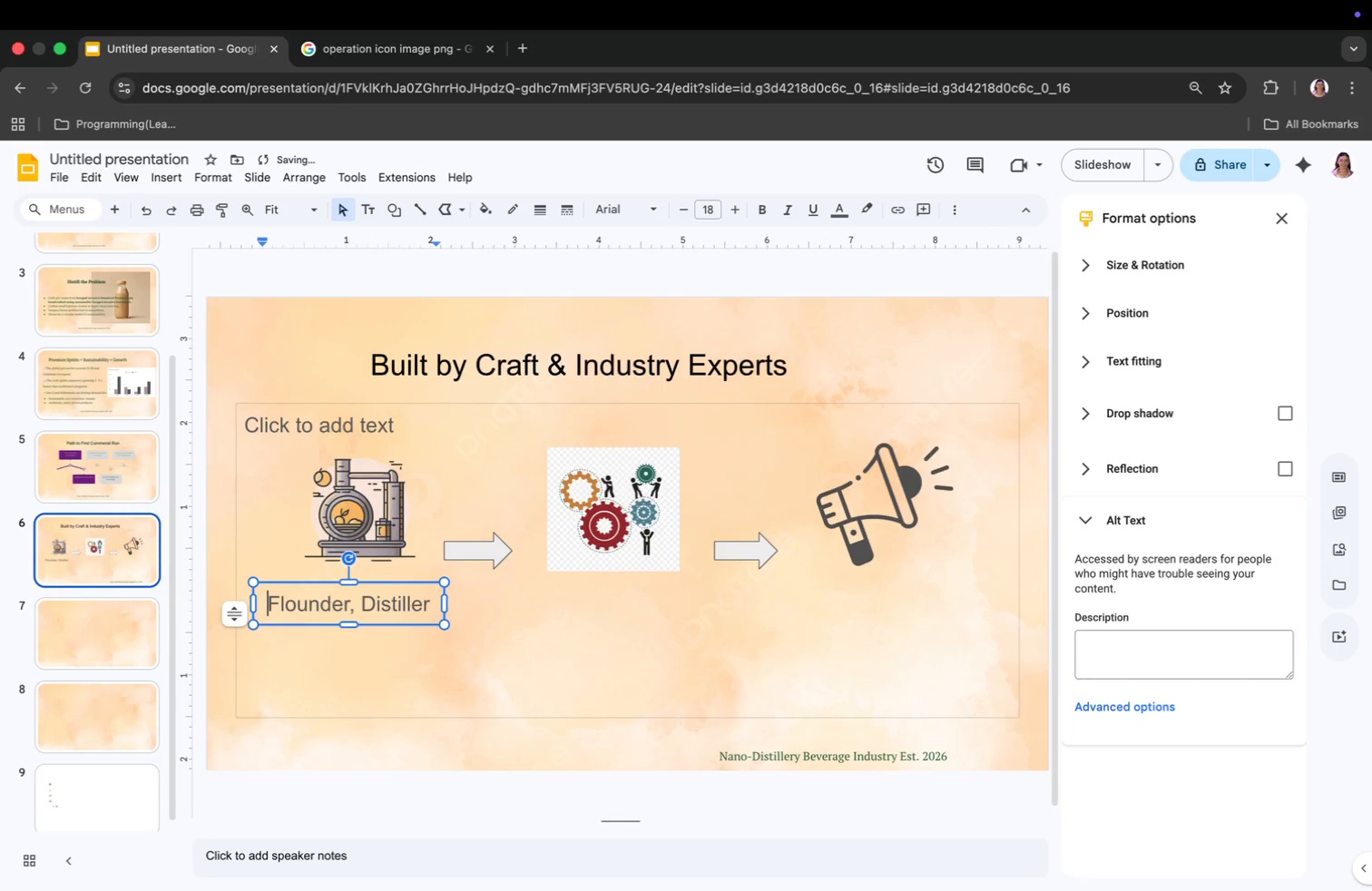 
key(Space)
 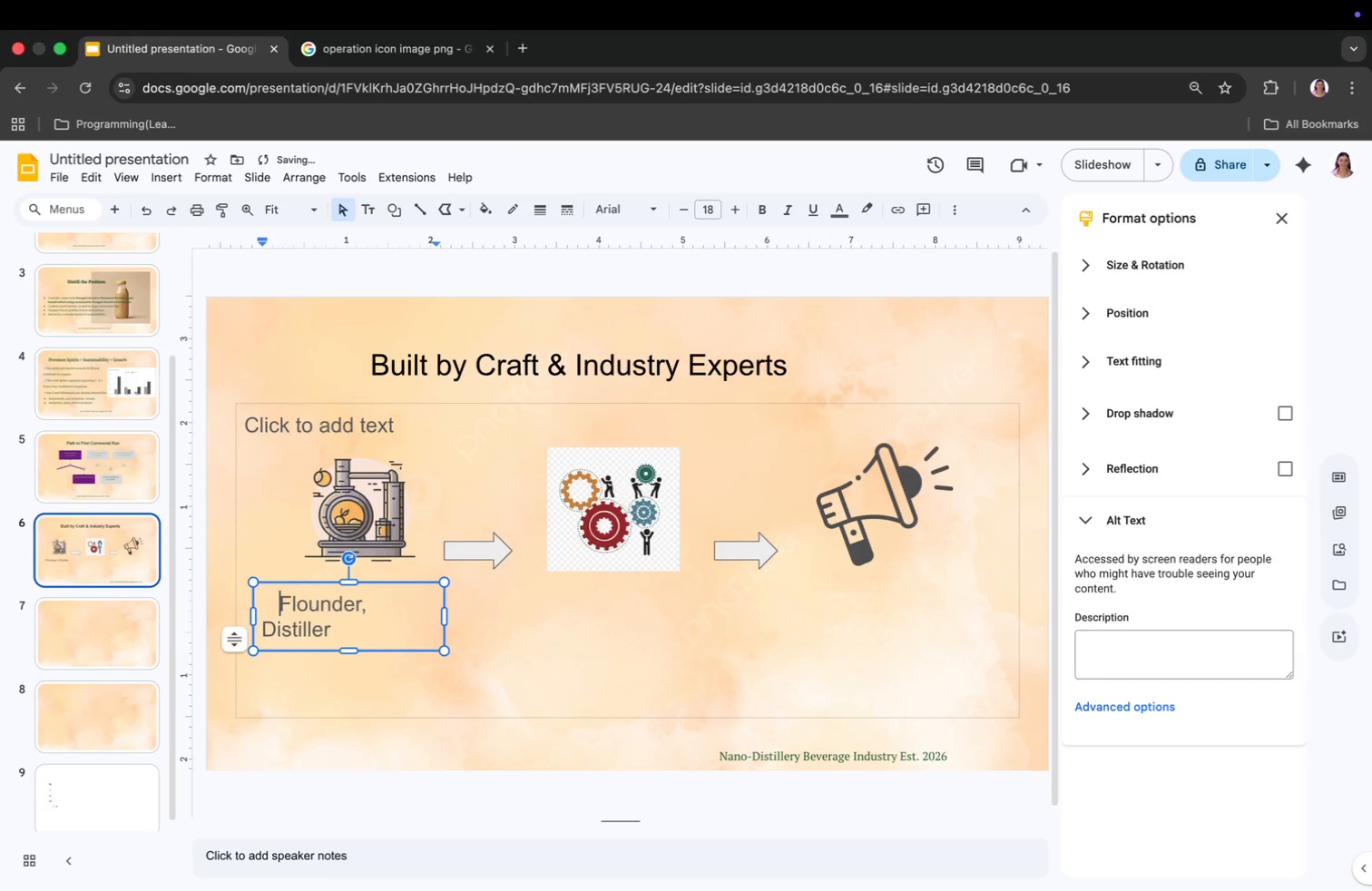 
key(Space)
 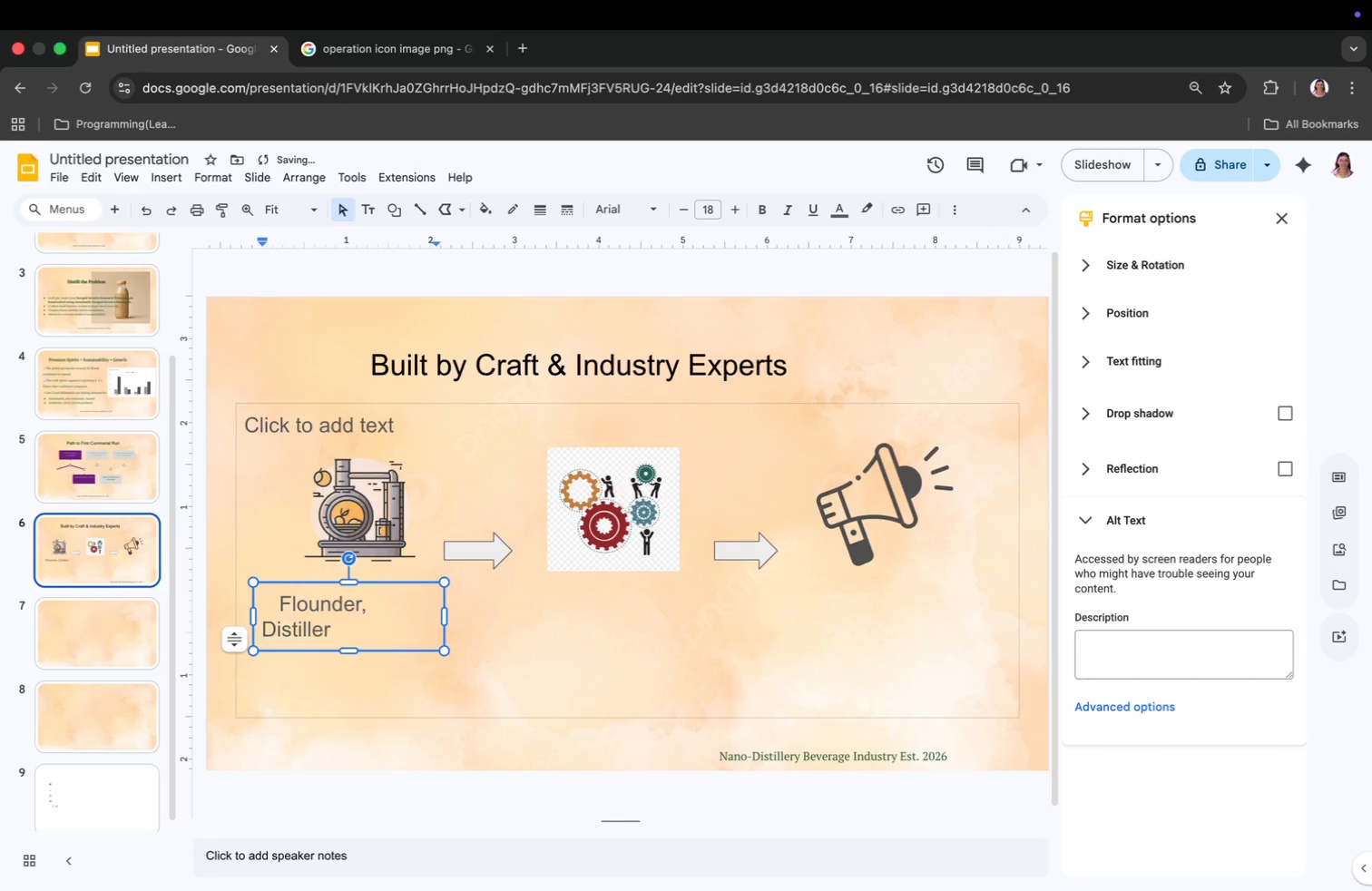 
key(Backspace)
 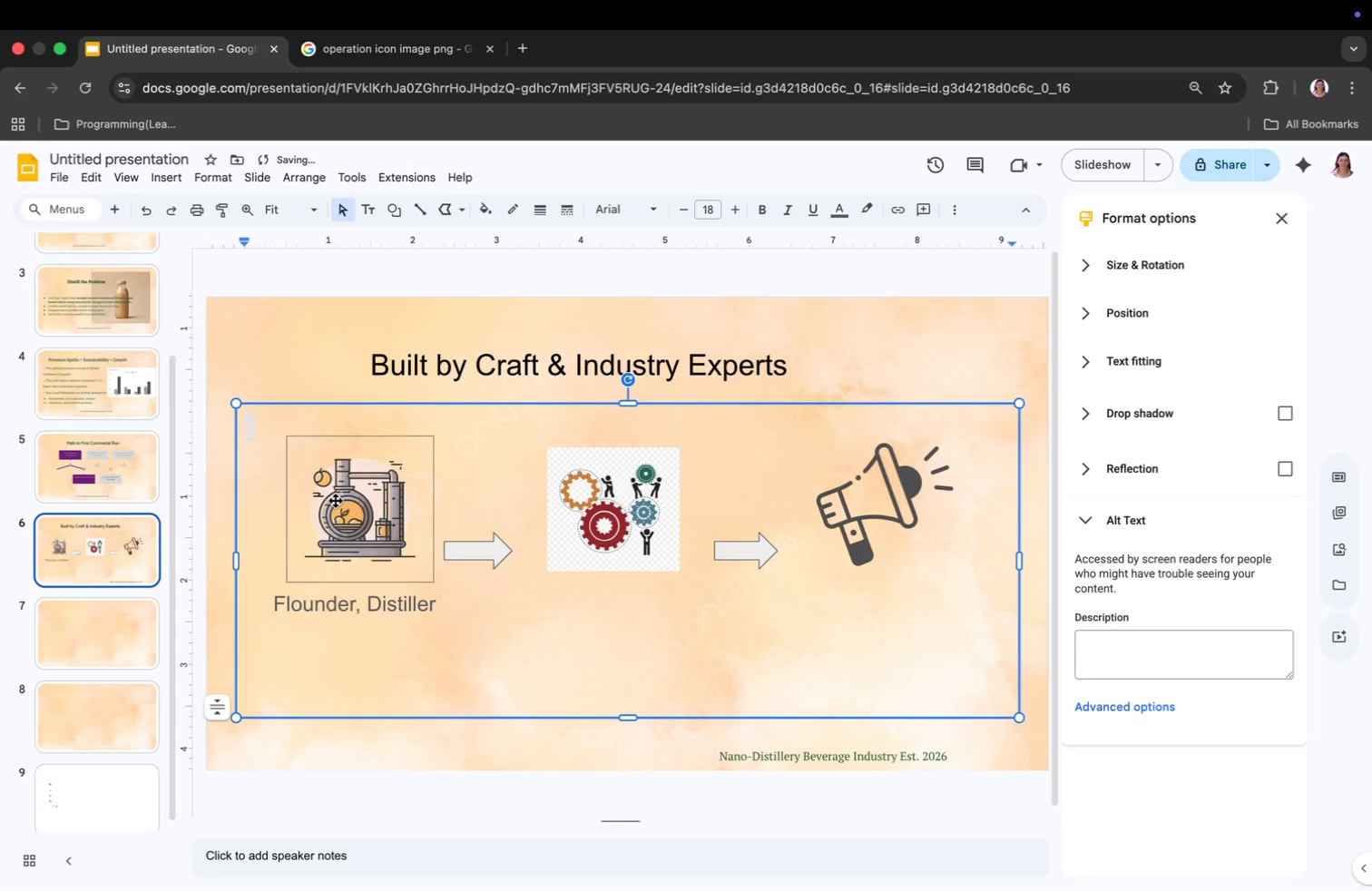 
left_click([161, 175])
 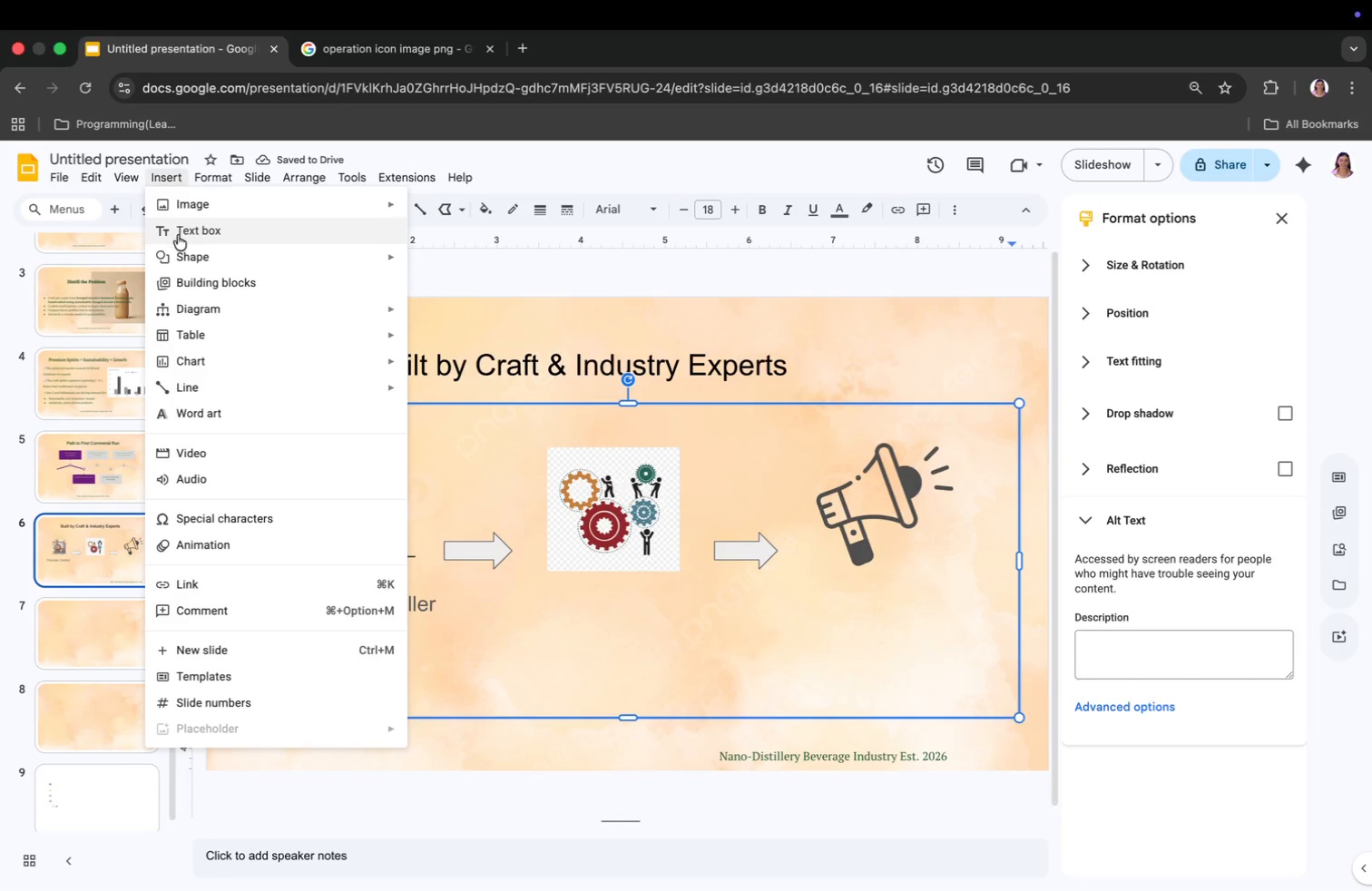 
left_click([179, 230])
 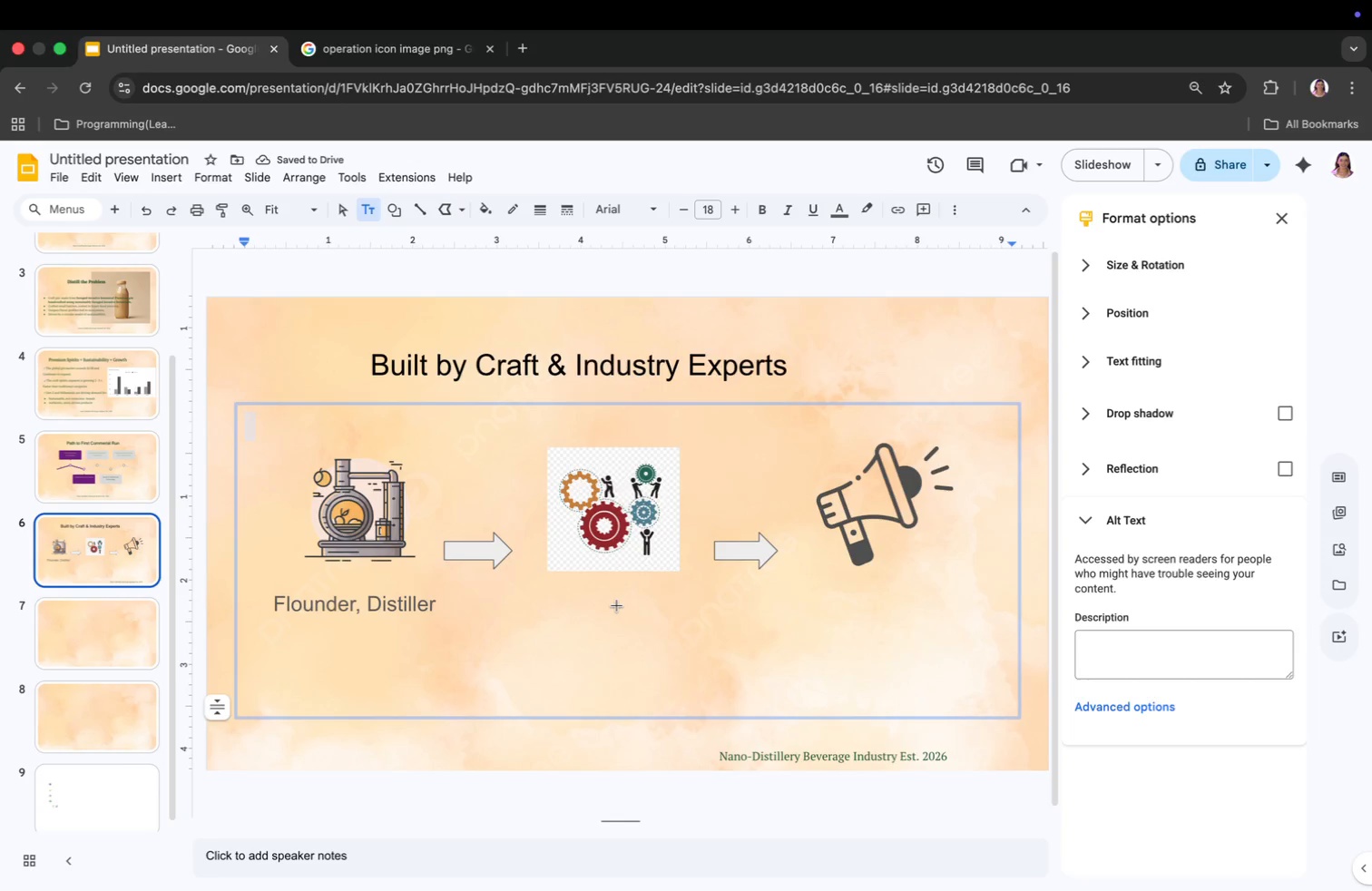 
left_click([616, 603])
 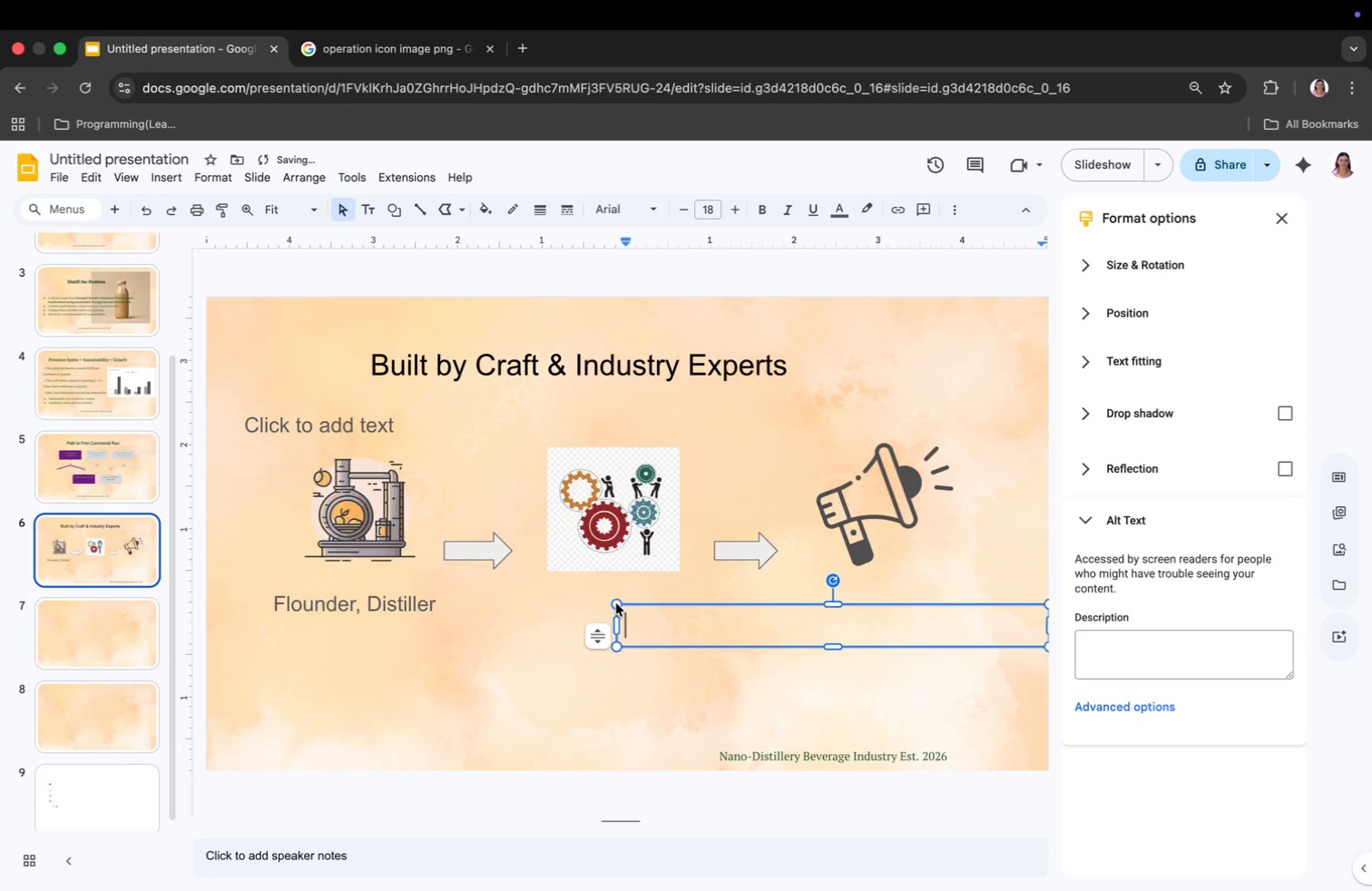 
type(Oprat)
key(Backspace)
key(Backspace)
key(Backspace)
type(eration Lead)
 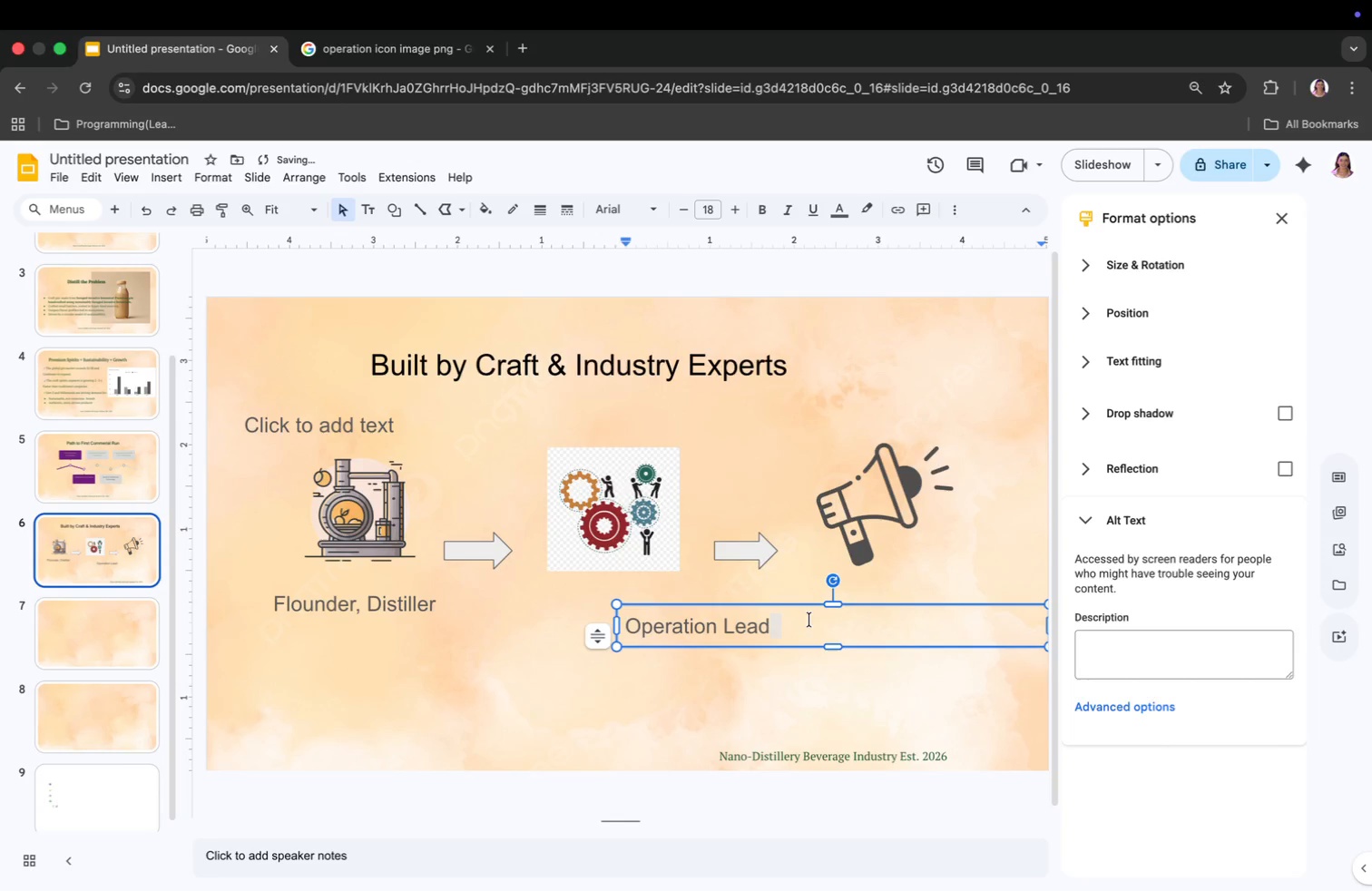 
left_click_drag(start_coordinate=[819, 610], to_coordinate=[709, 594])
 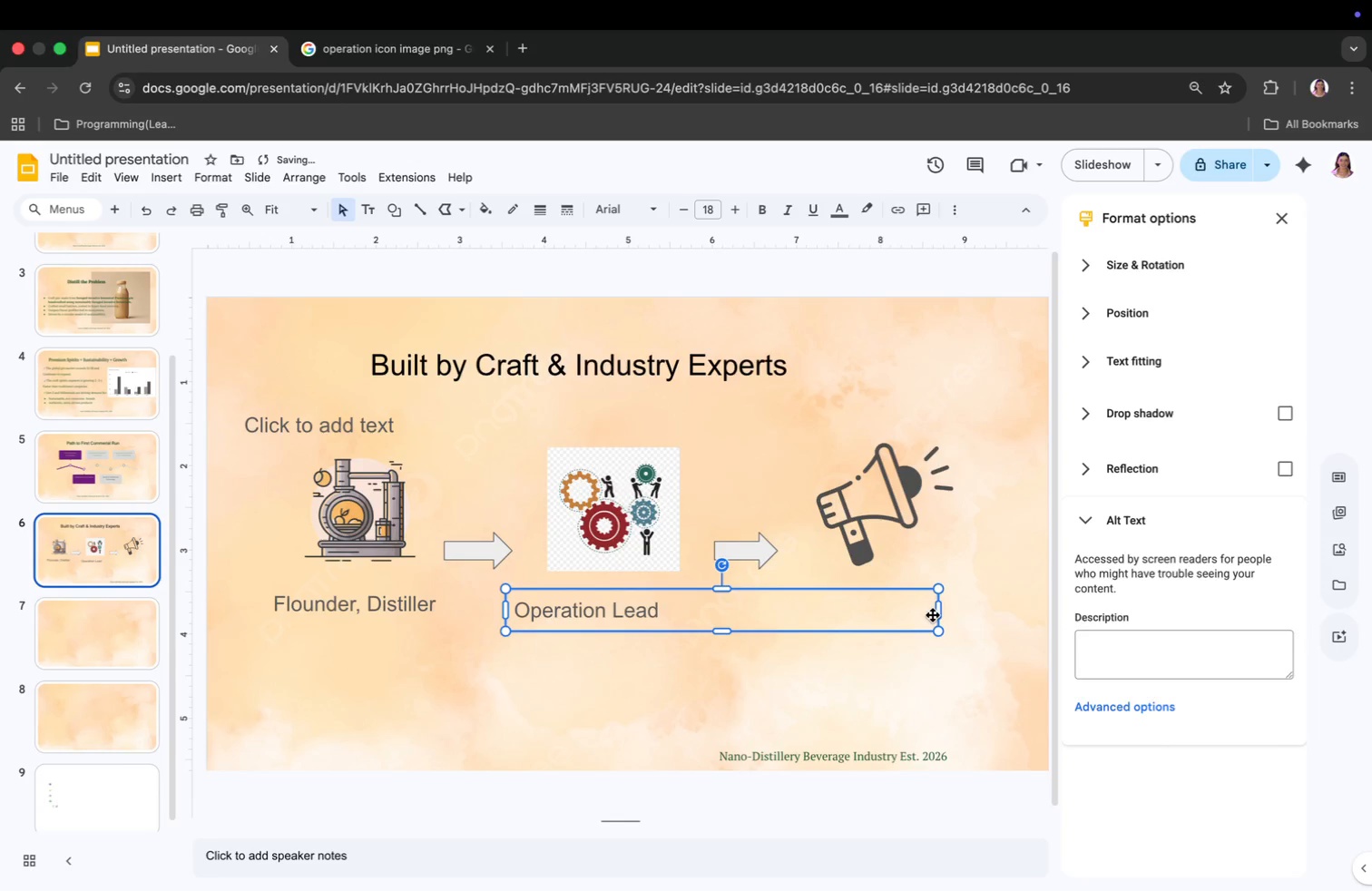 
left_click_drag(start_coordinate=[936, 613], to_coordinate=[701, 614])
 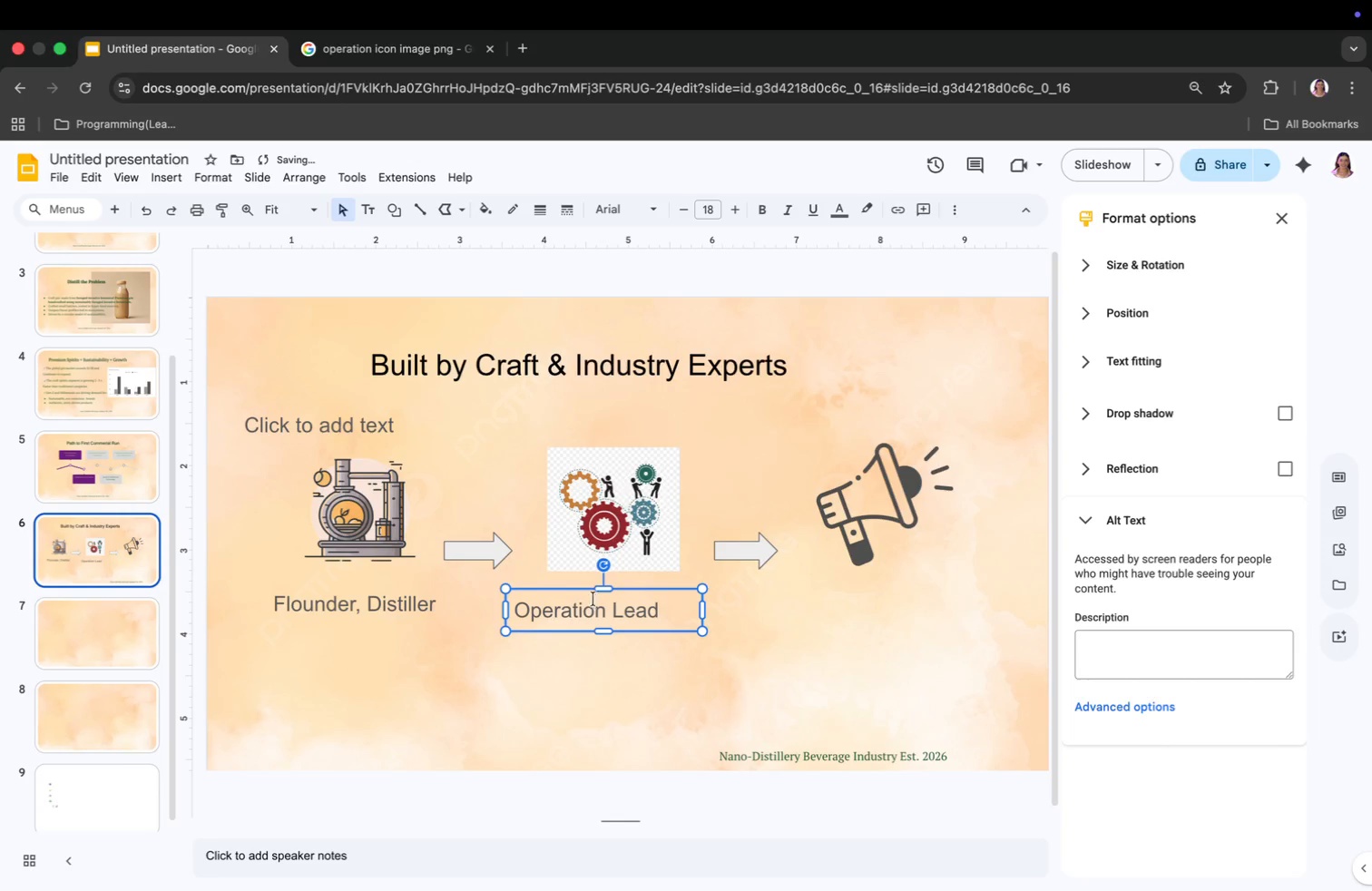 
left_click_drag(start_coordinate=[593, 593], to_coordinate=[617, 593])
 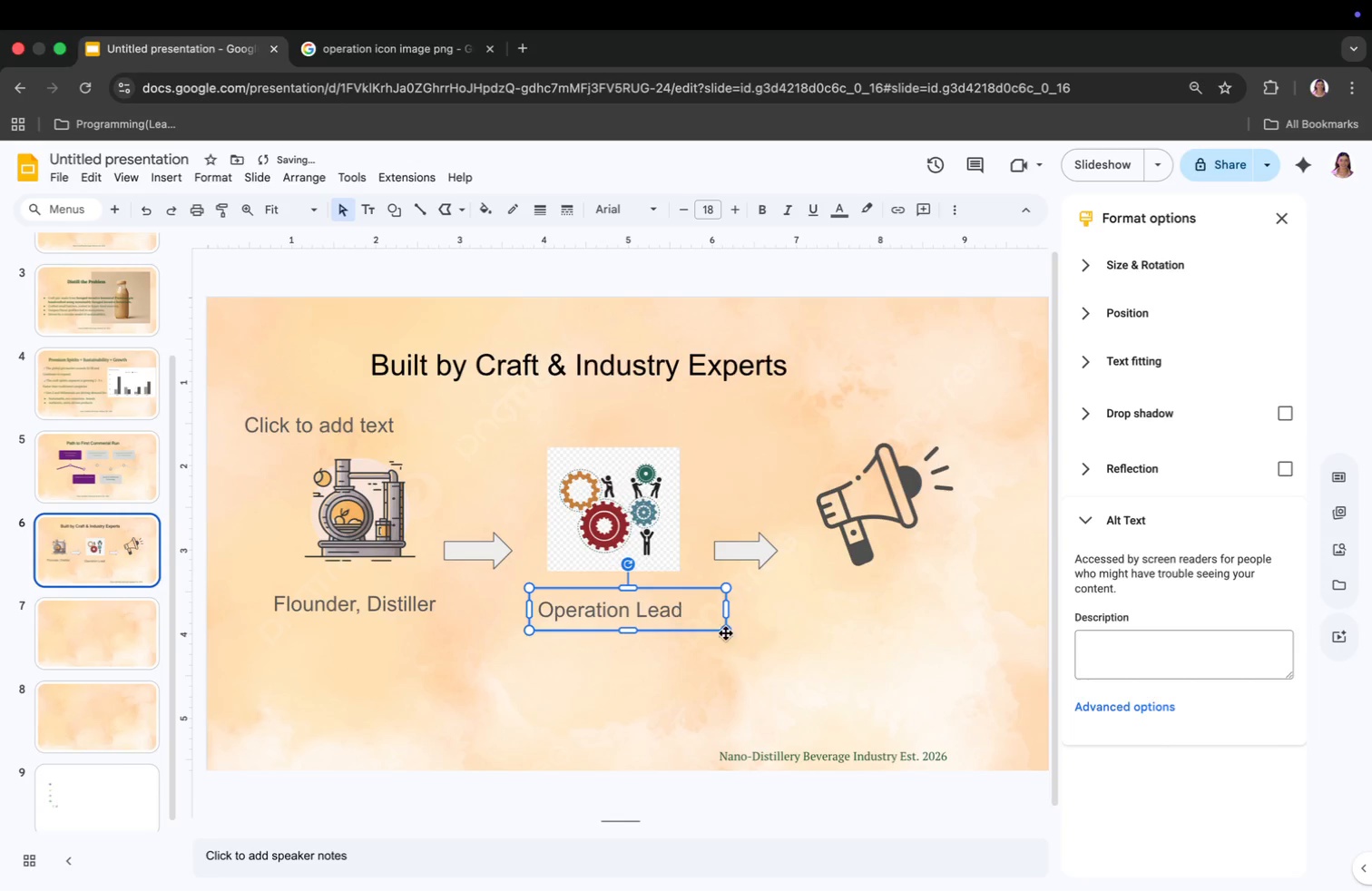 
left_click([769, 651])
 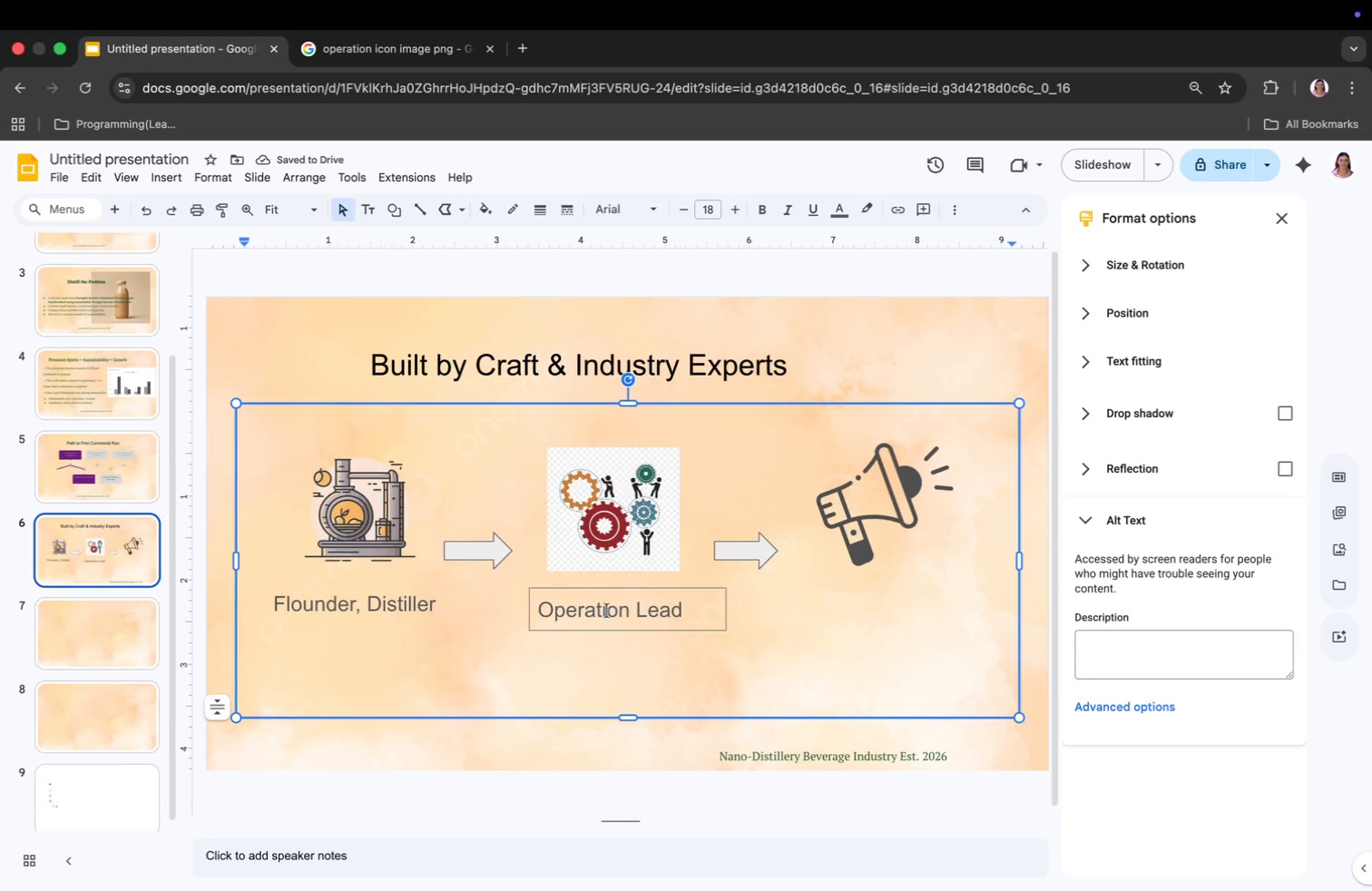 
left_click_drag(start_coordinate=[622, 595], to_coordinate=[621, 585])
 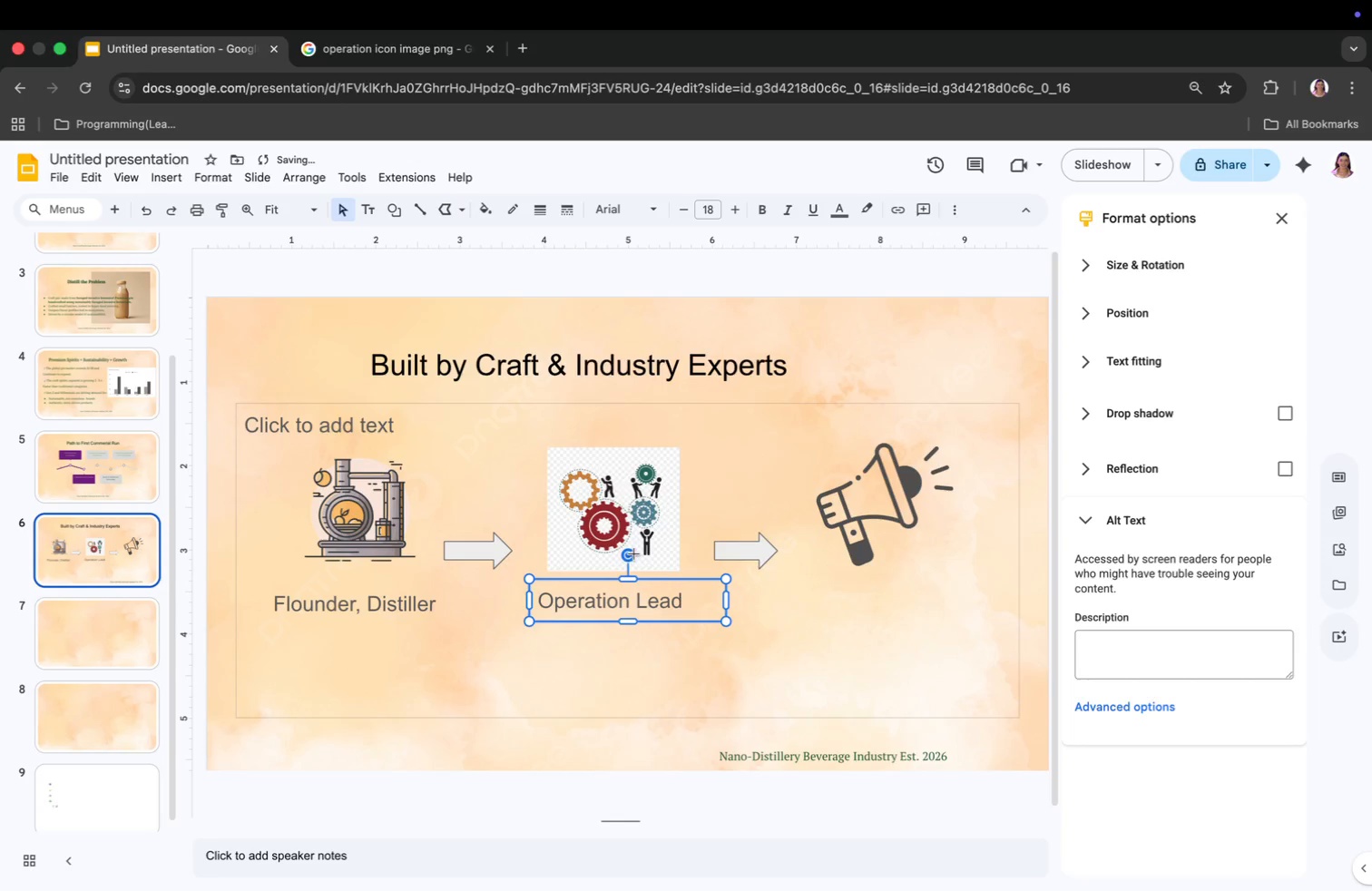 
left_click([643, 560])
 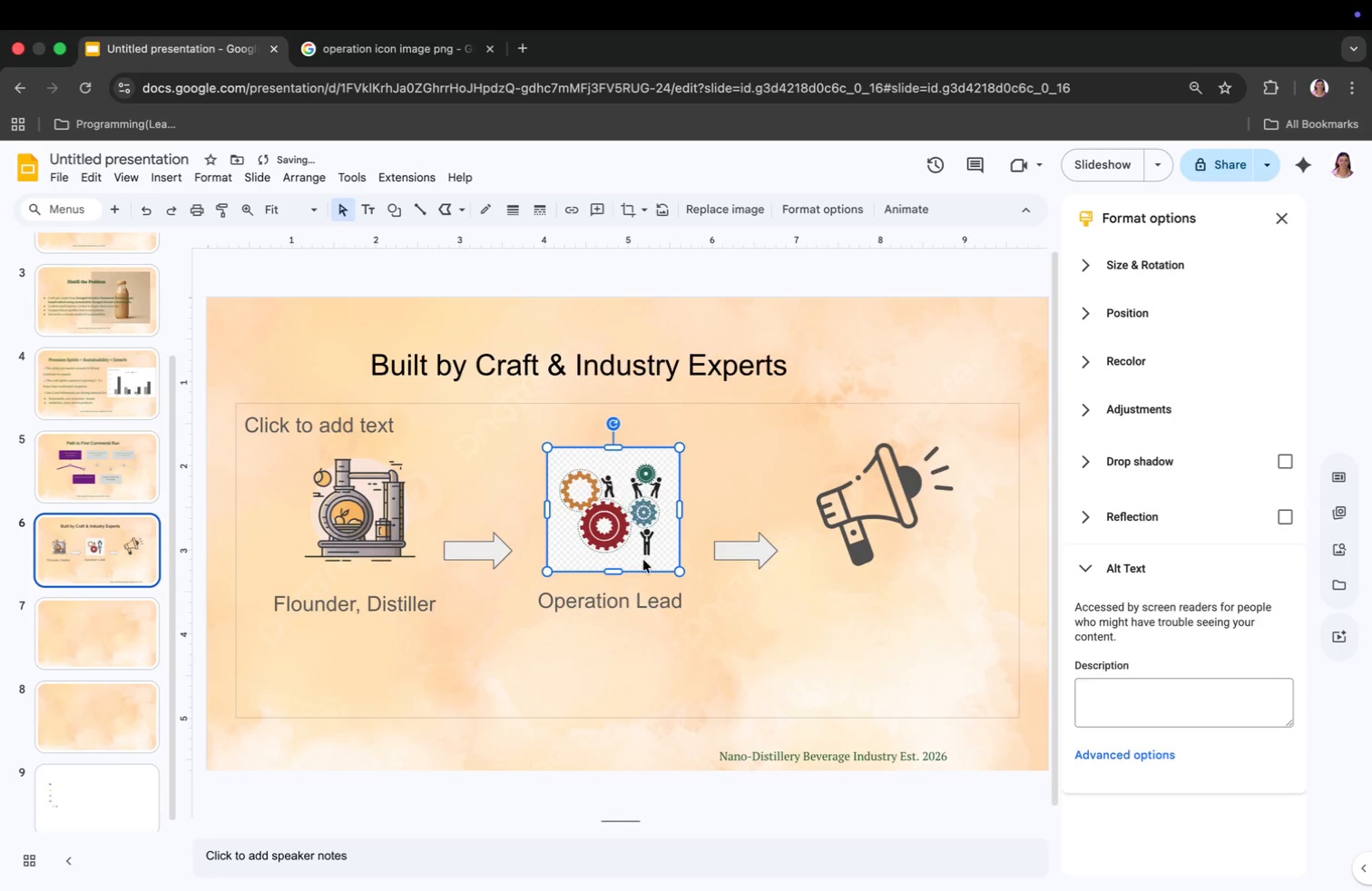 
left_click_drag(start_coordinate=[643, 560], to_coordinate=[643, 553])
 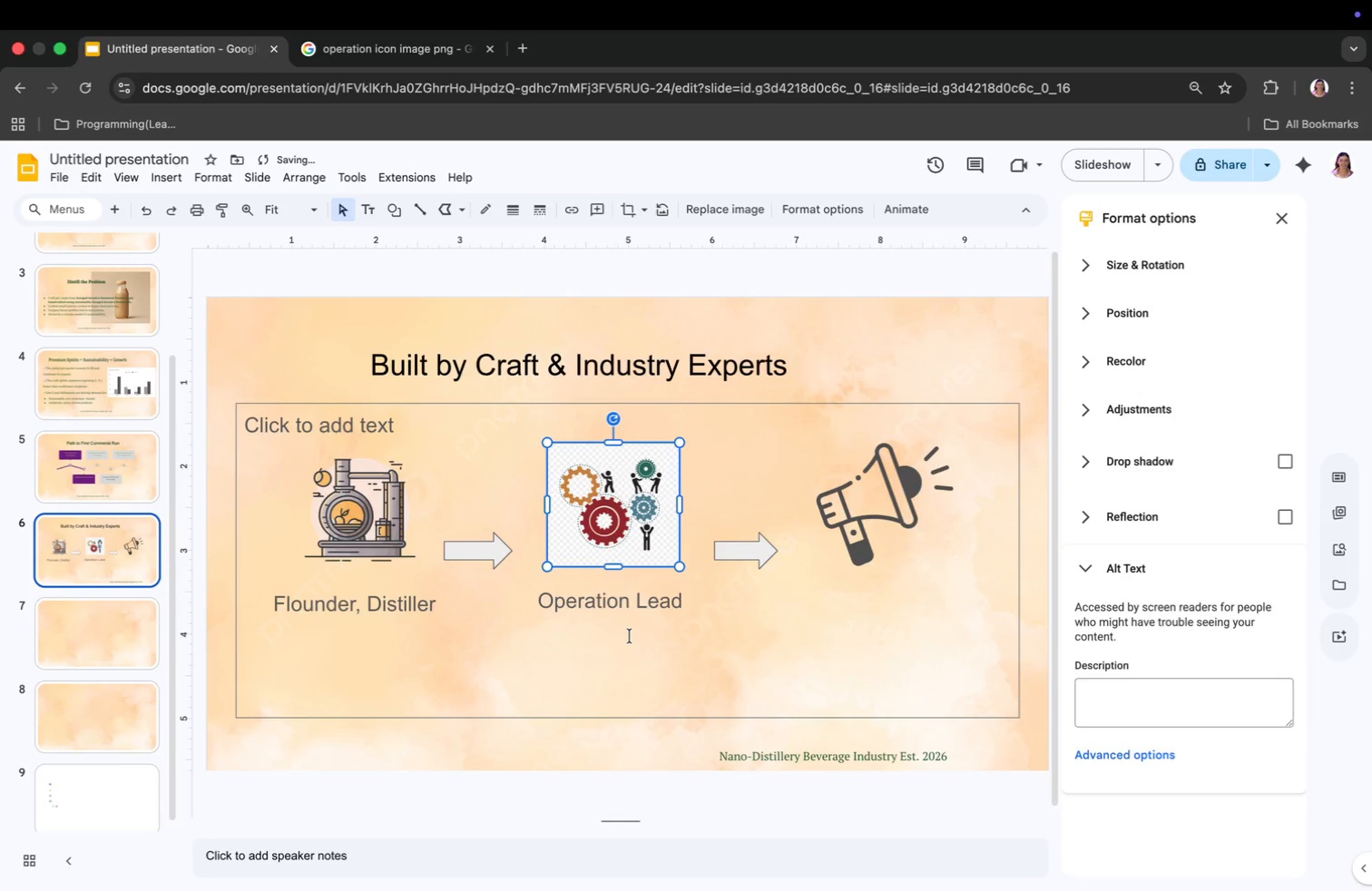 
left_click([629, 640])
 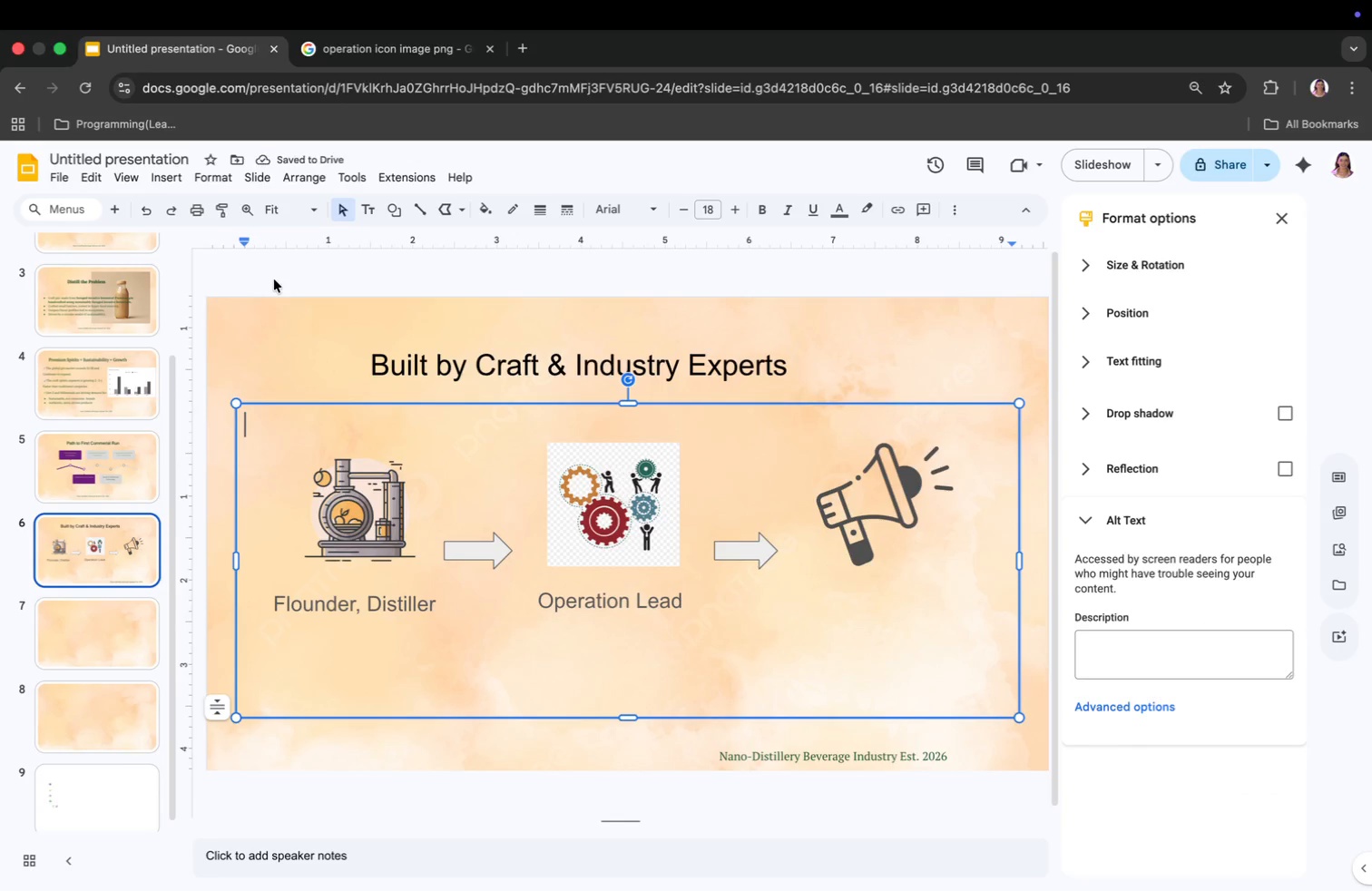 
mouse_move([179, 201])
 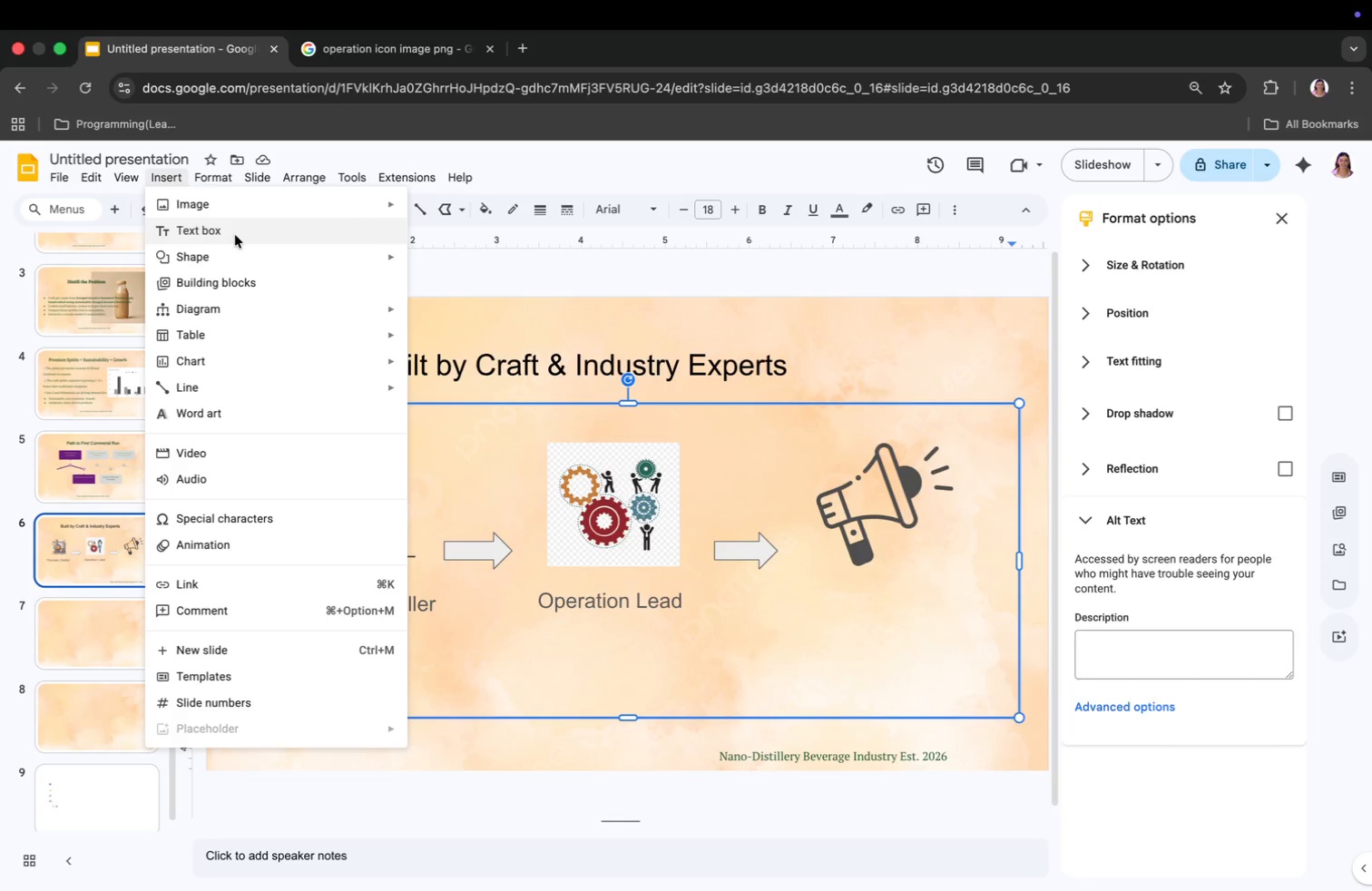 
left_click([238, 234])
 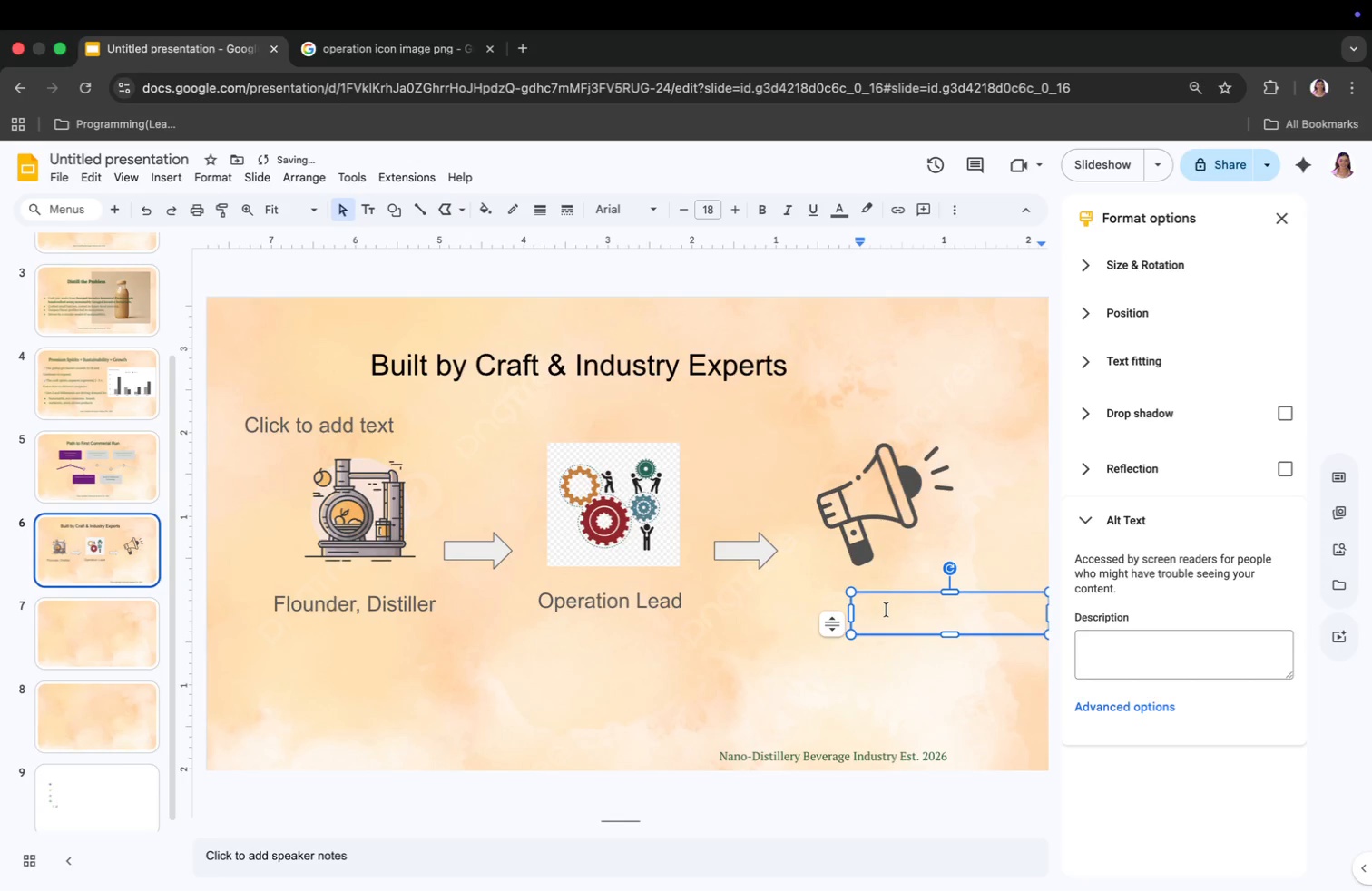 
type(Ba)
key(Backspace)
type(rand & D)
 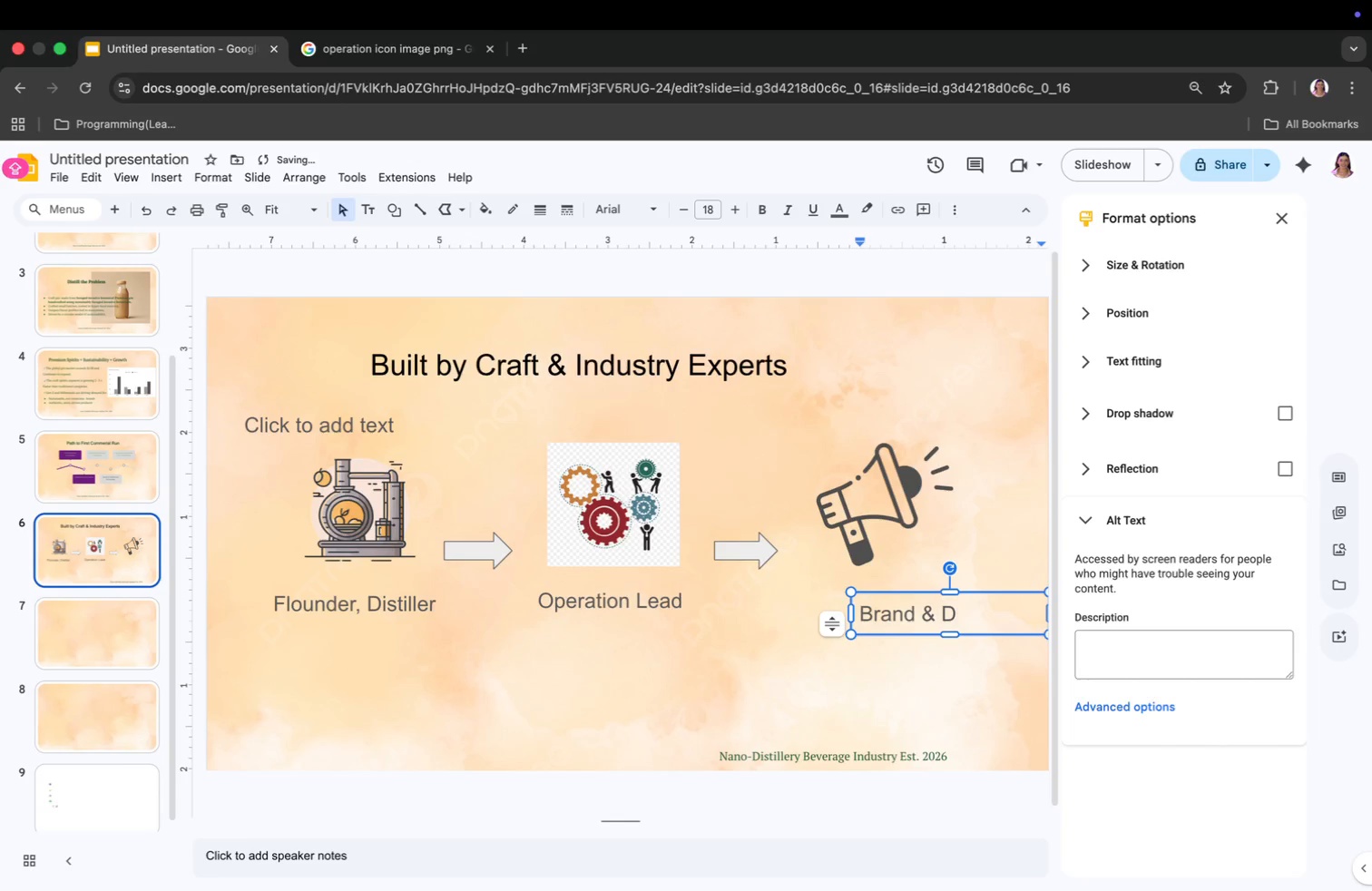 
key(Backspace)
type(SALE)
key(Backspace)
key(Backspace)
key(Backspace)
type(ale)
 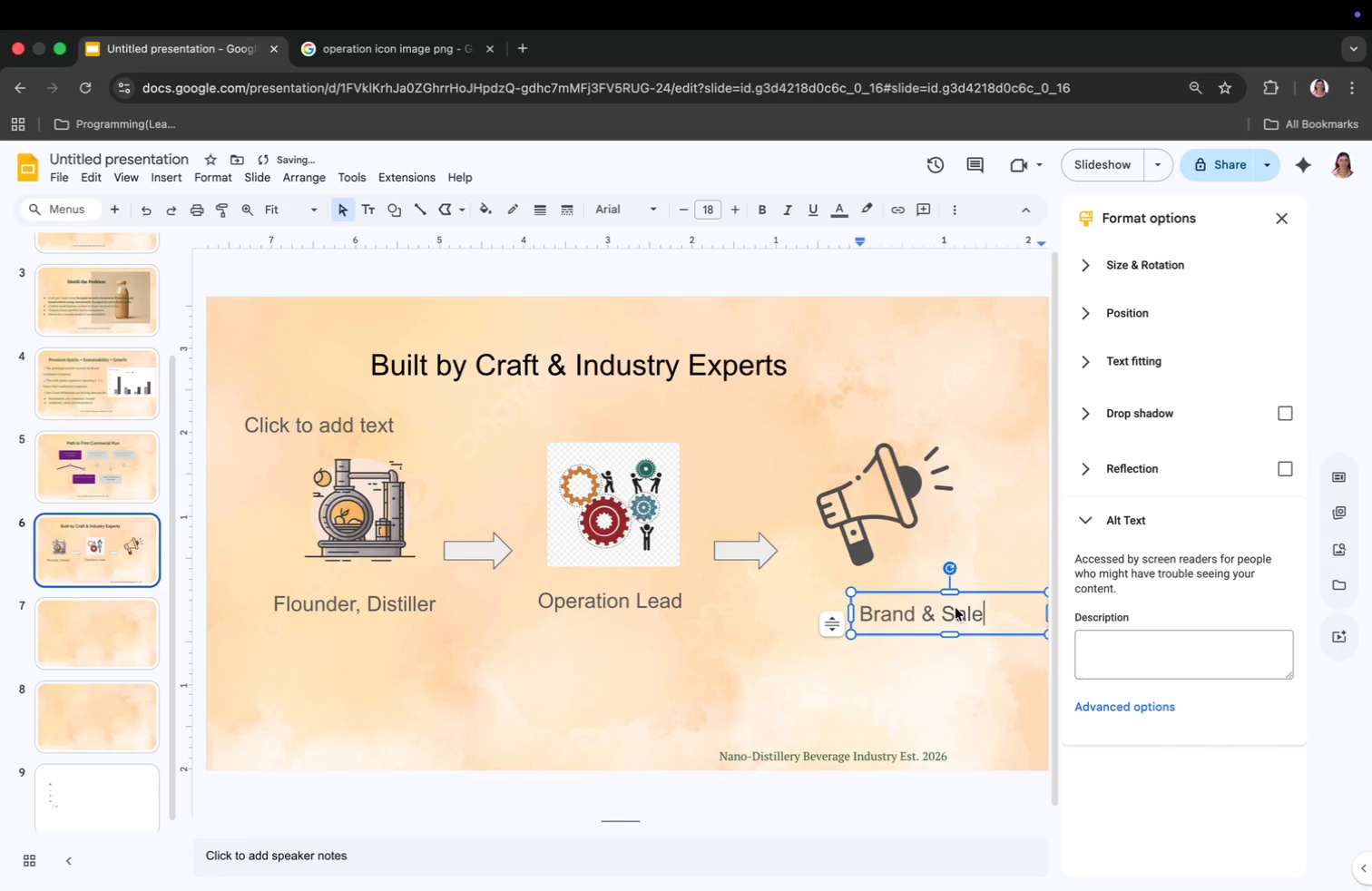 
double_click([956, 608])
 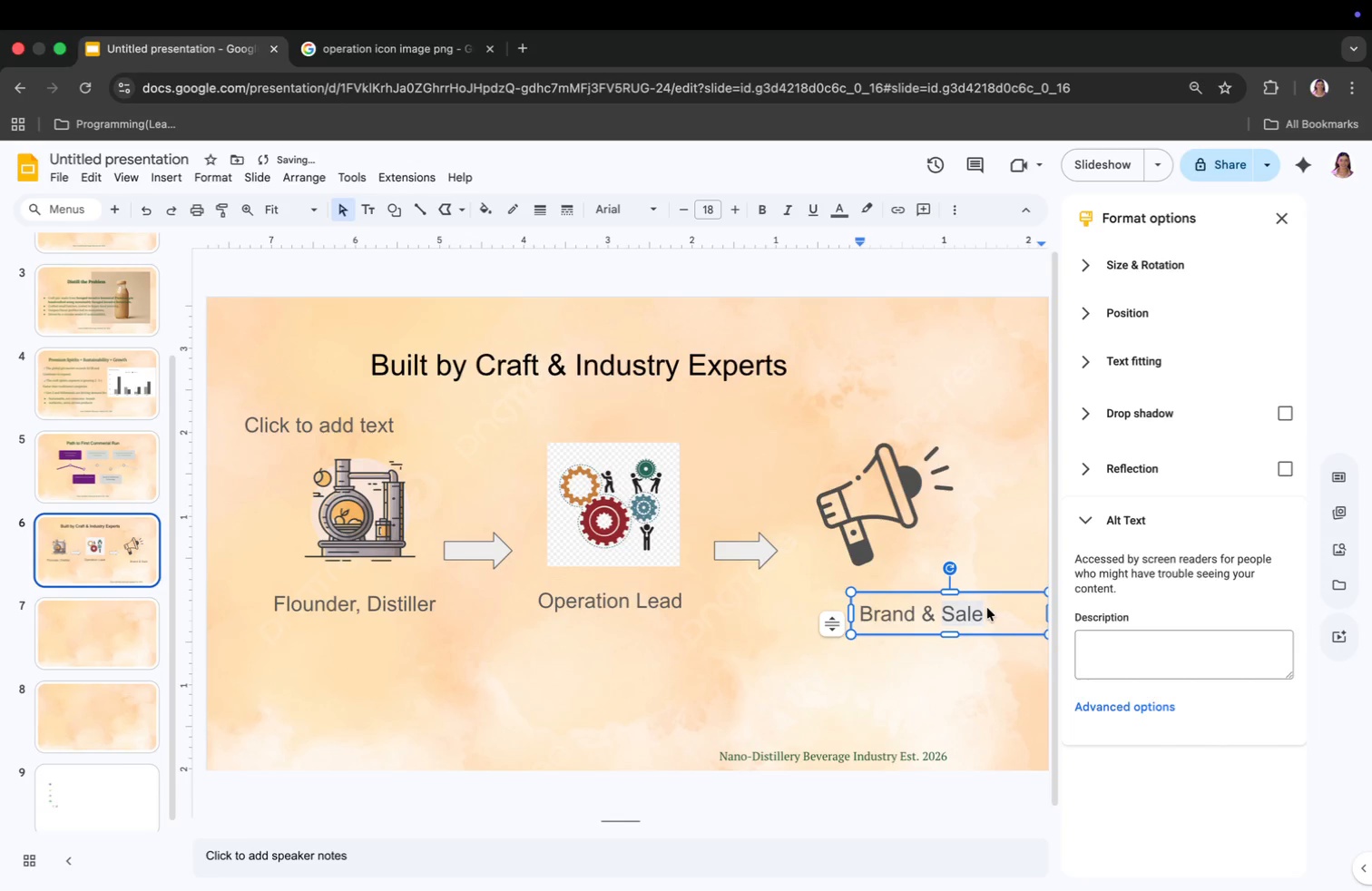 
left_click([995, 617])
 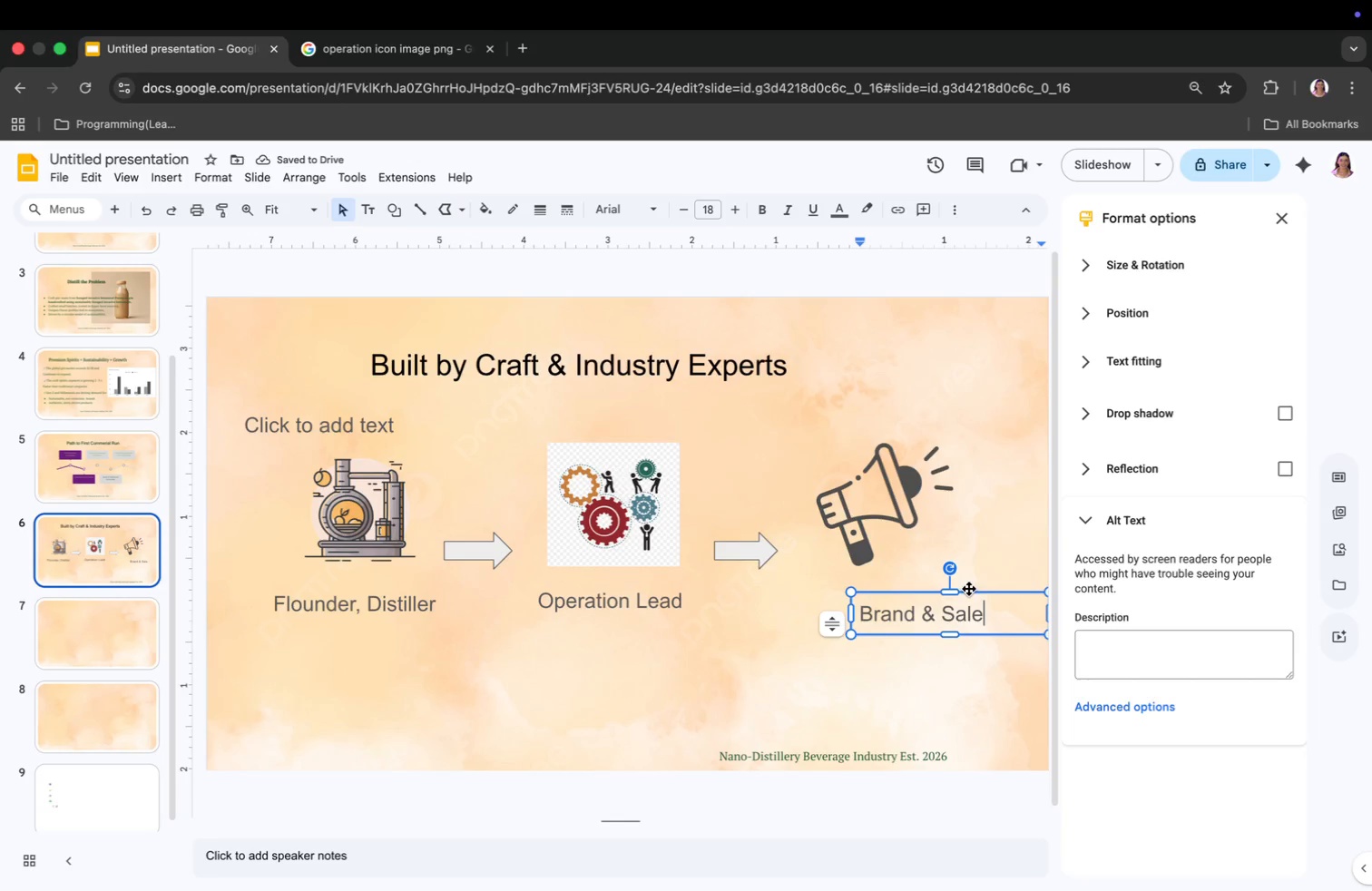 
left_click_drag(start_coordinate=[962, 596], to_coordinate=[906, 582])
 